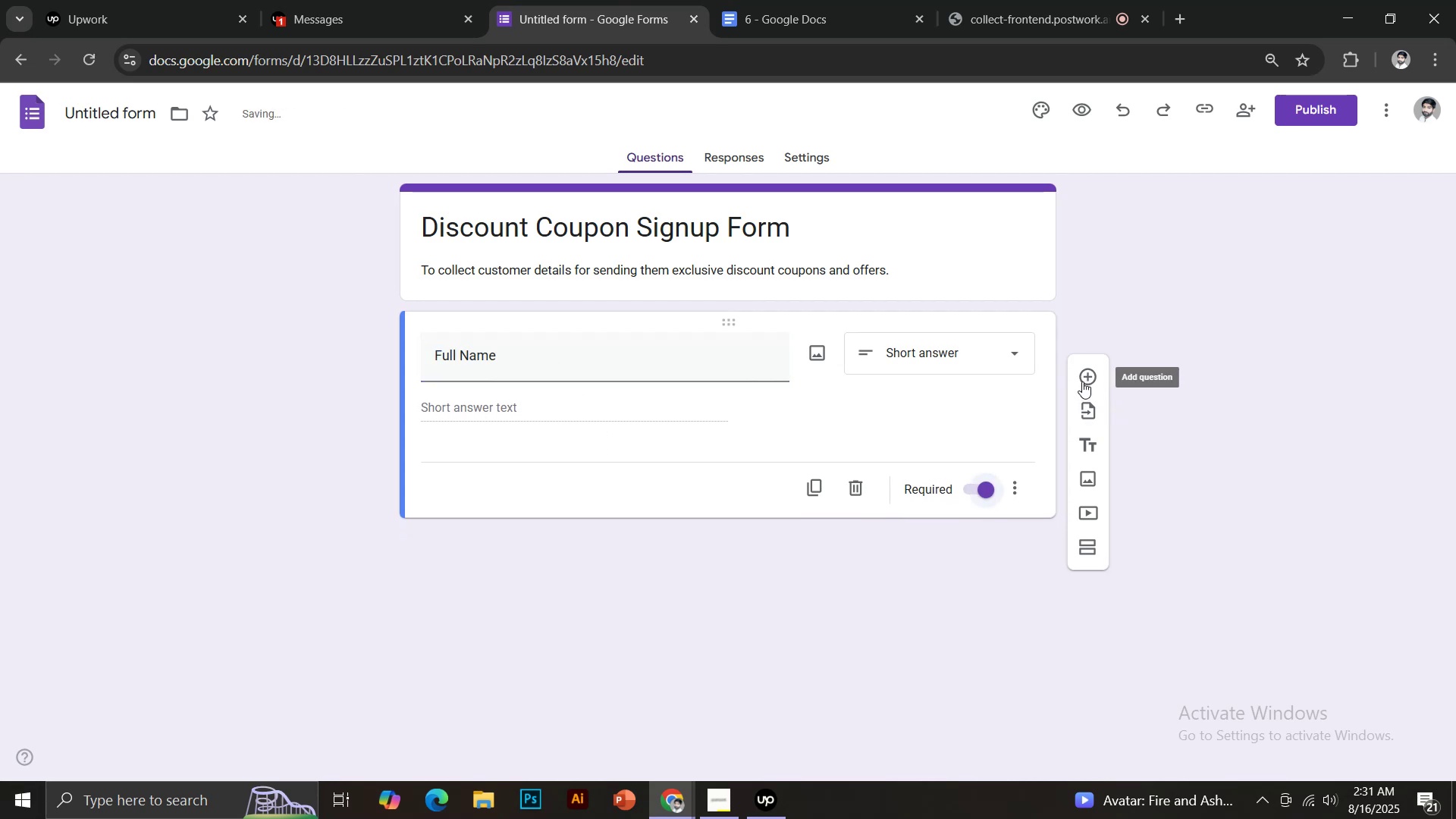 
left_click([1083, 378])
 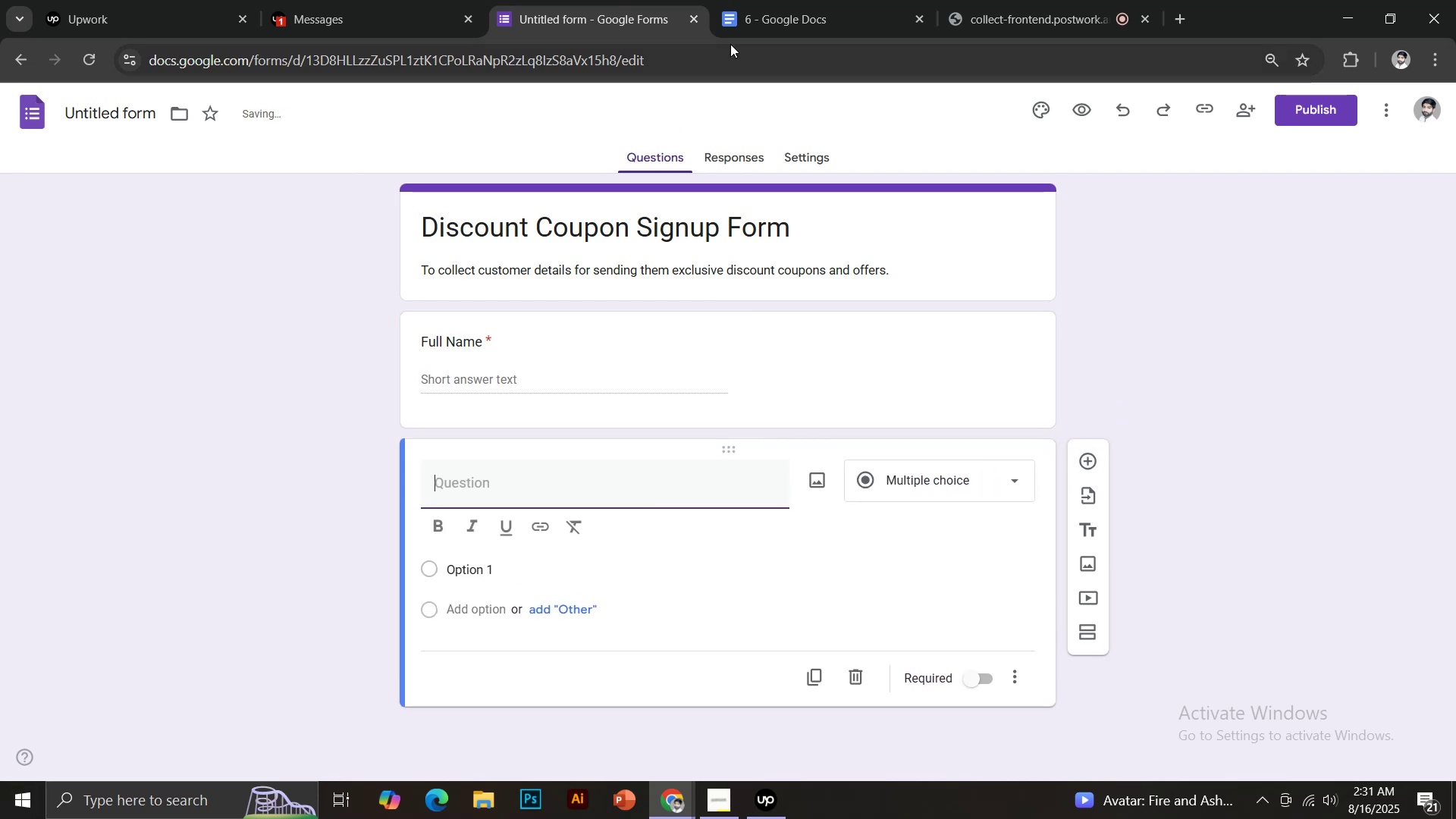 
left_click([773, 0])
 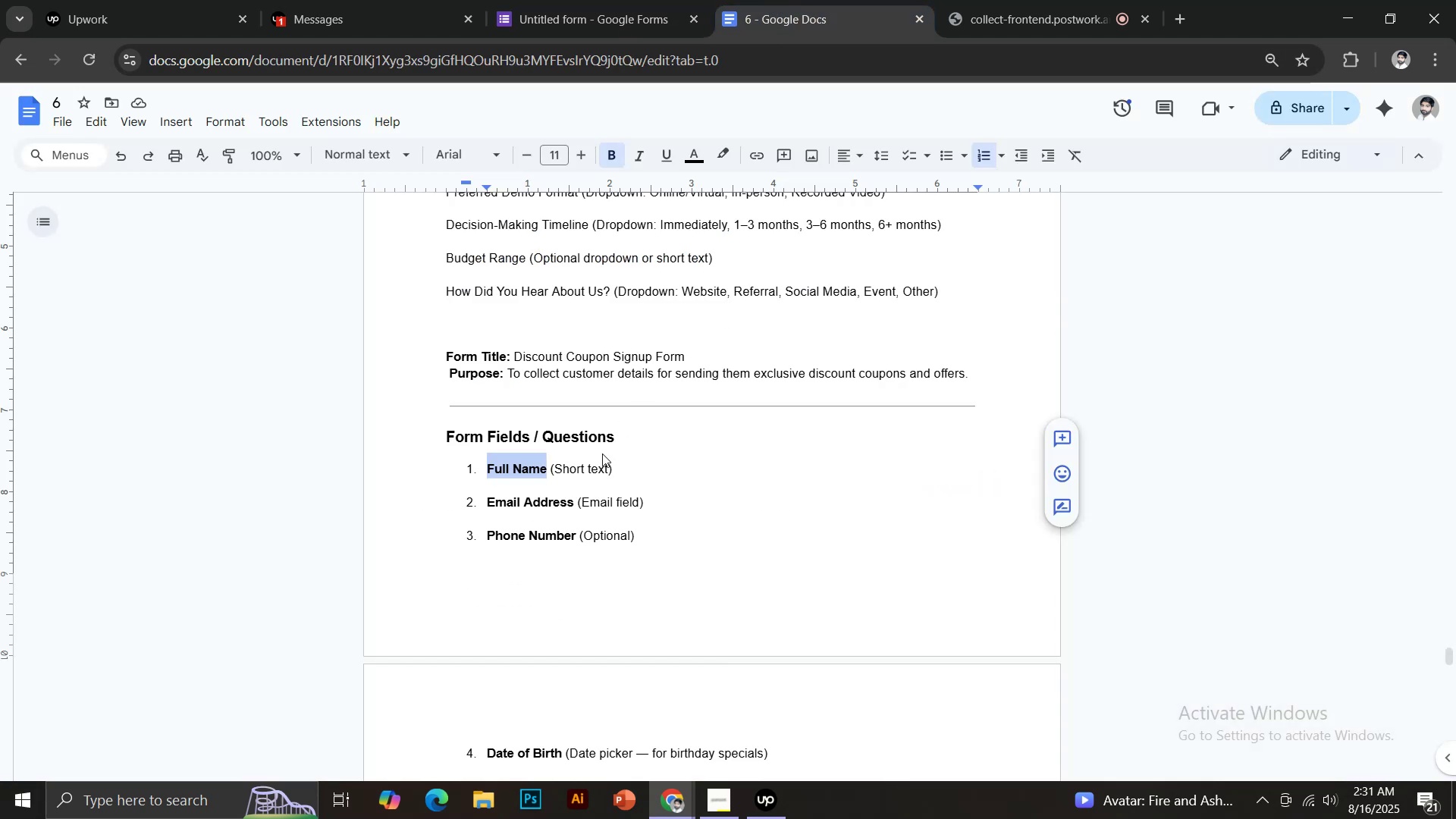 
scroll: coordinate [582, 496], scroll_direction: down, amount: 1.0
 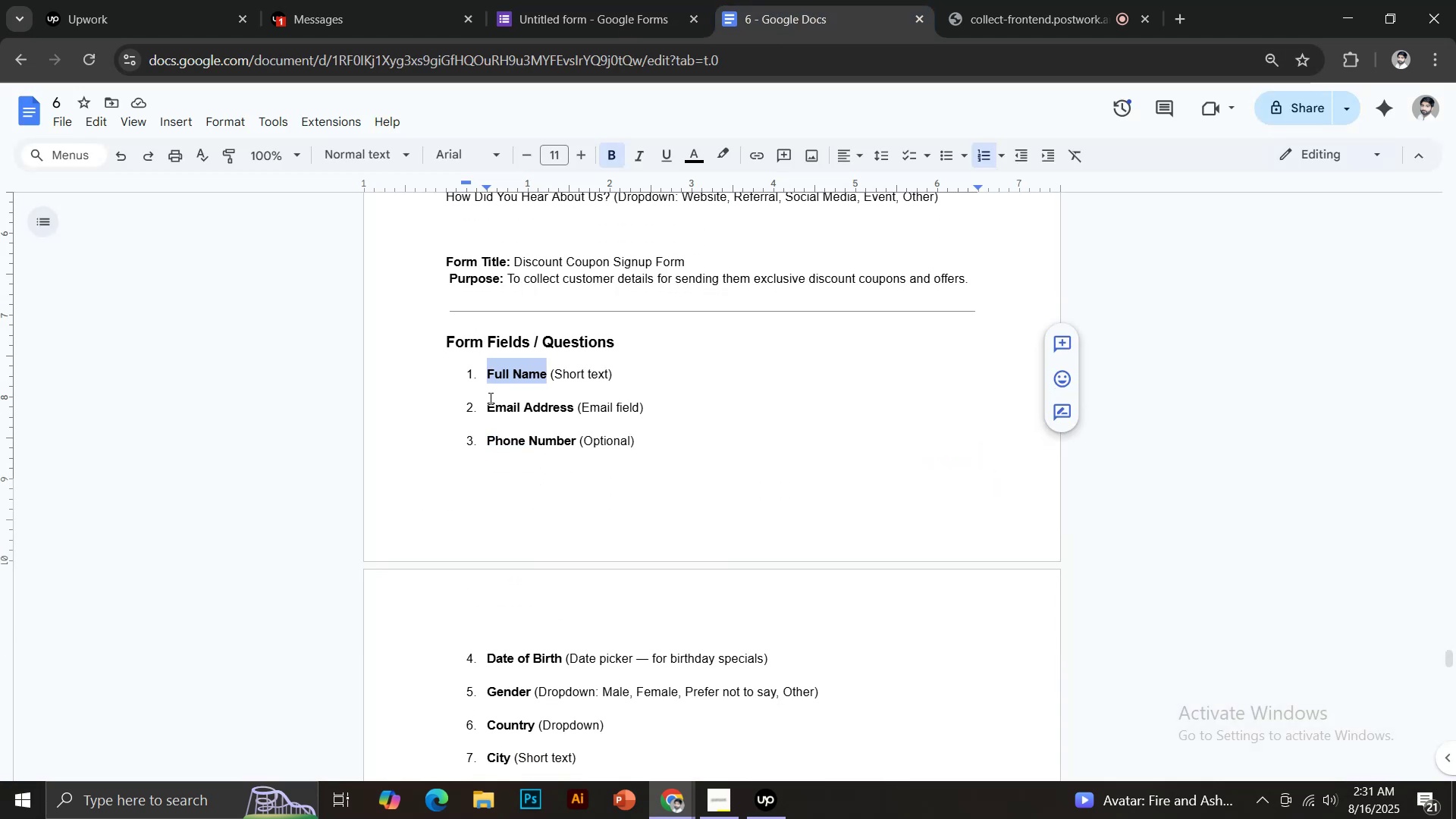 
left_click_drag(start_coordinate=[489, 403], to_coordinate=[575, 400])
 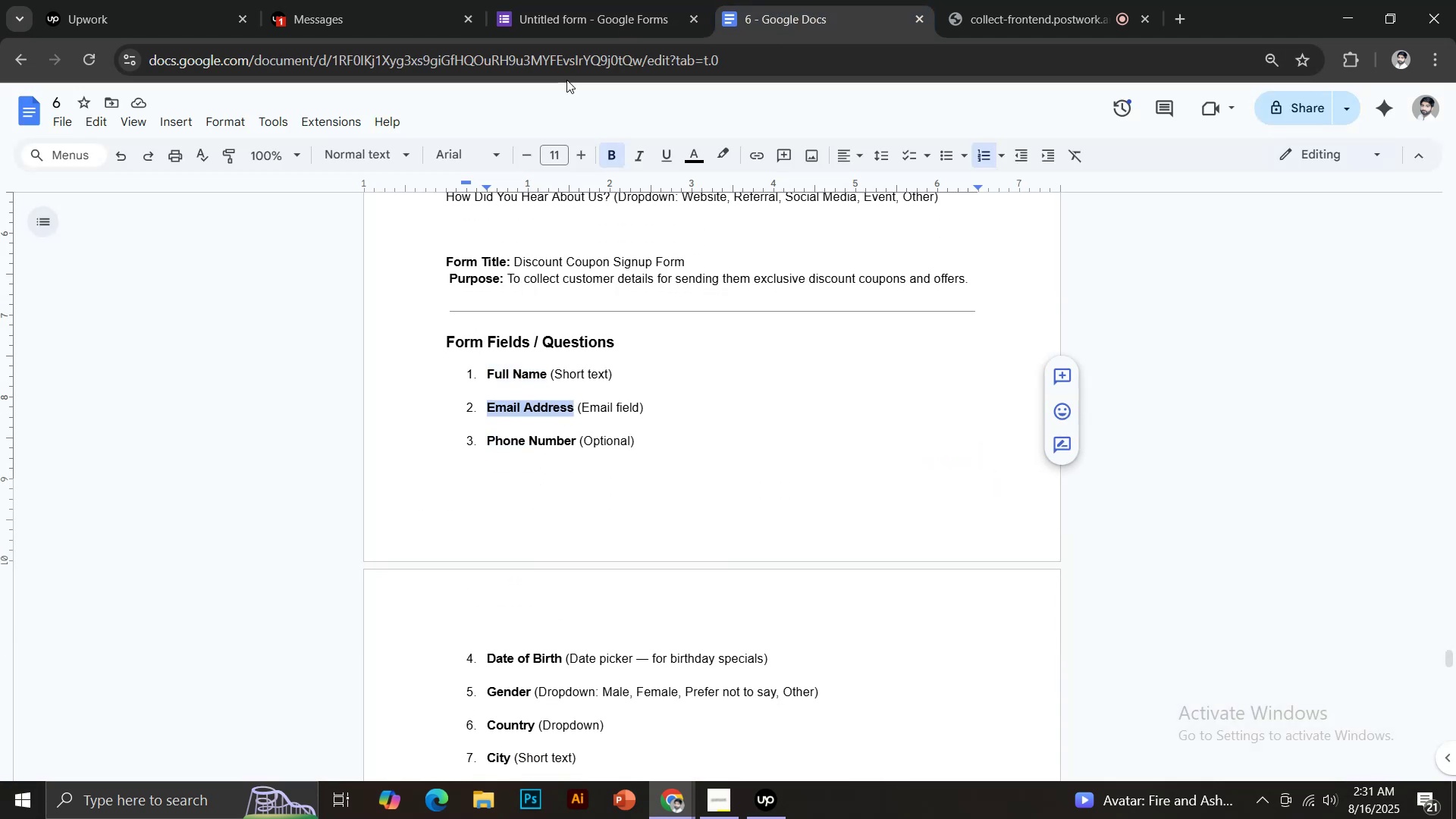 
key(Control+C)
 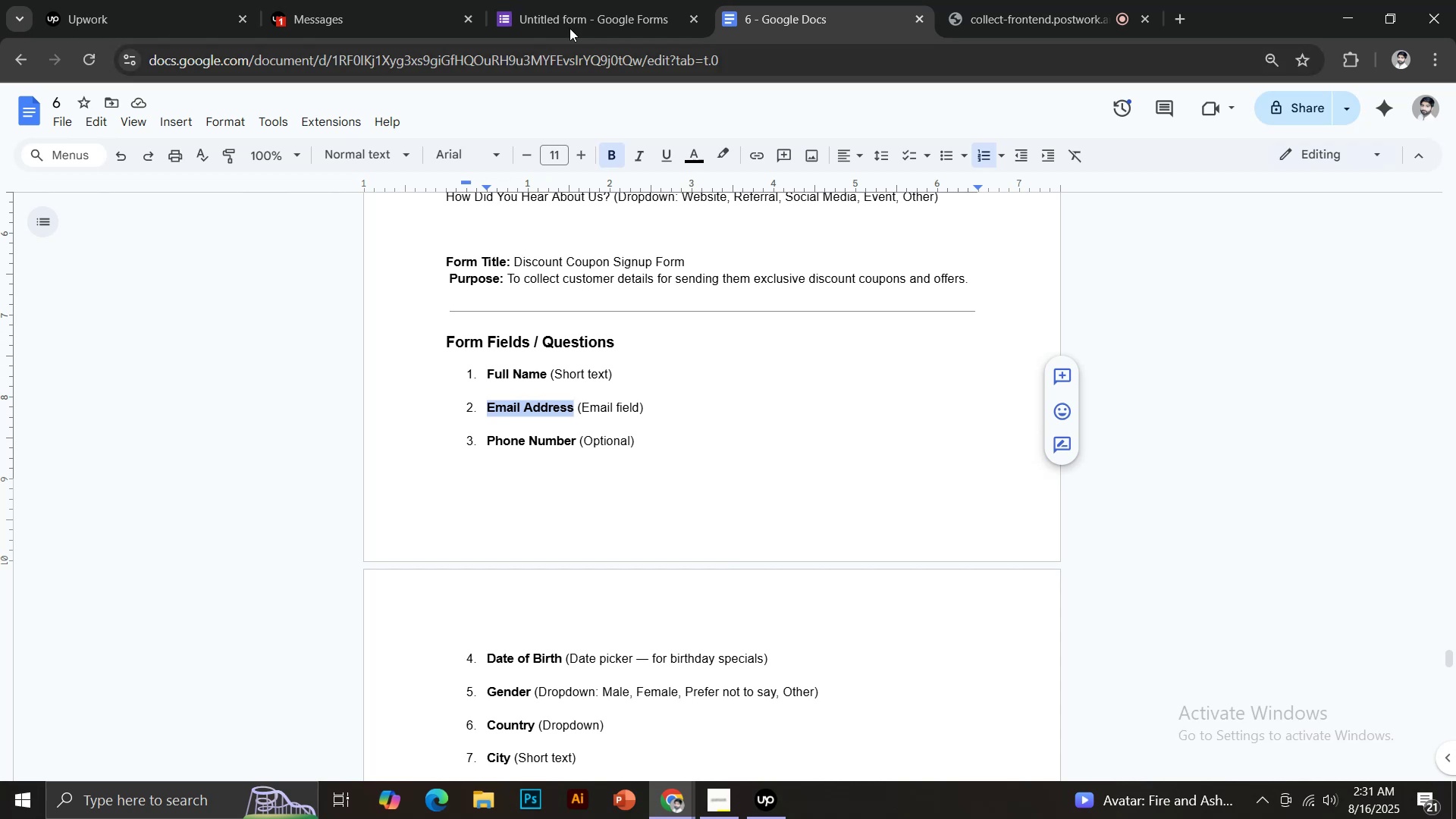 
left_click([575, 8])
 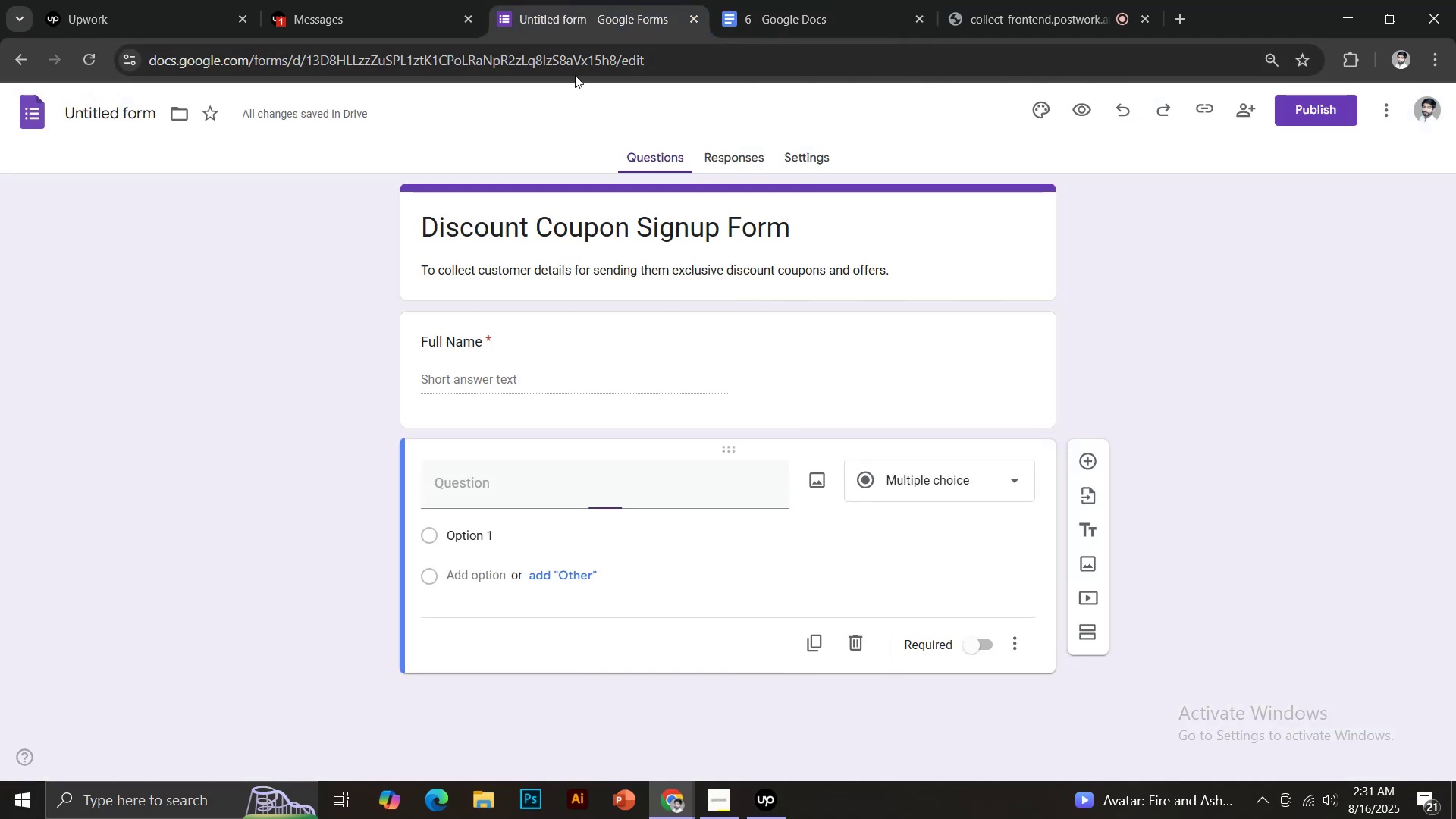 
key(Control+Shift+V)
 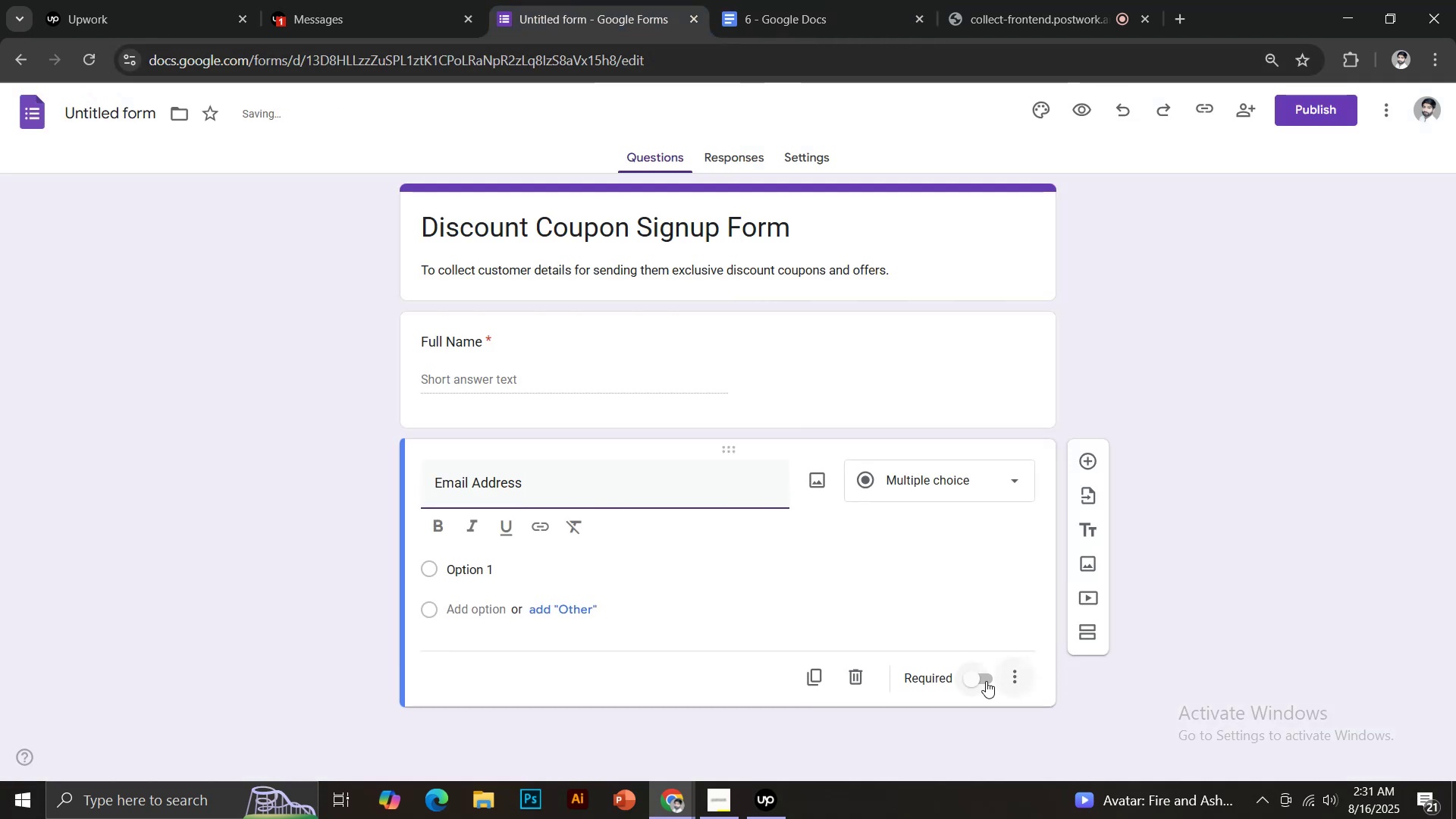 
left_click([981, 681])
 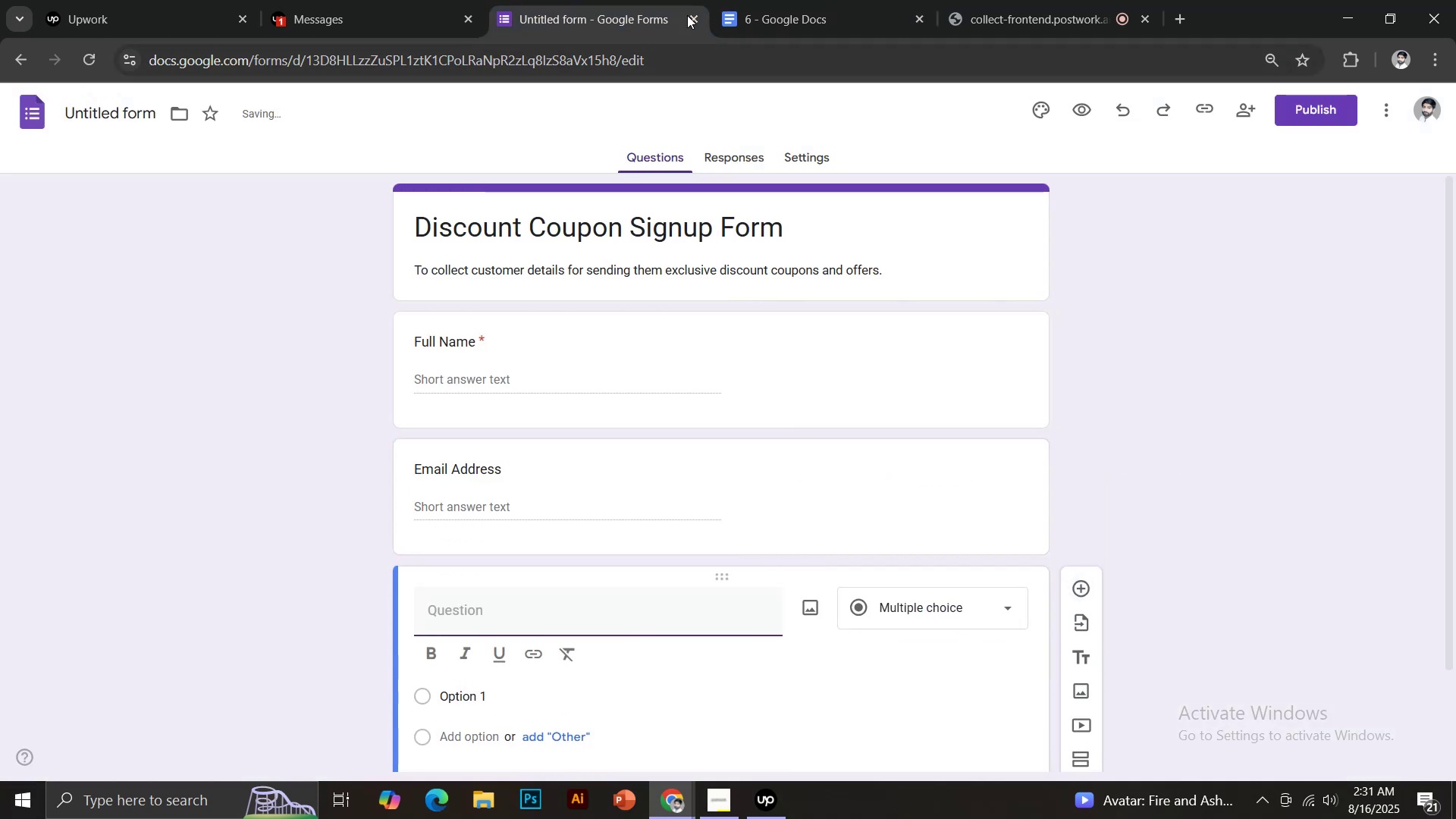 
left_click([772, 0])
 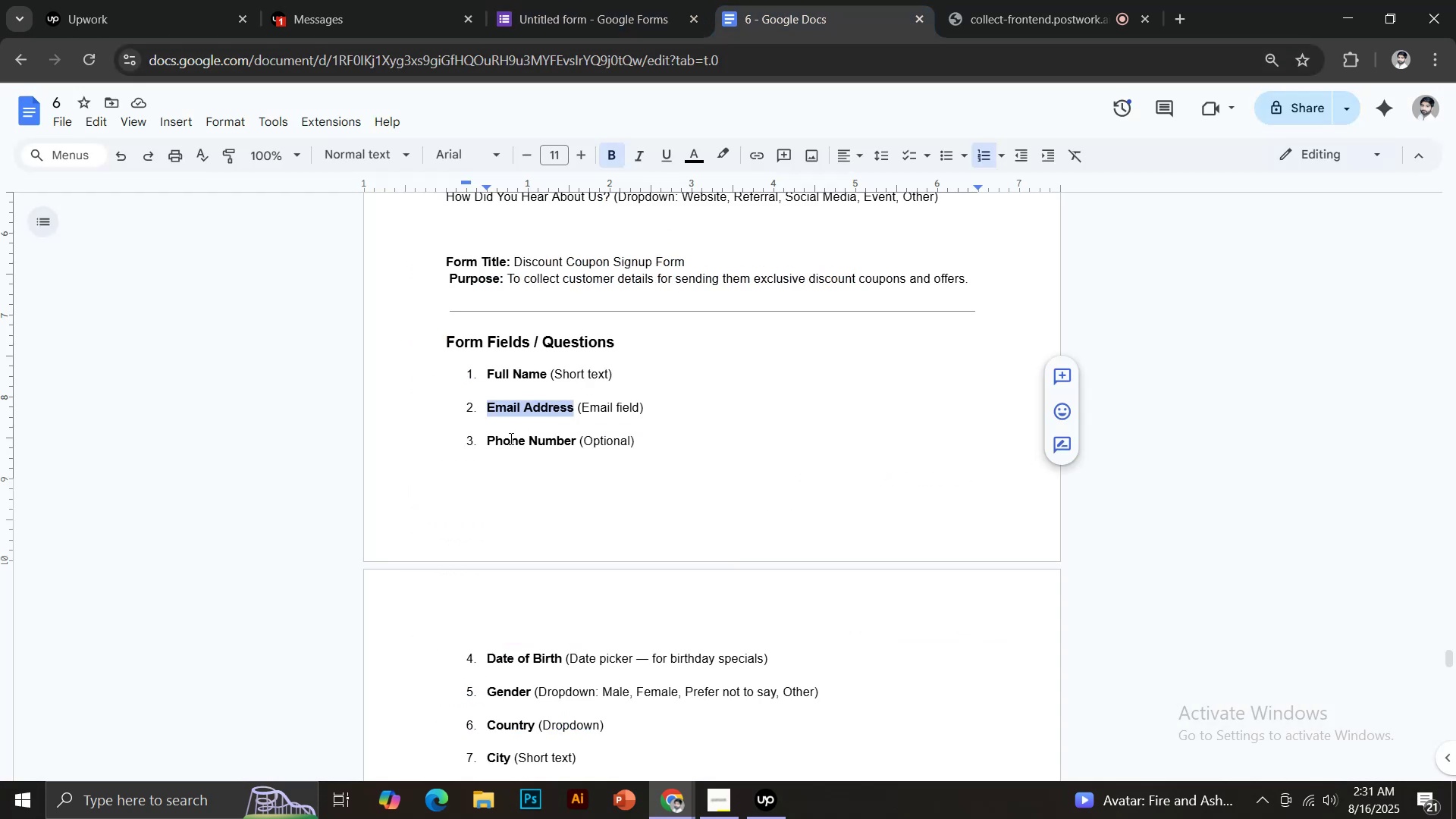 
left_click_drag(start_coordinate=[488, 444], to_coordinate=[573, 442])
 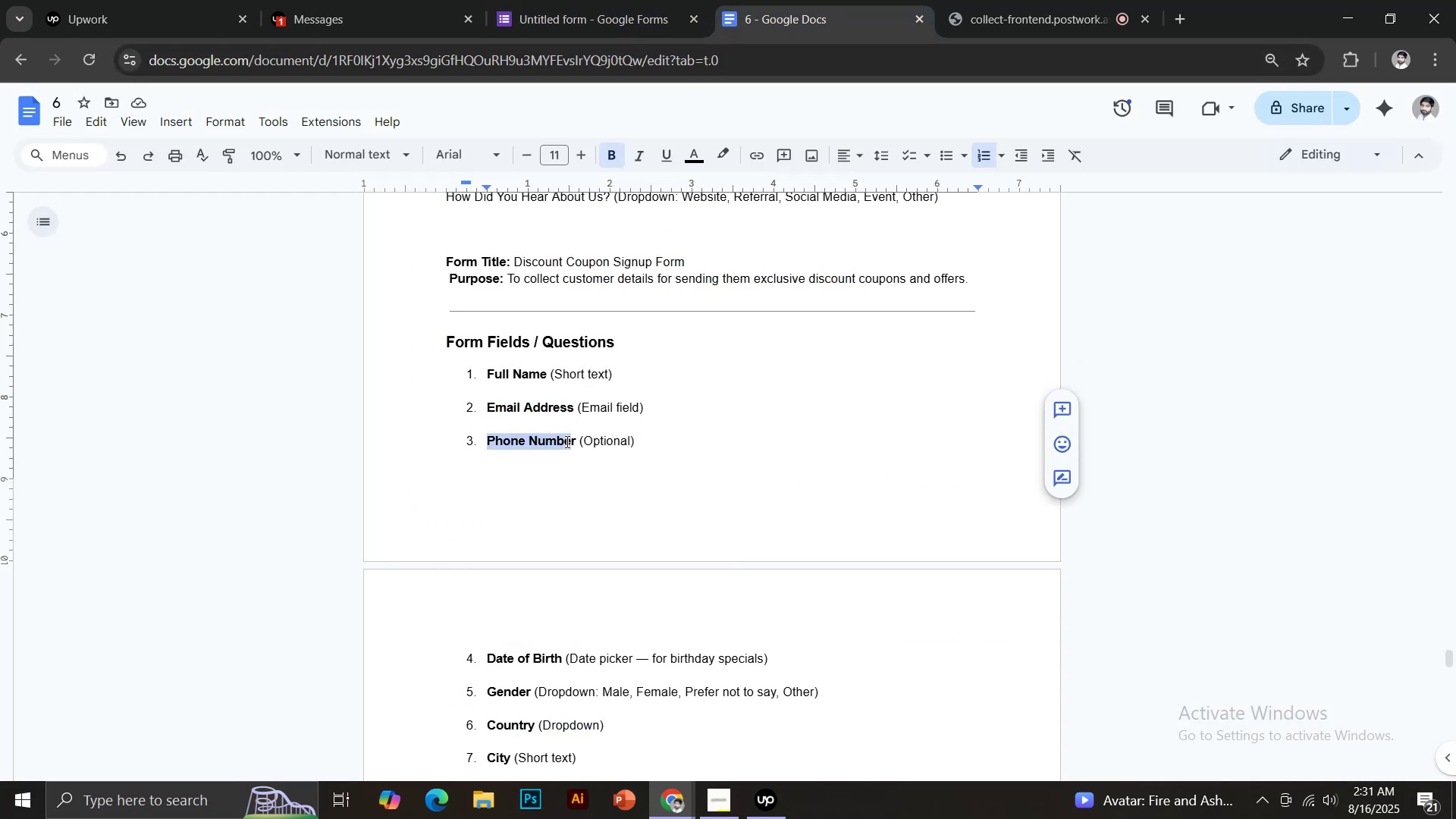 
key(Control+C)
 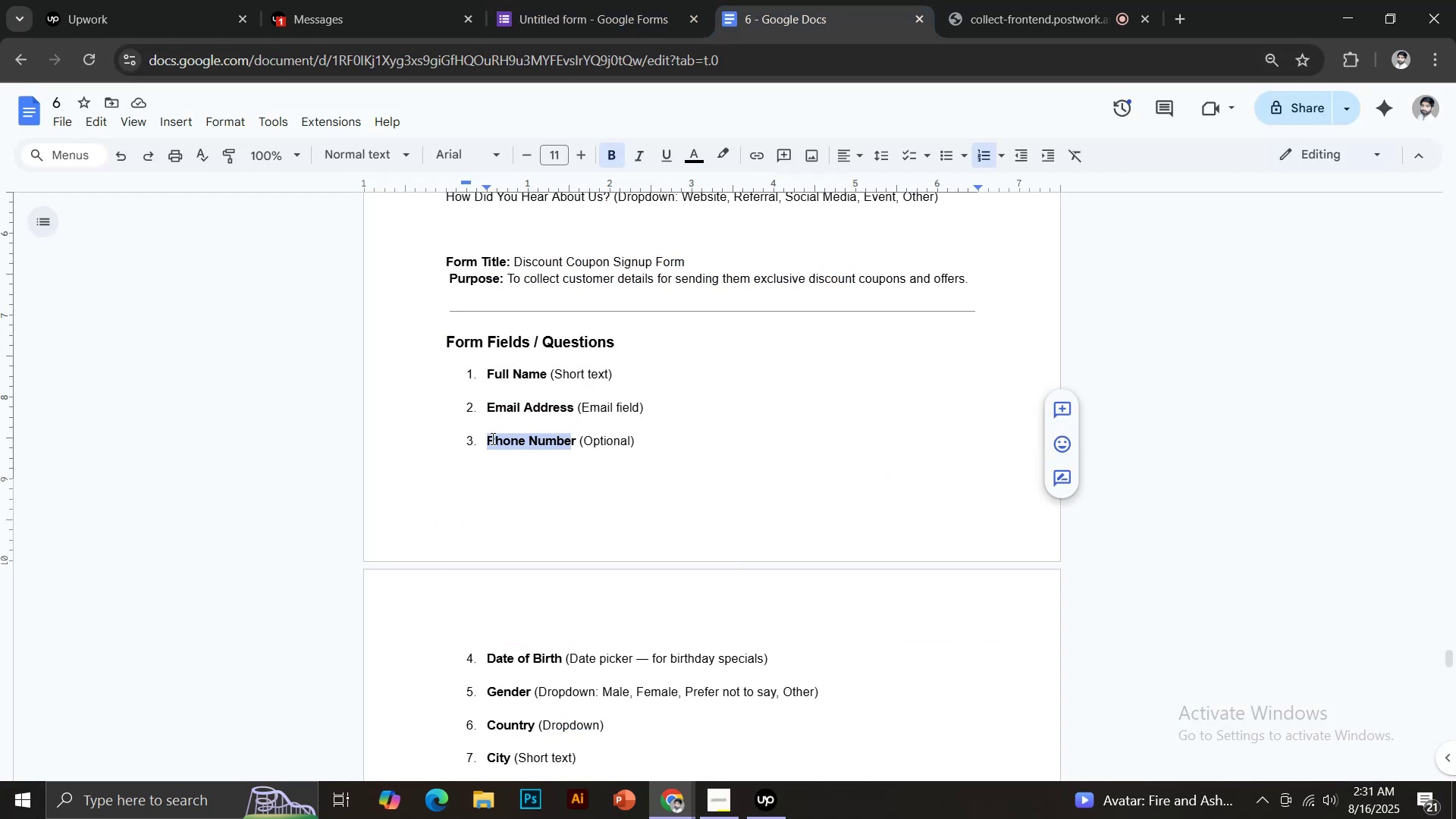 
left_click([489, 438])
 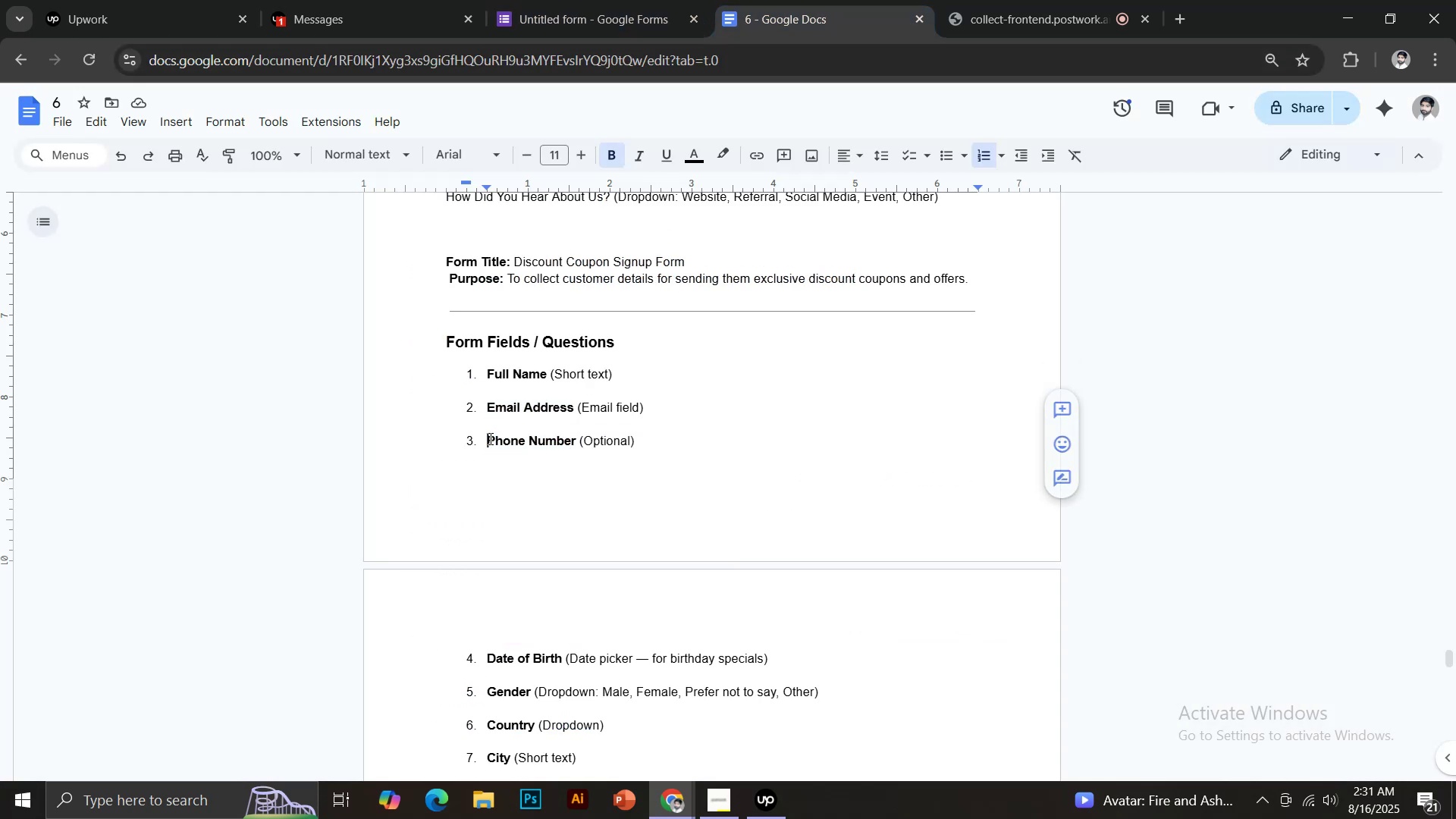 
left_click_drag(start_coordinate=[489, 438], to_coordinate=[577, 434])
 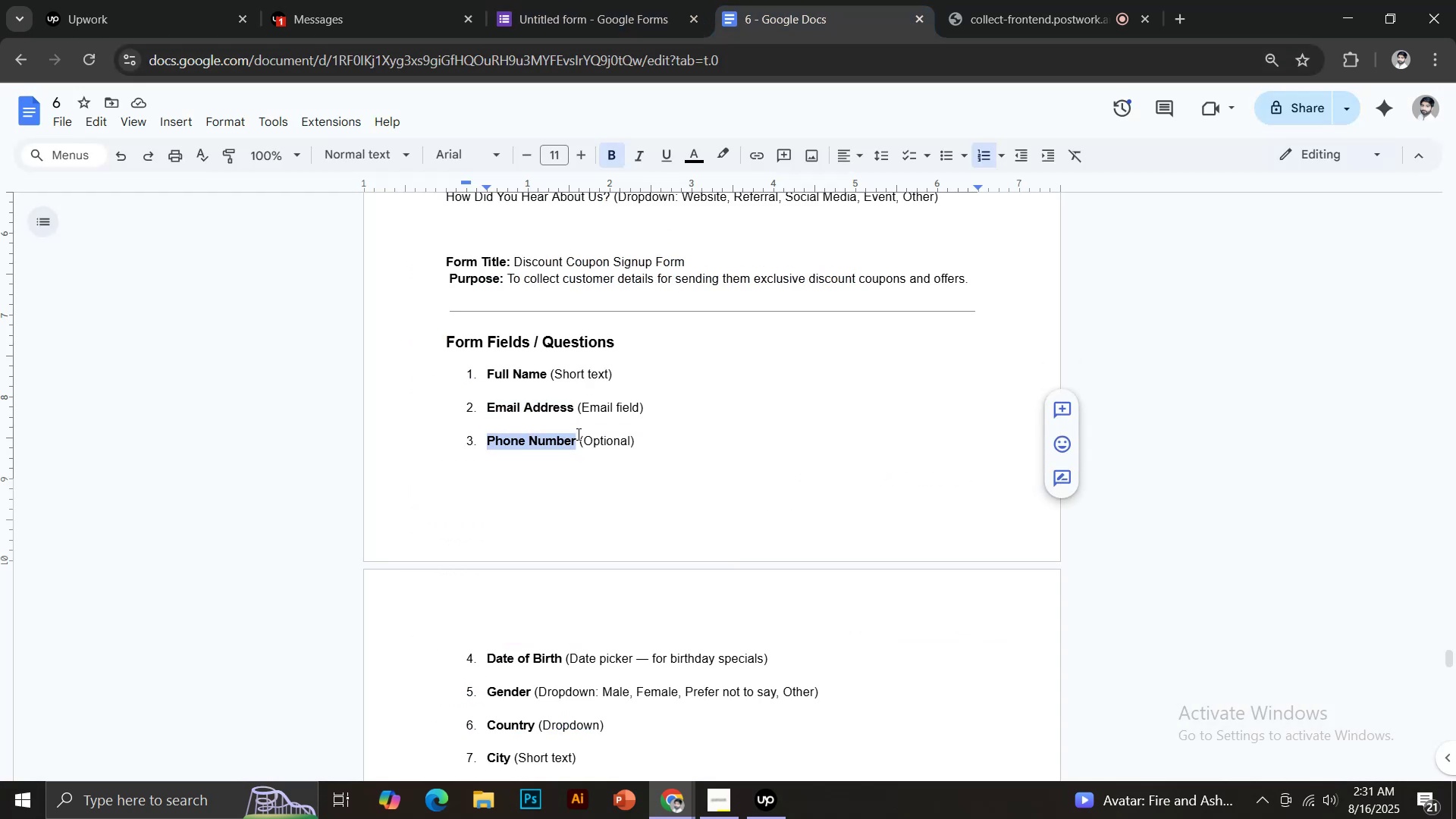 
key(Control+C)
 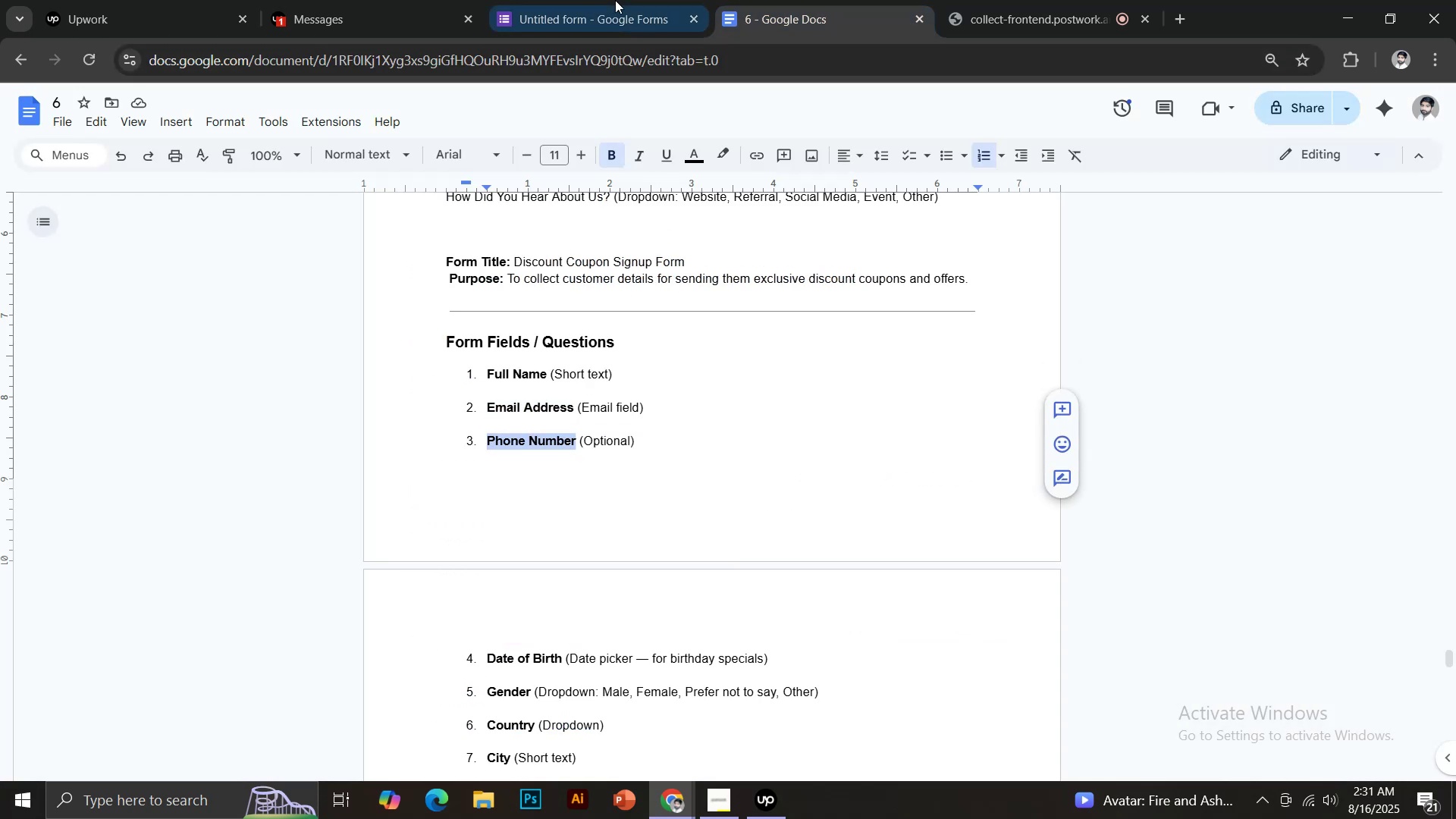 
left_click([615, 0])
 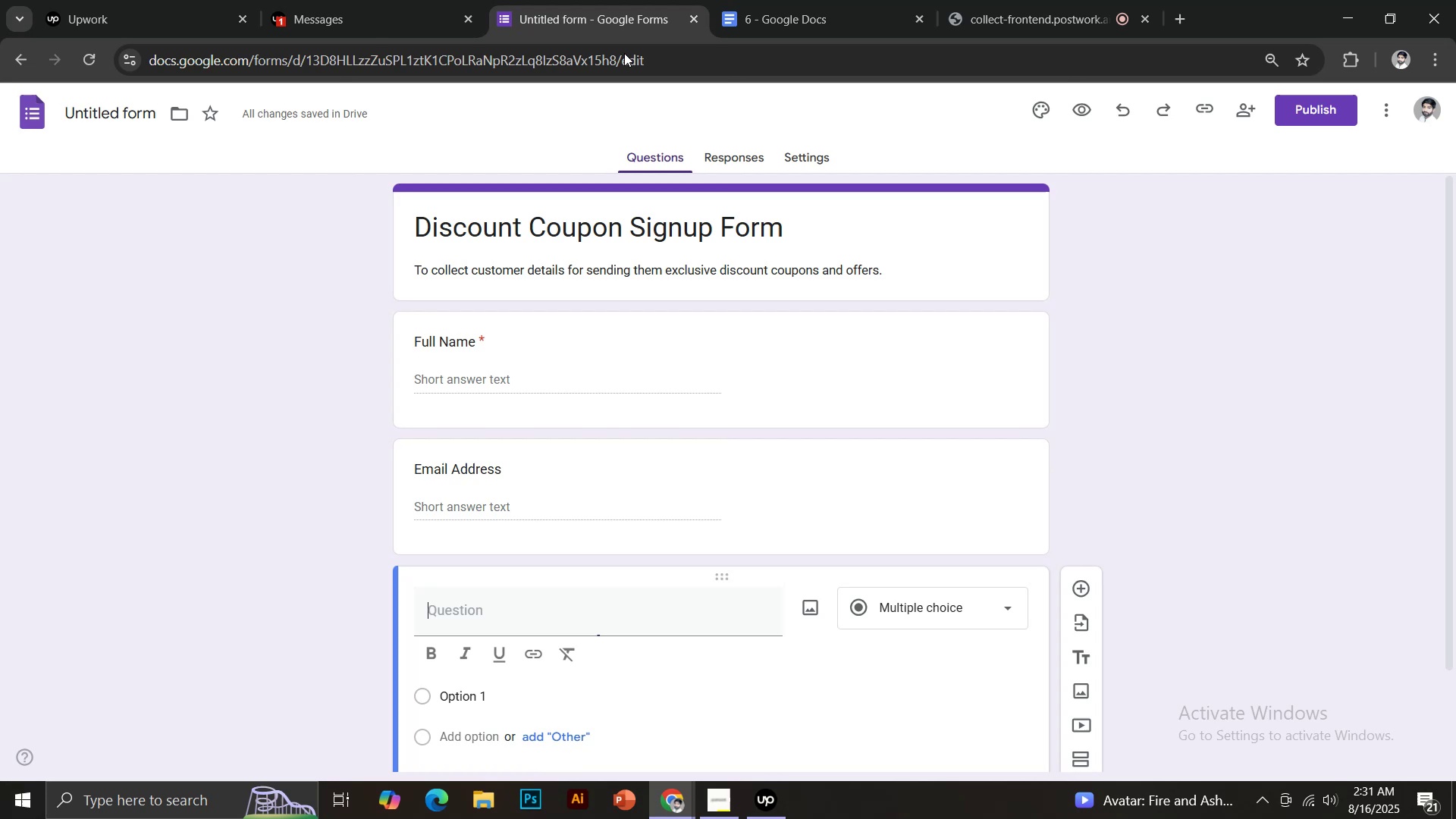 
key(Control+Shift+V)
 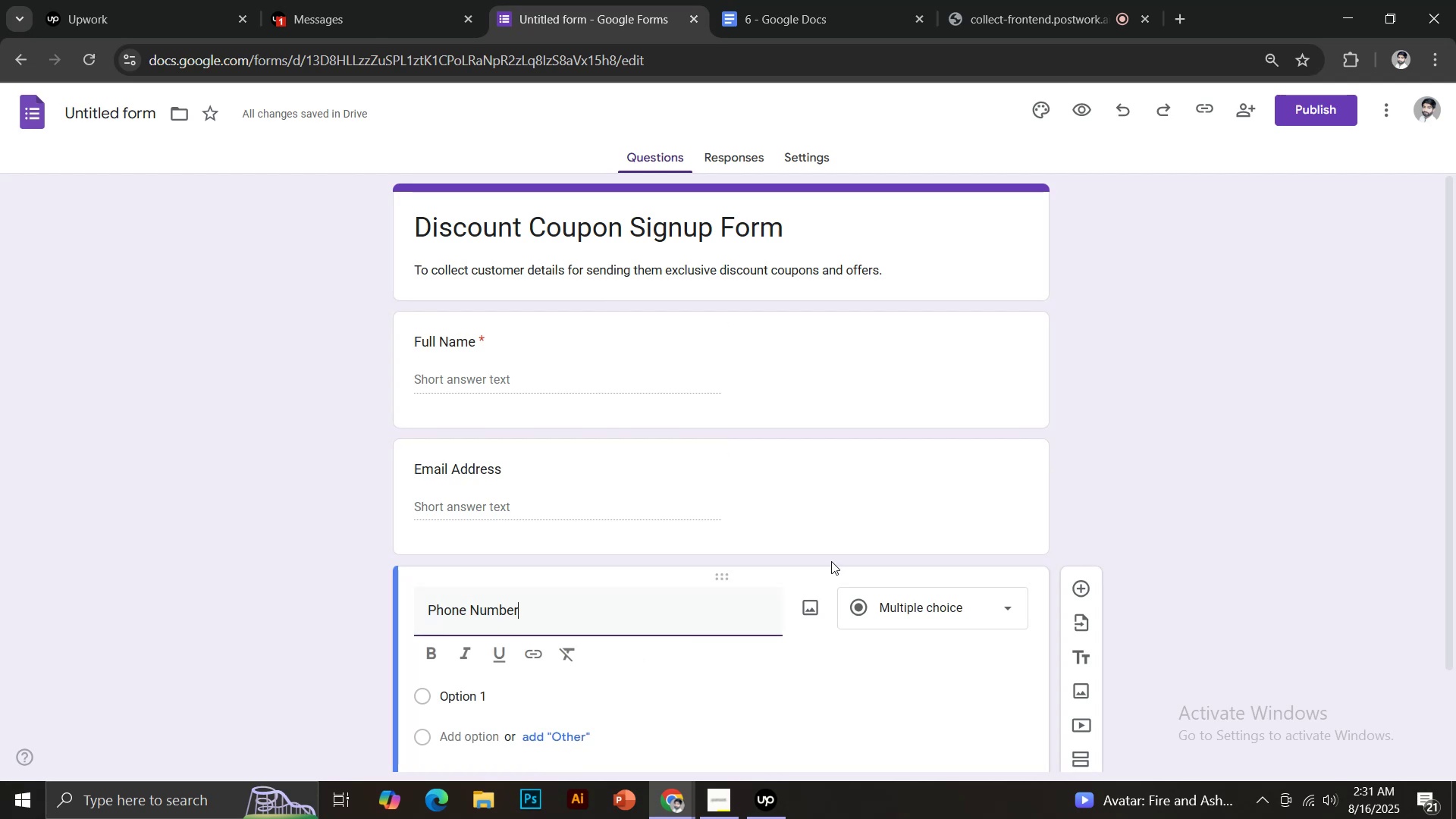 
scroll: coordinate [832, 559], scroll_direction: down, amount: 4.0
 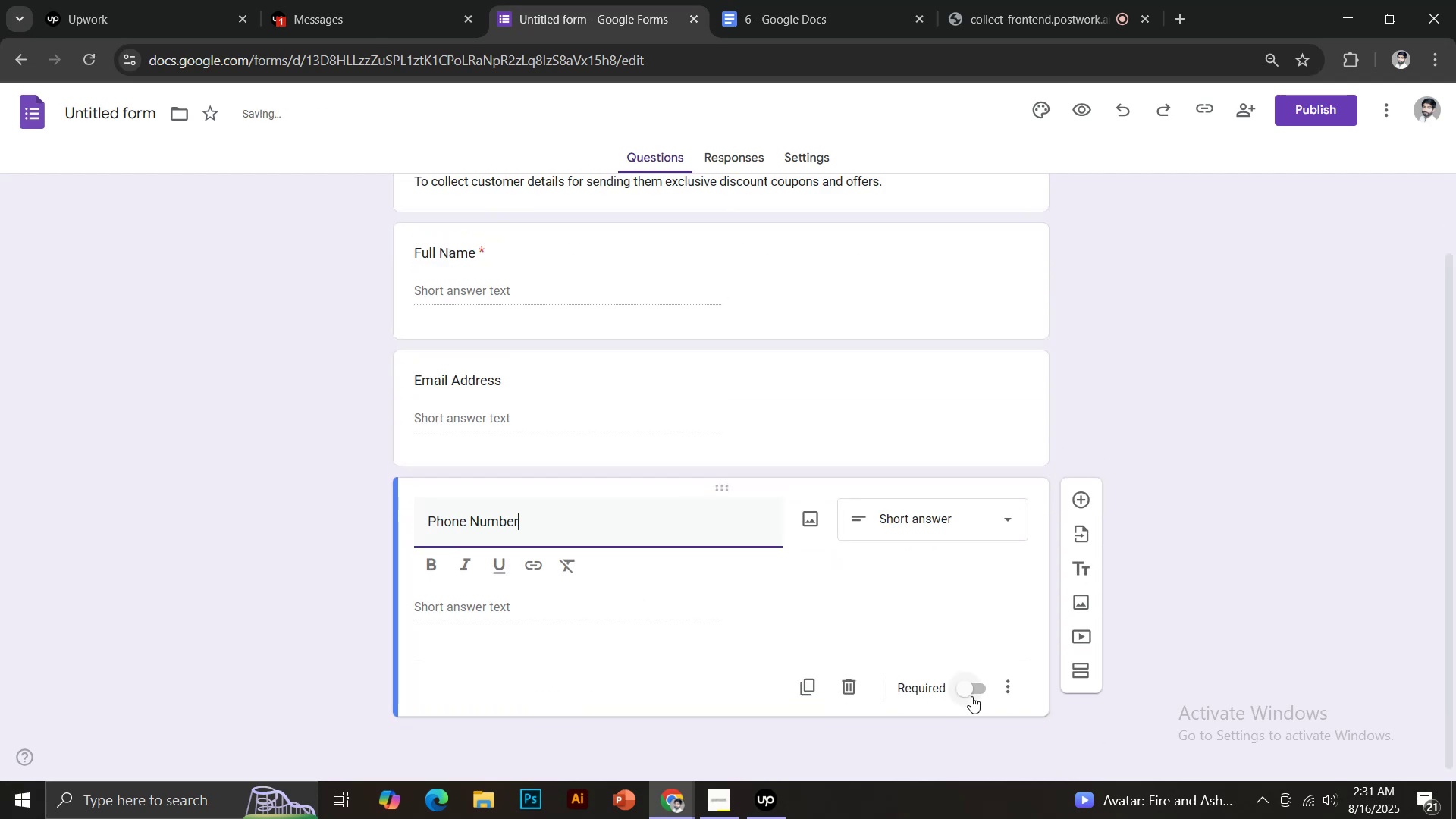 
left_click([968, 696])
 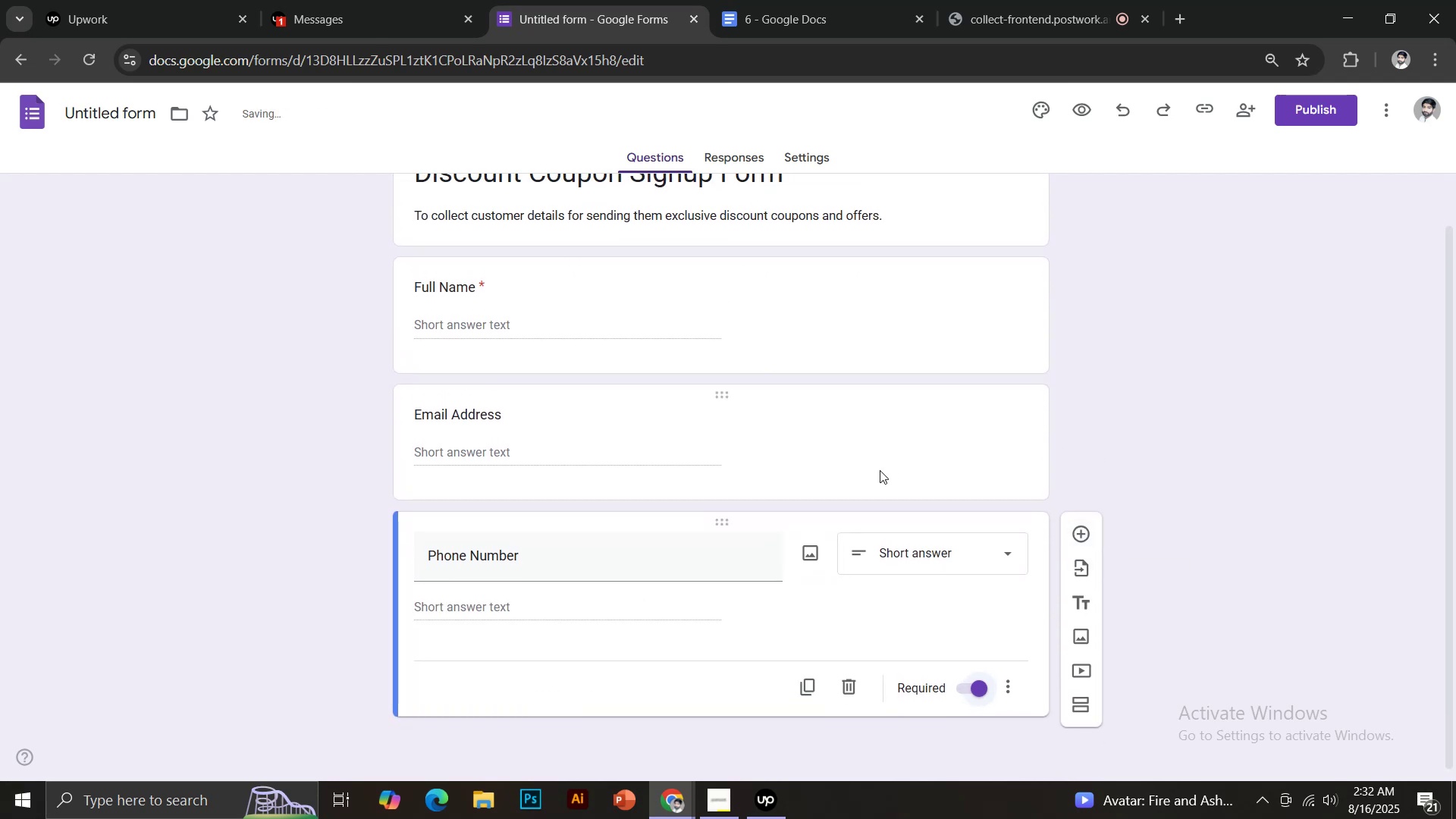 
left_click([1078, 530])
 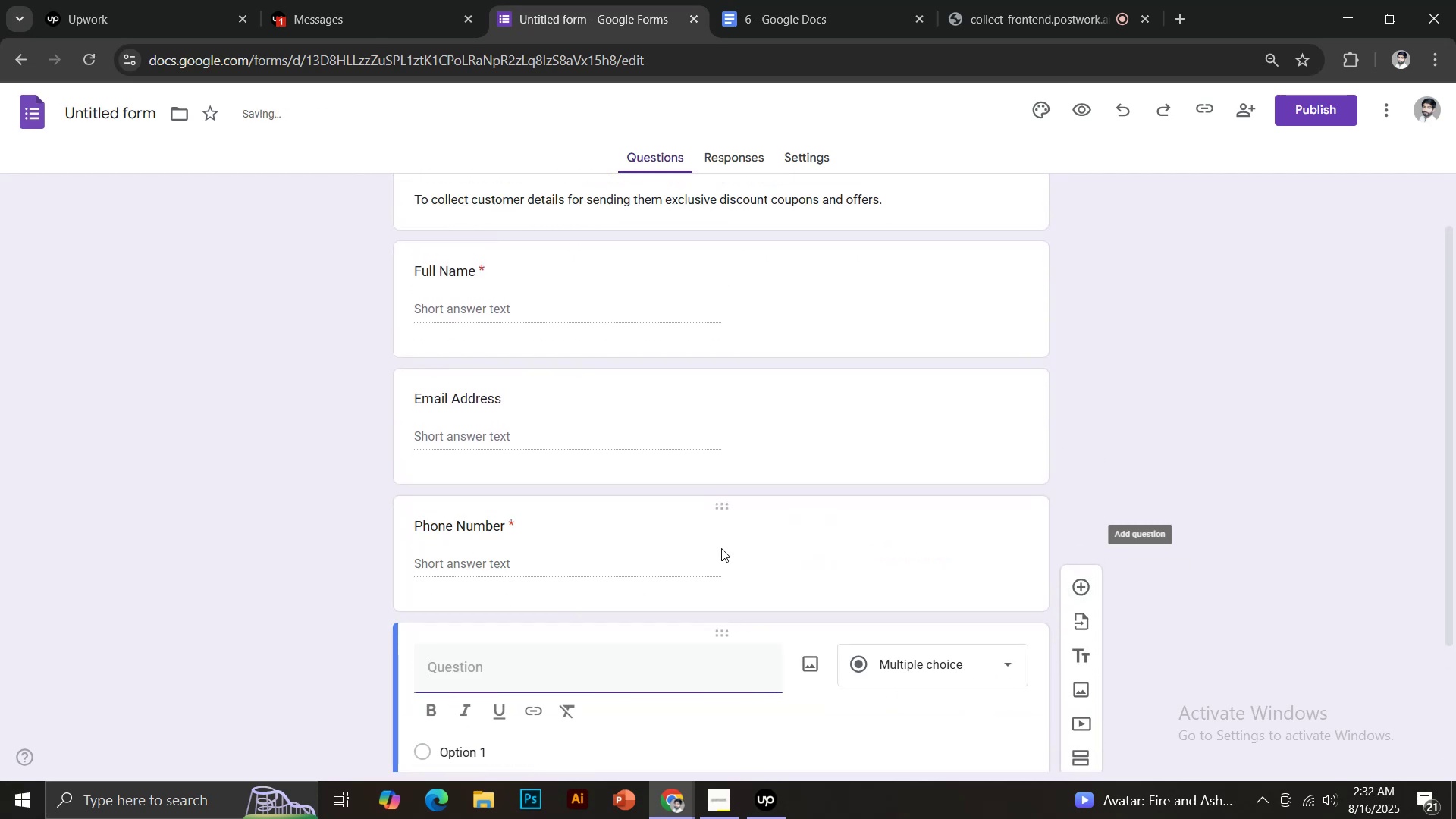 
scroll: coordinate [698, 576], scroll_direction: down, amount: 2.0
 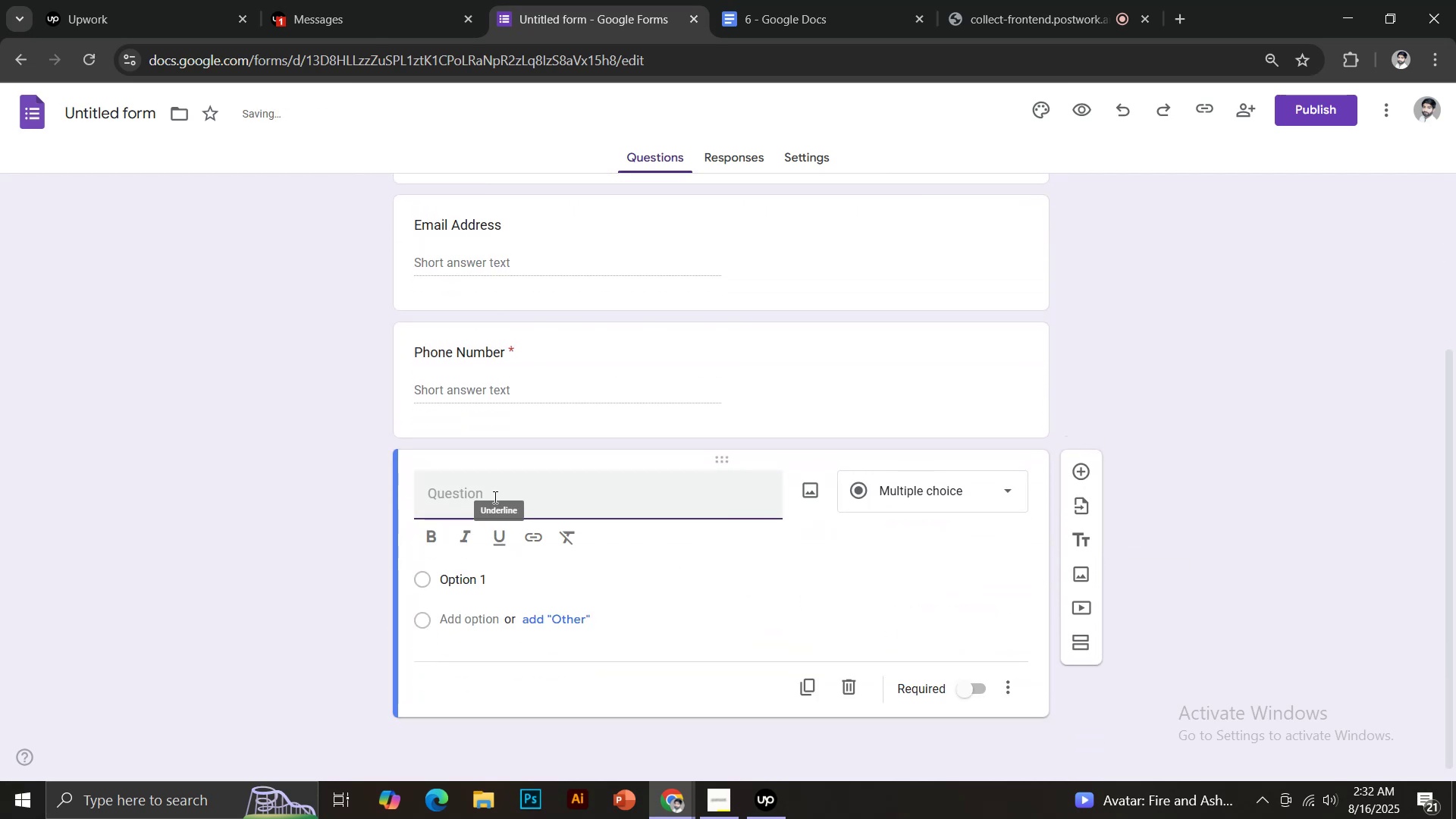 
left_click([491, 492])
 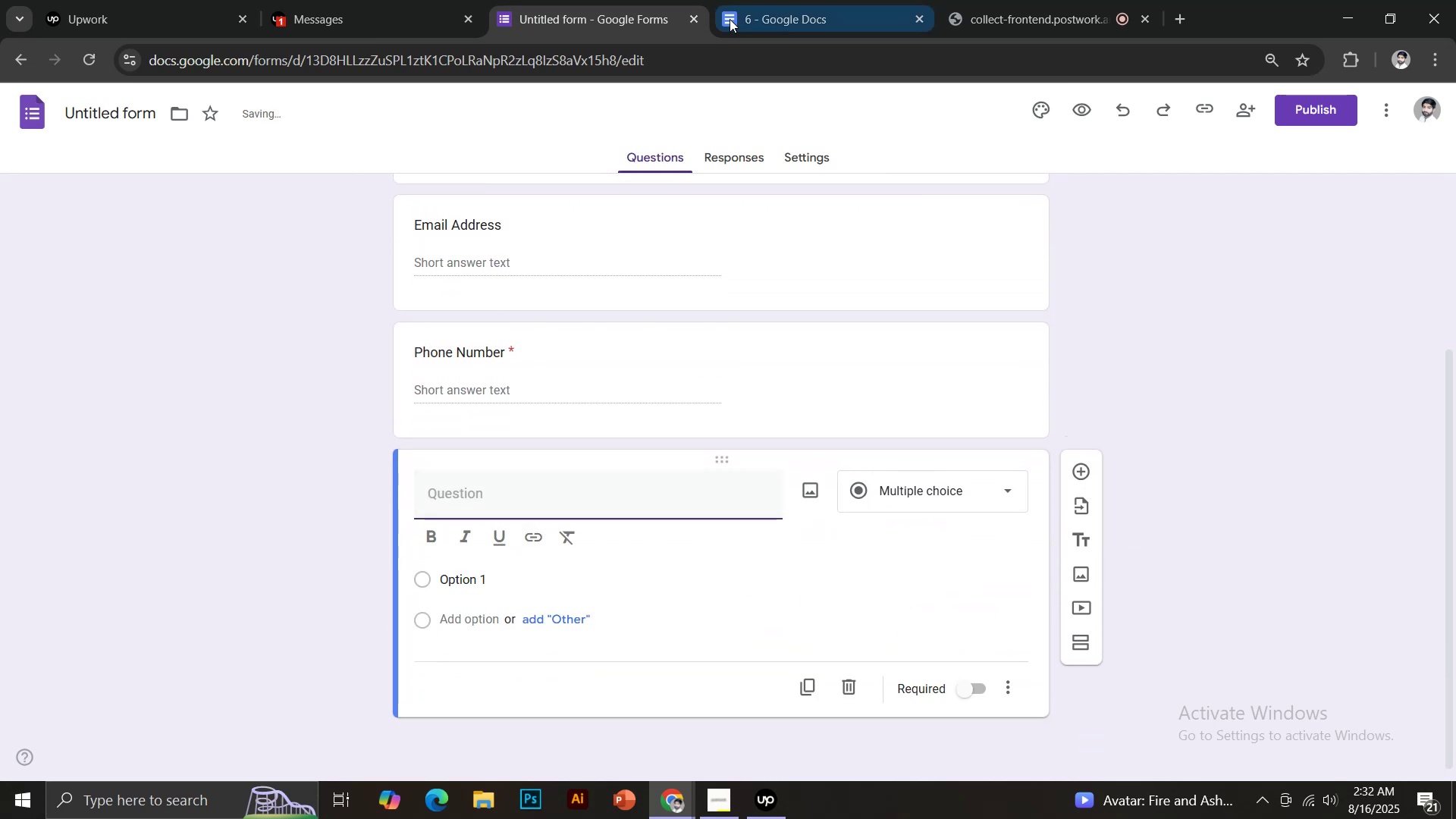 
left_click([770, 0])
 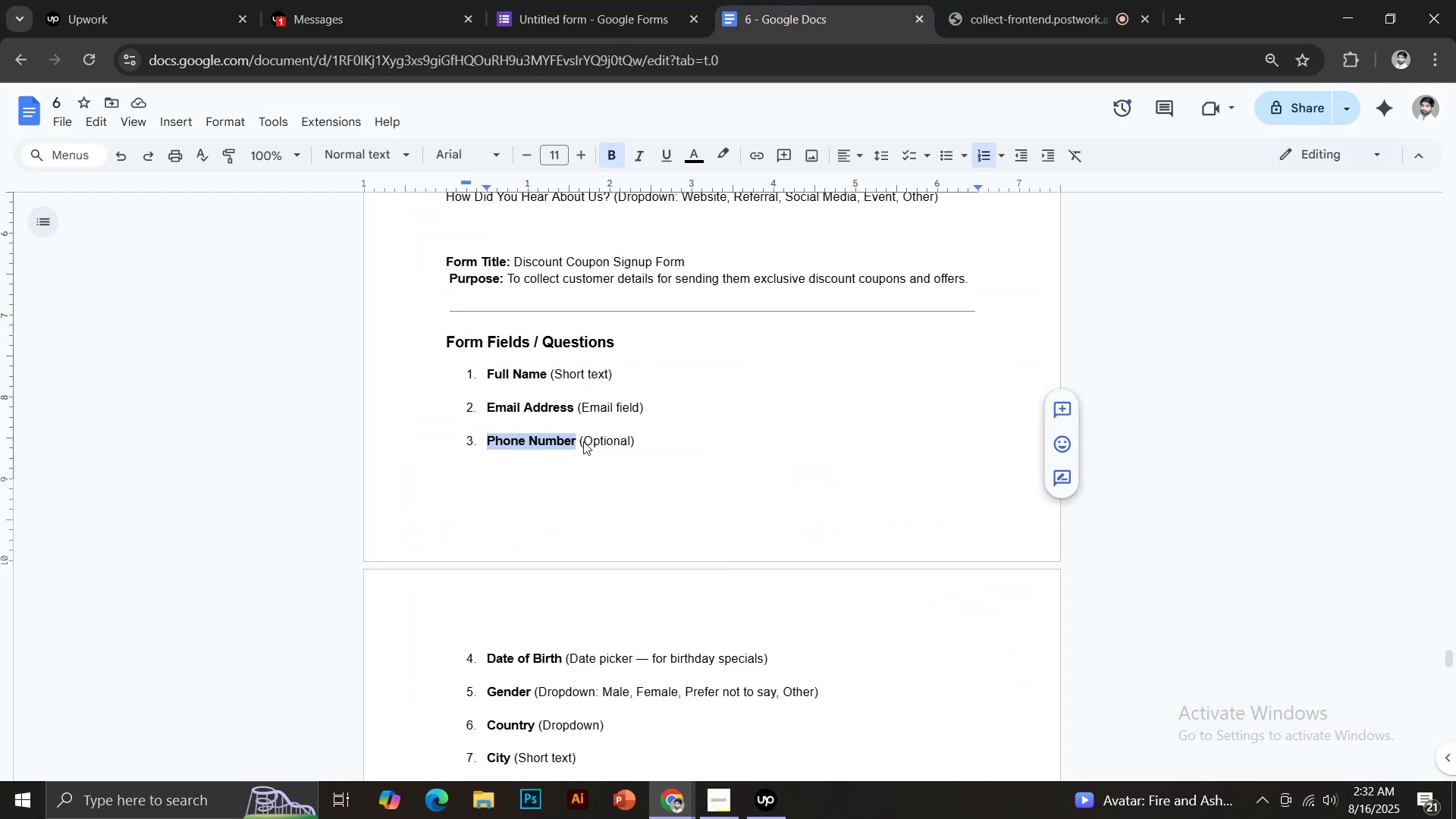 
scroll: coordinate [585, 444], scroll_direction: down, amount: 3.0
 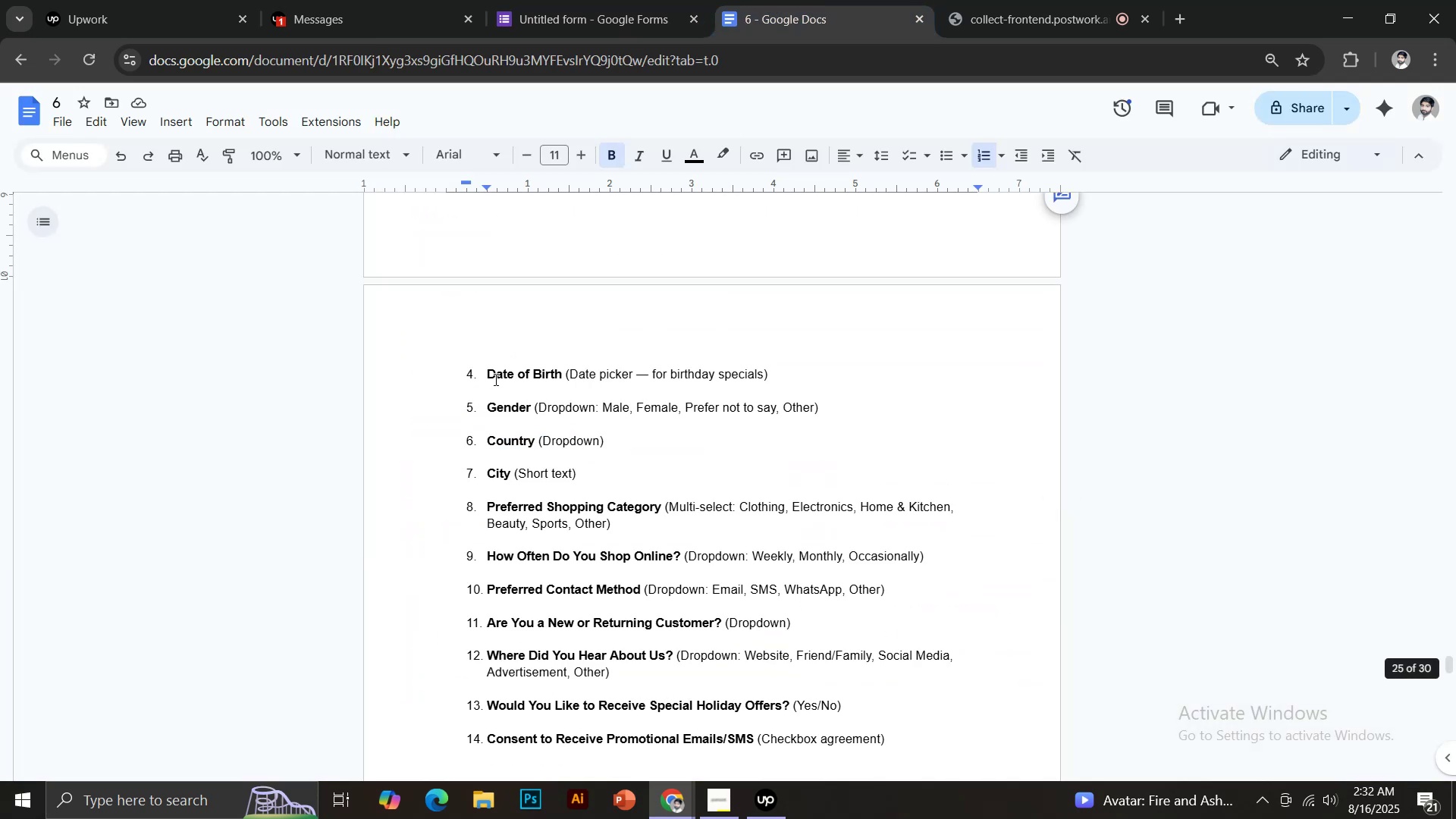 
left_click_drag(start_coordinate=[488, 370], to_coordinate=[561, 371])
 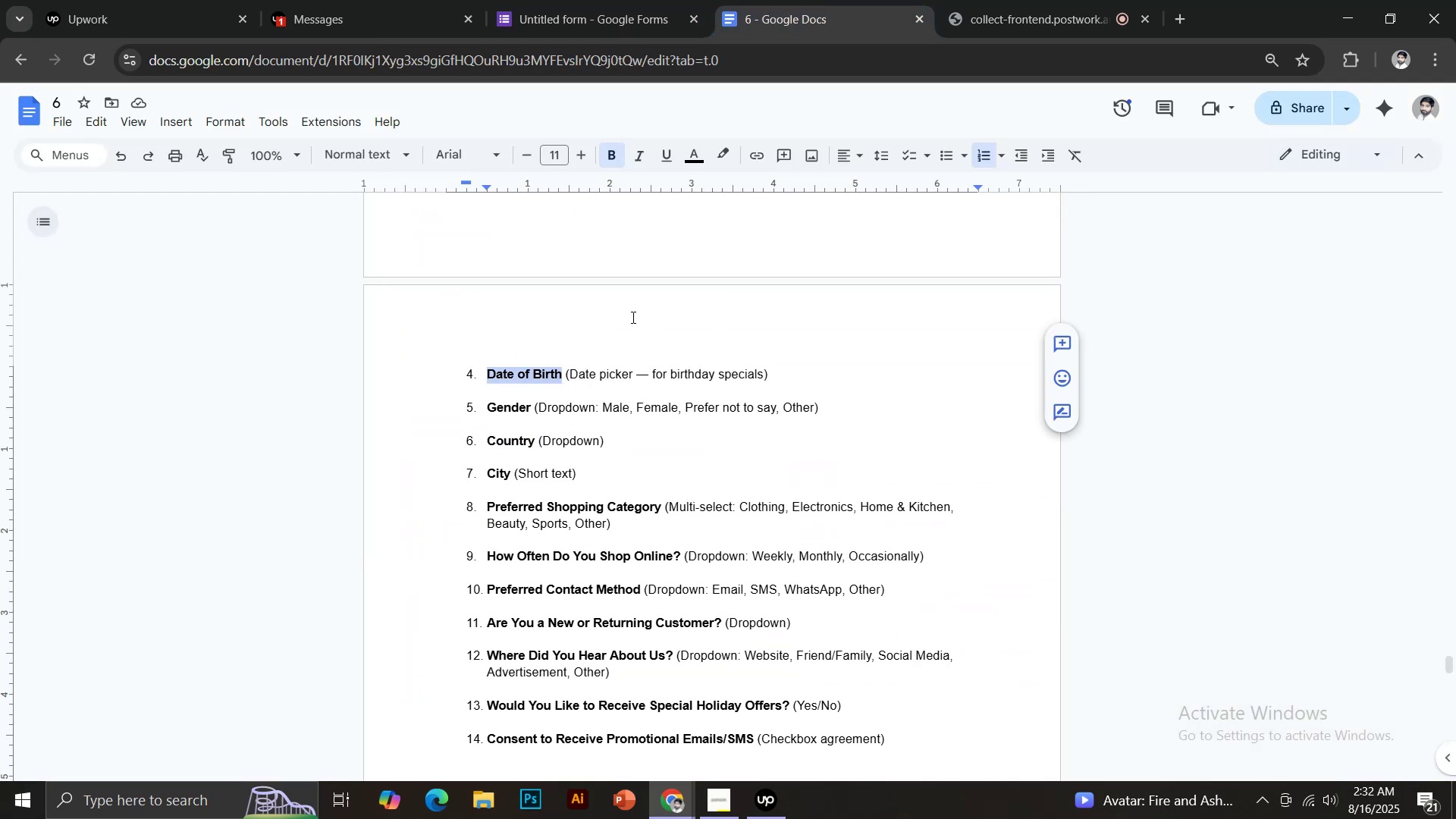 
key(Control+C)
 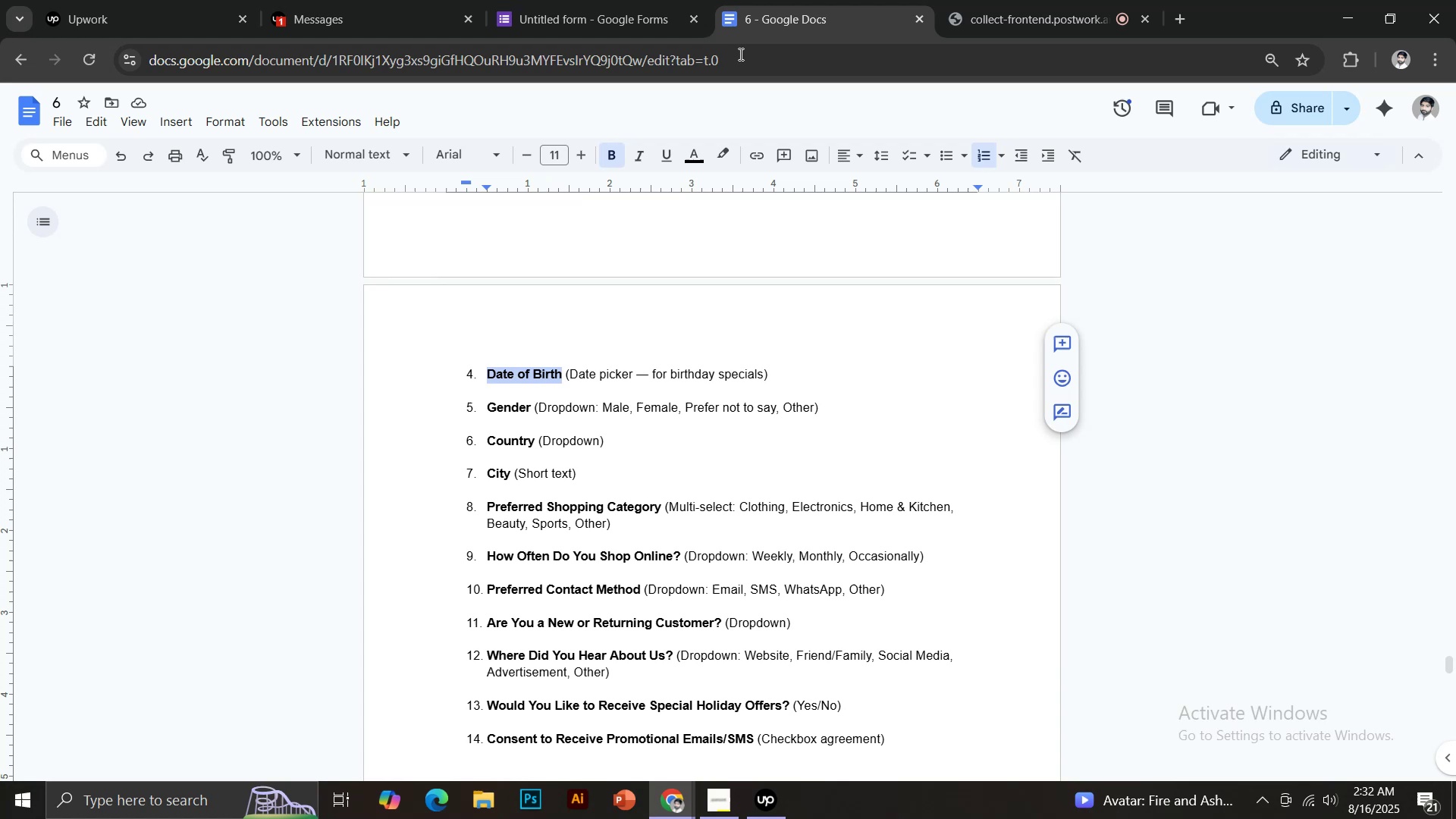 
left_click([607, 0])
 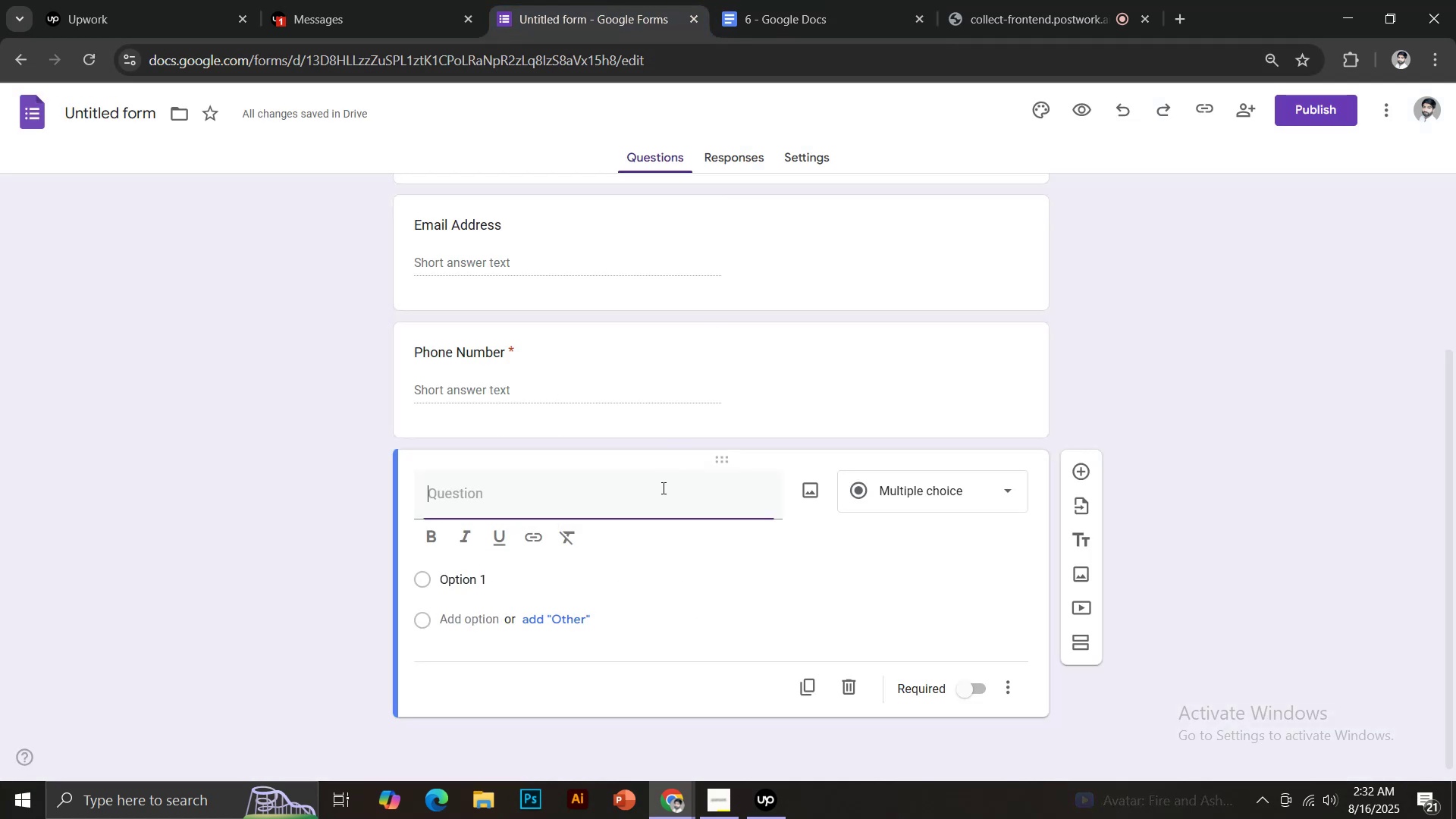 
key(Control+Shift+V)
 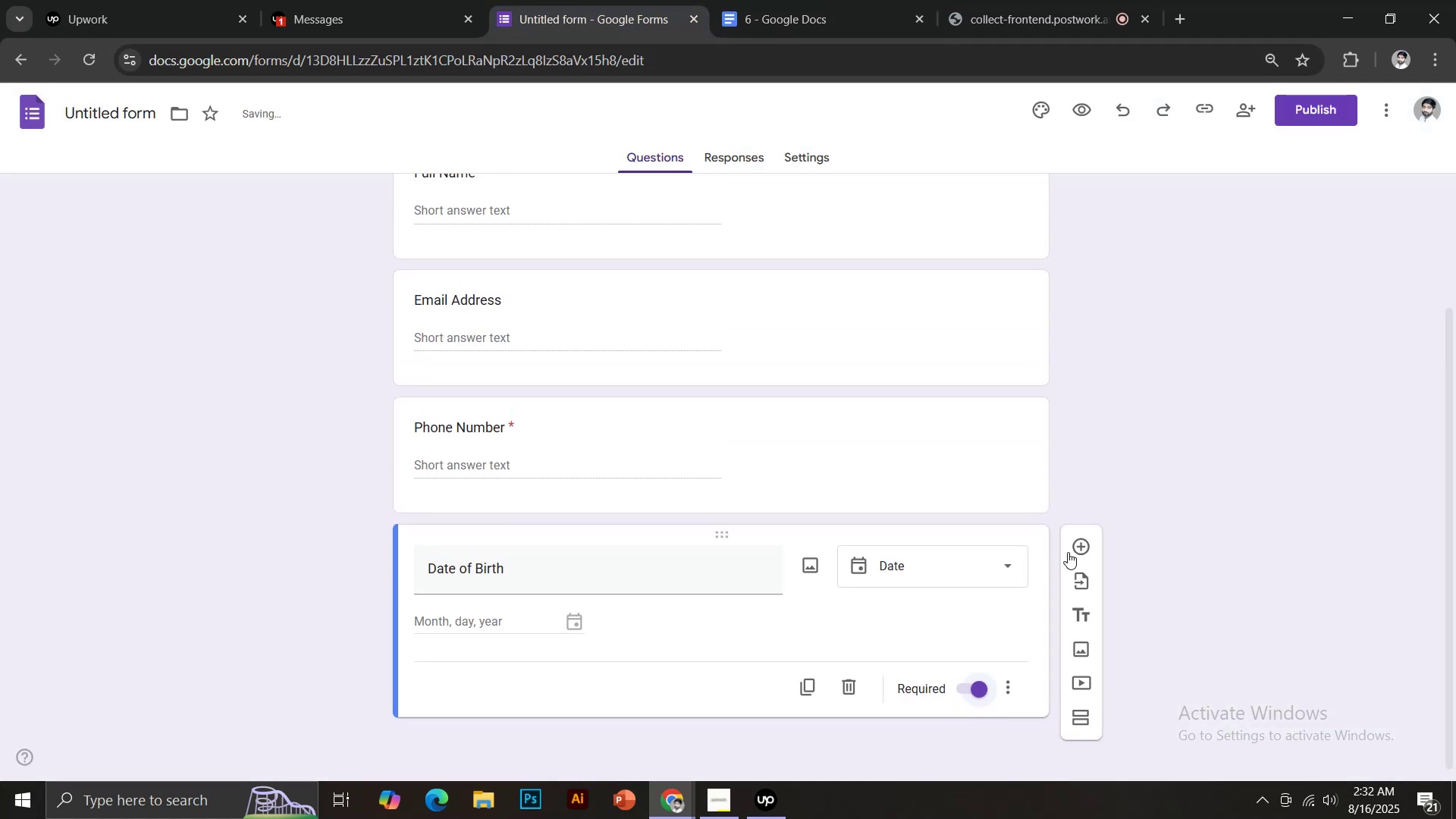 
left_click([711, 0])
 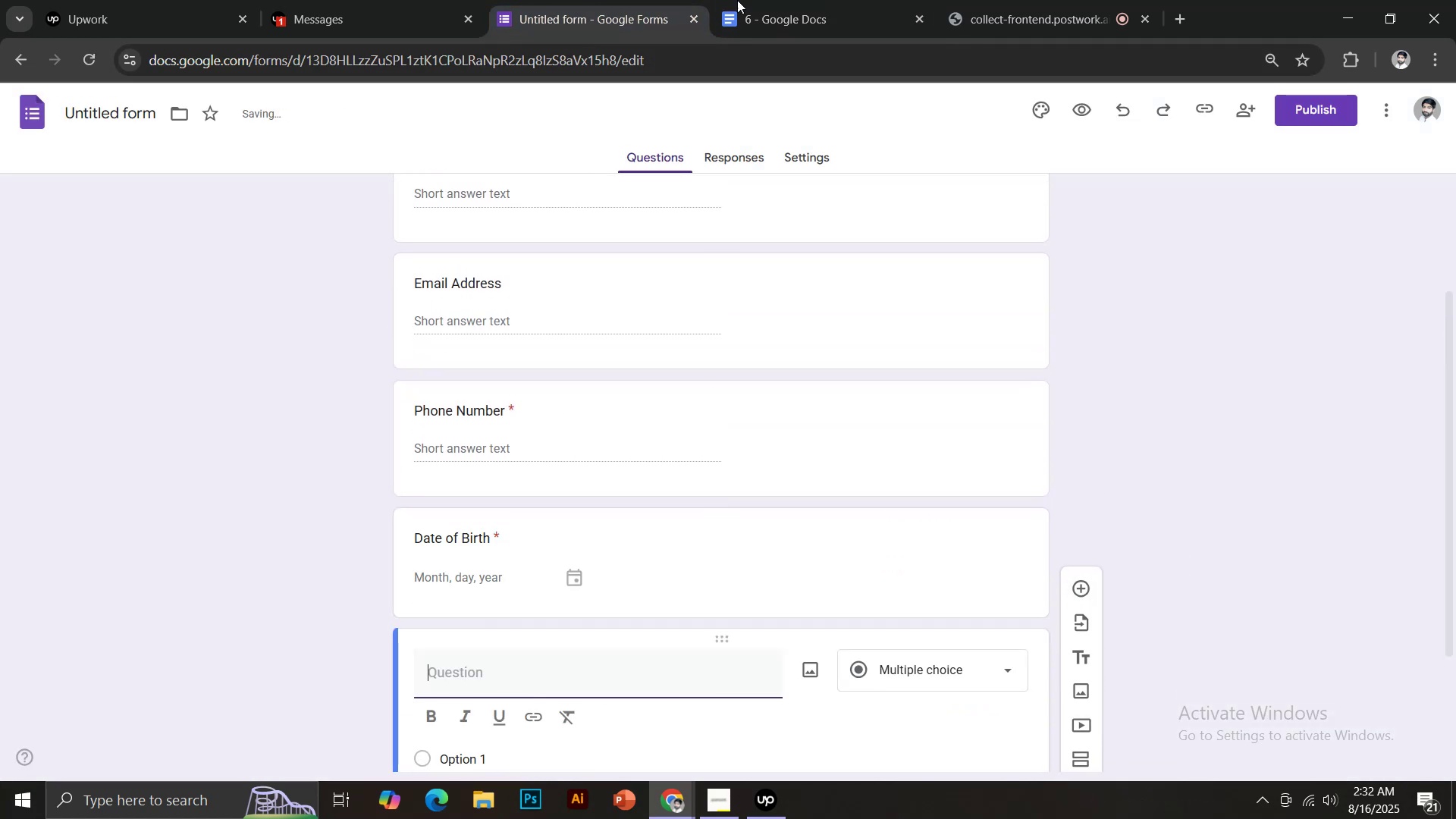 
left_click([737, 0])
 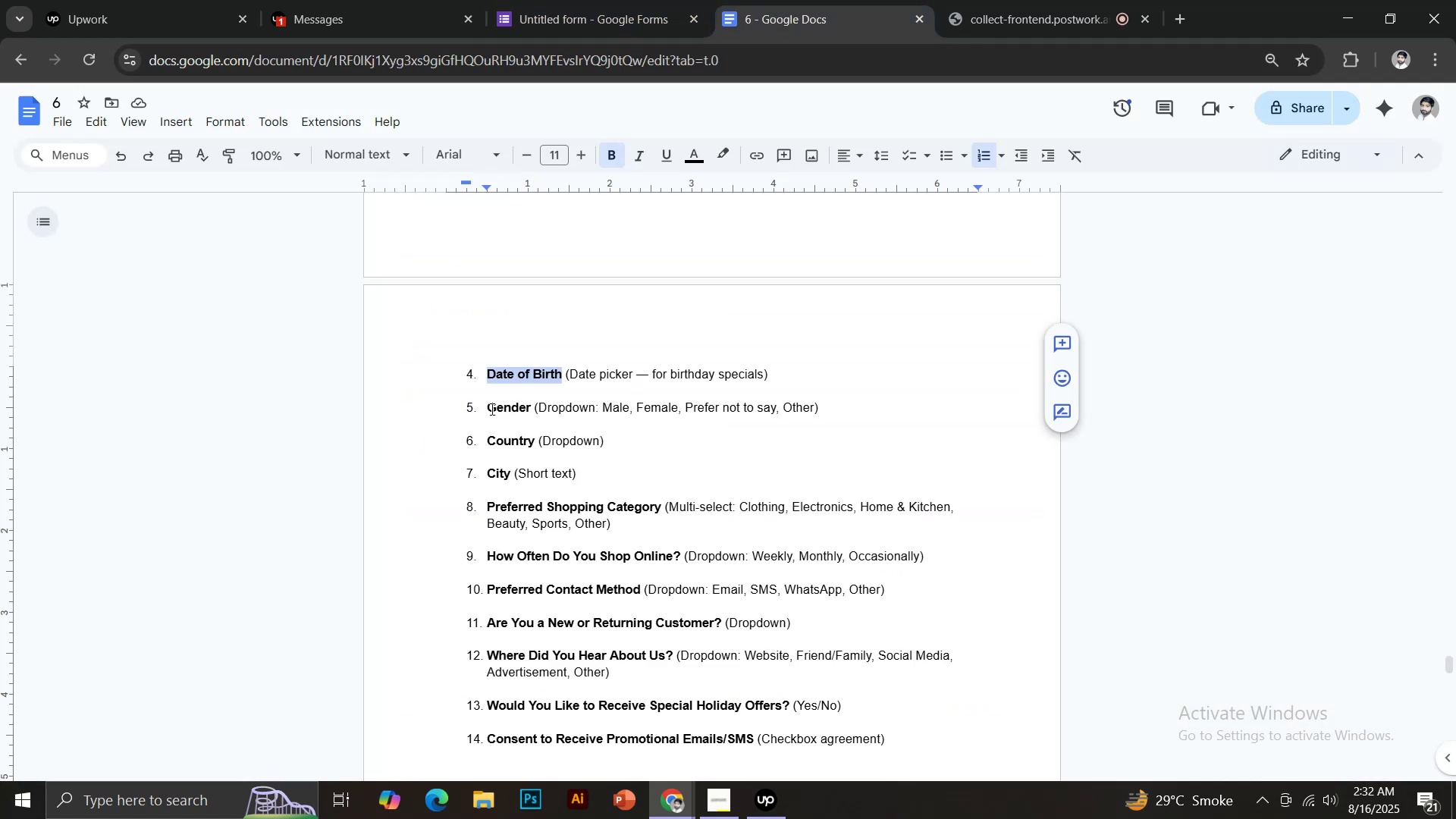 
left_click_drag(start_coordinate=[488, 407], to_coordinate=[532, 407])
 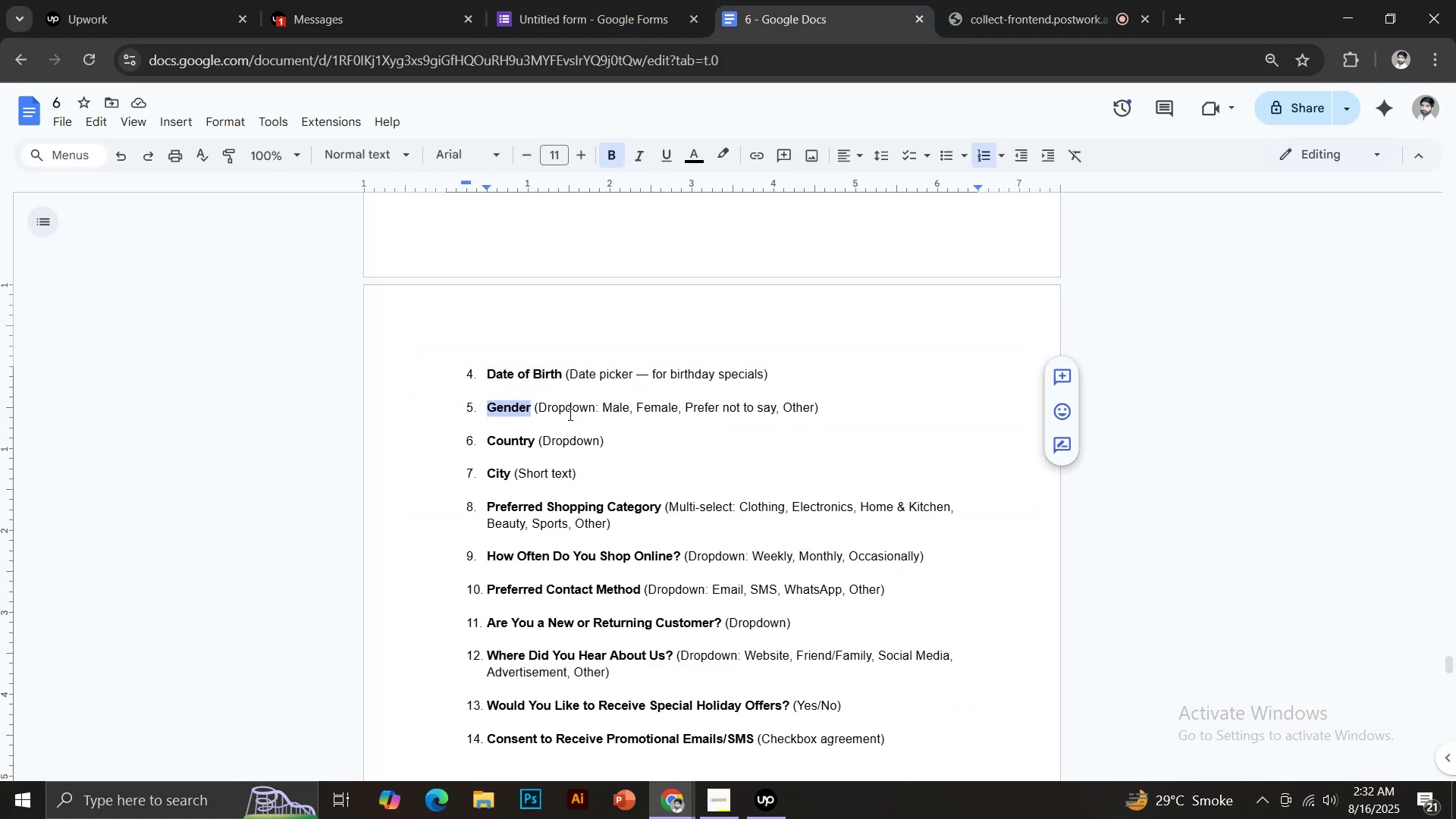 
key(Control+C)
 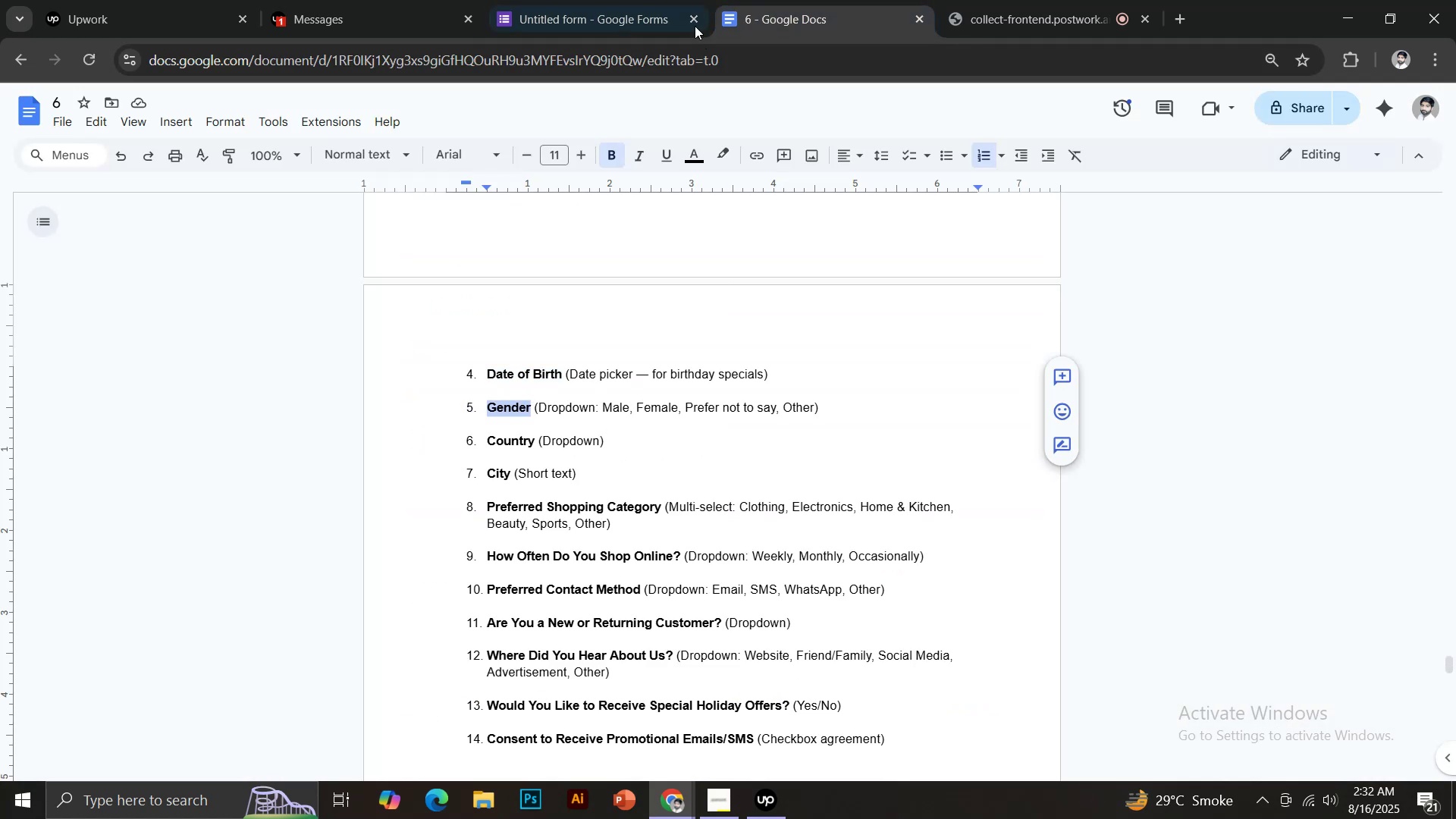 
left_click([664, 0])
 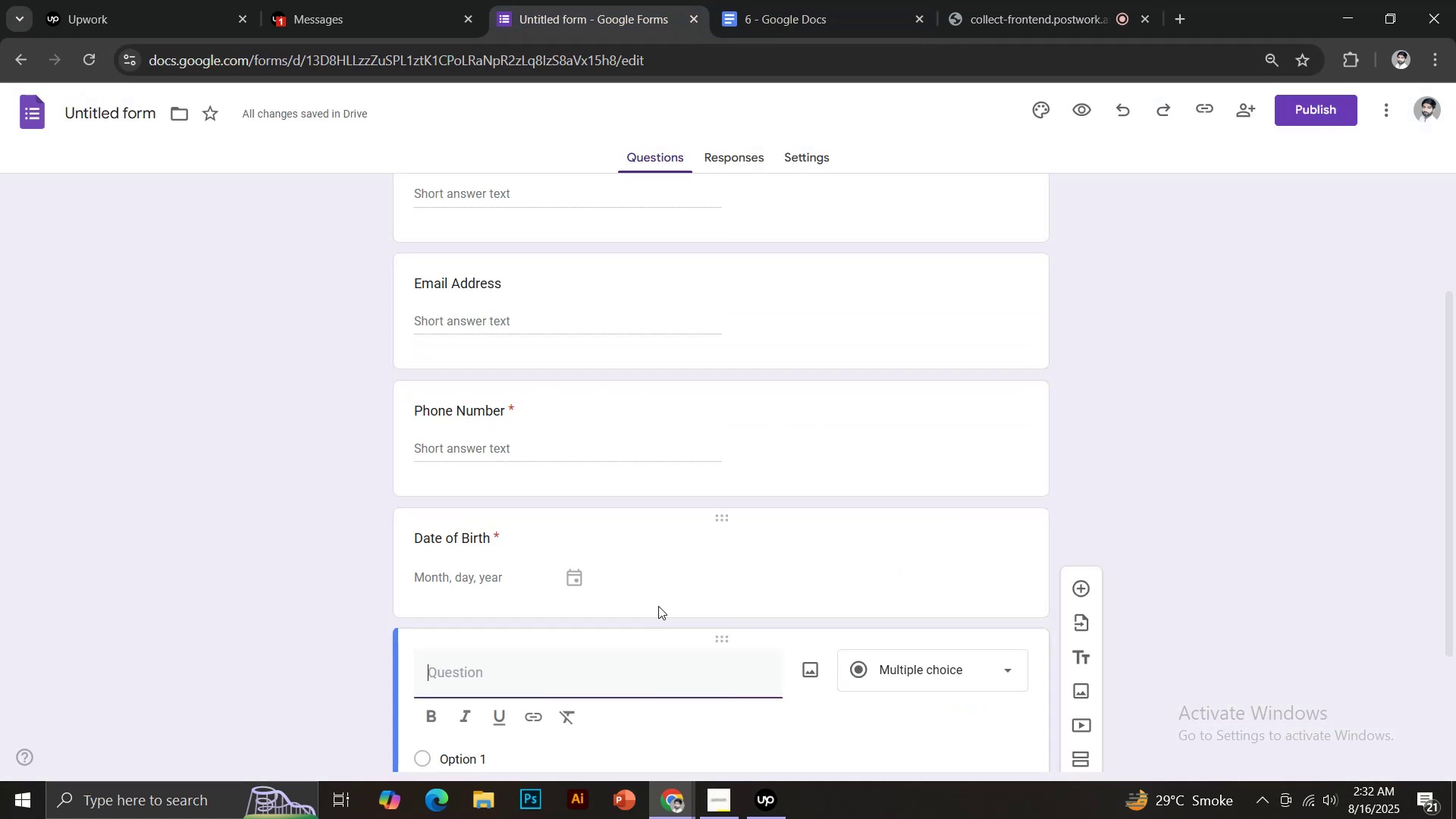 
key(Control+Shift+V)
 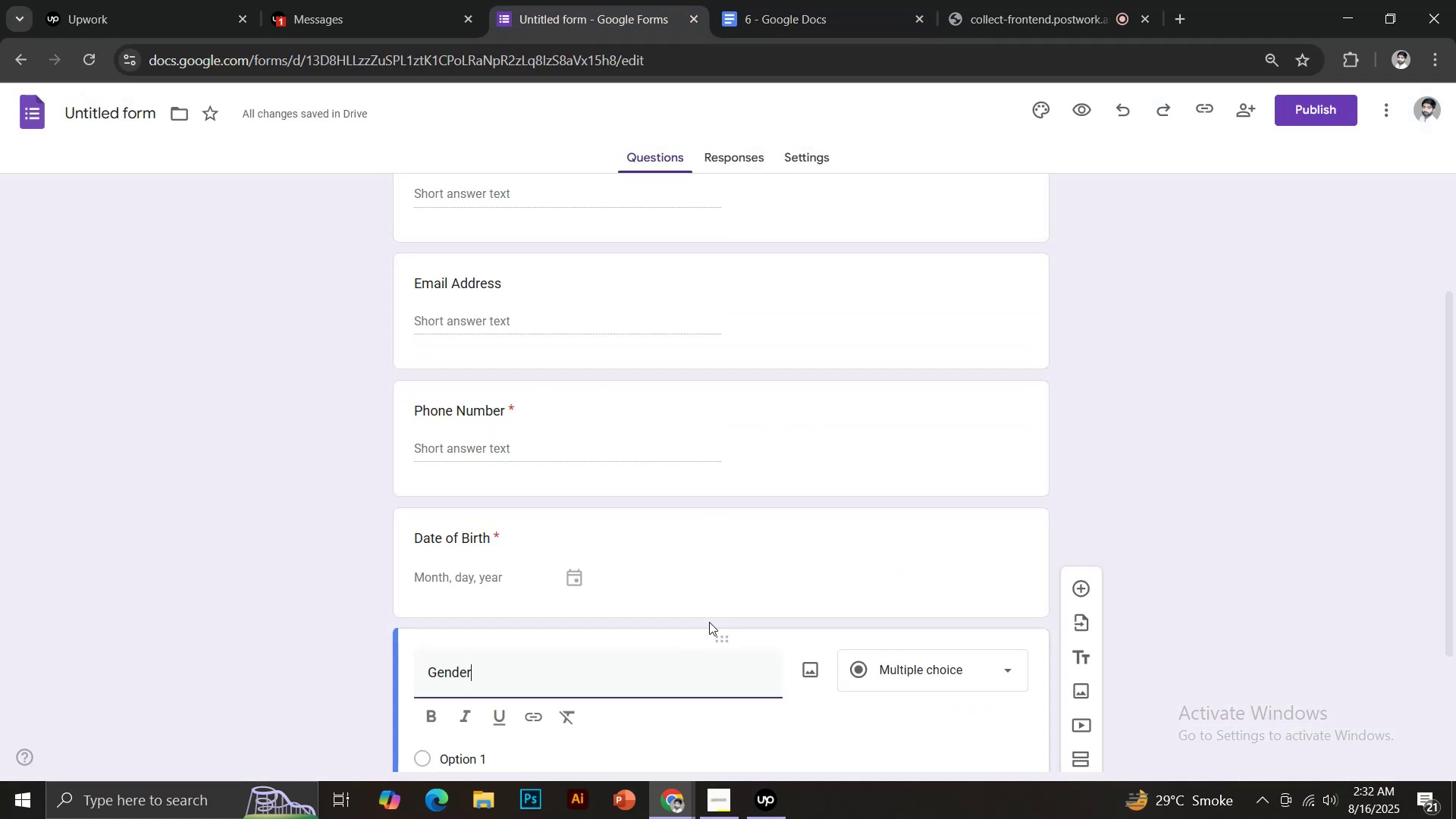 
scroll: coordinate [713, 618], scroll_direction: down, amount: 2.0
 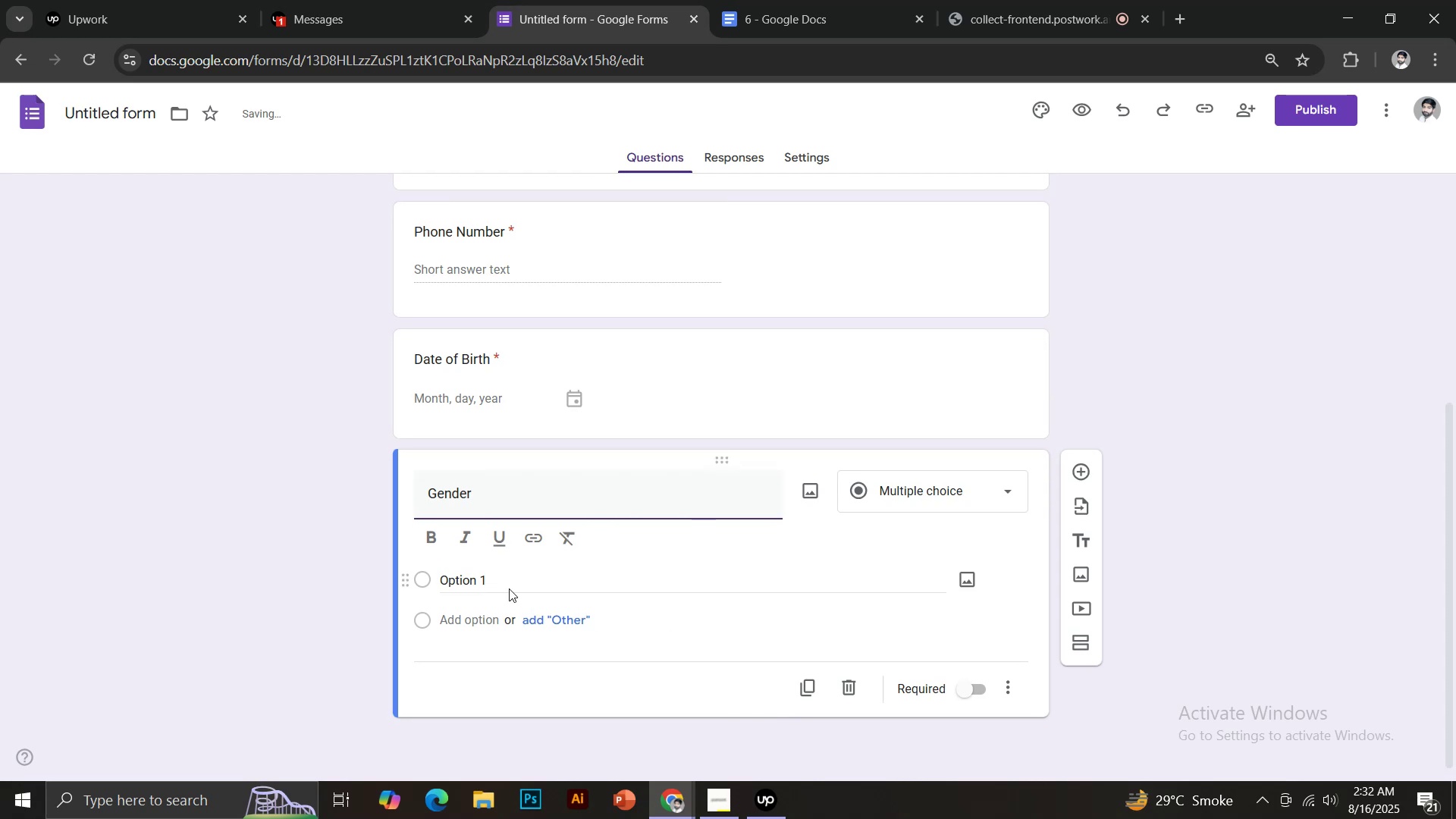 
left_click([485, 581])
 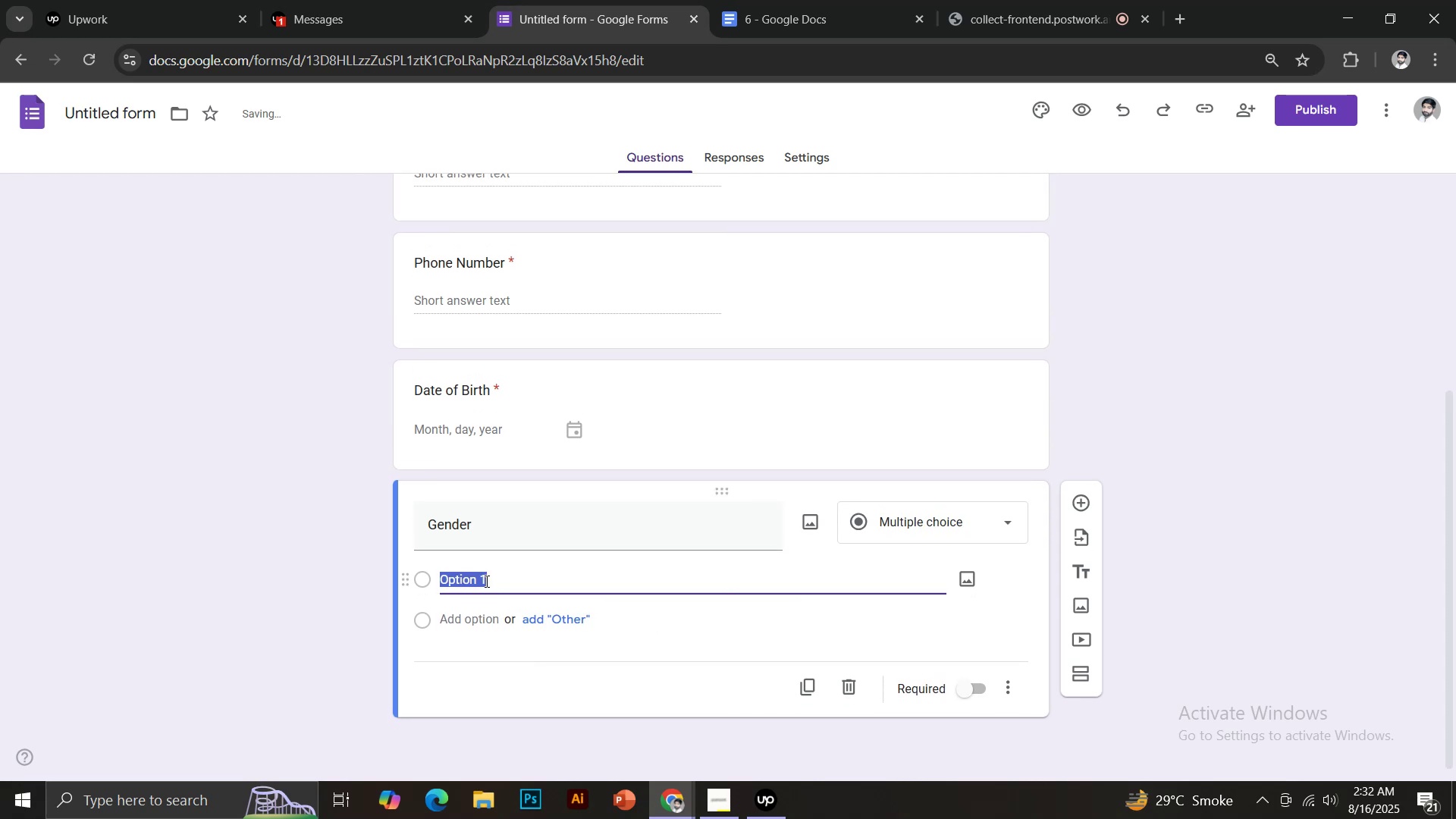 
type(Male)
 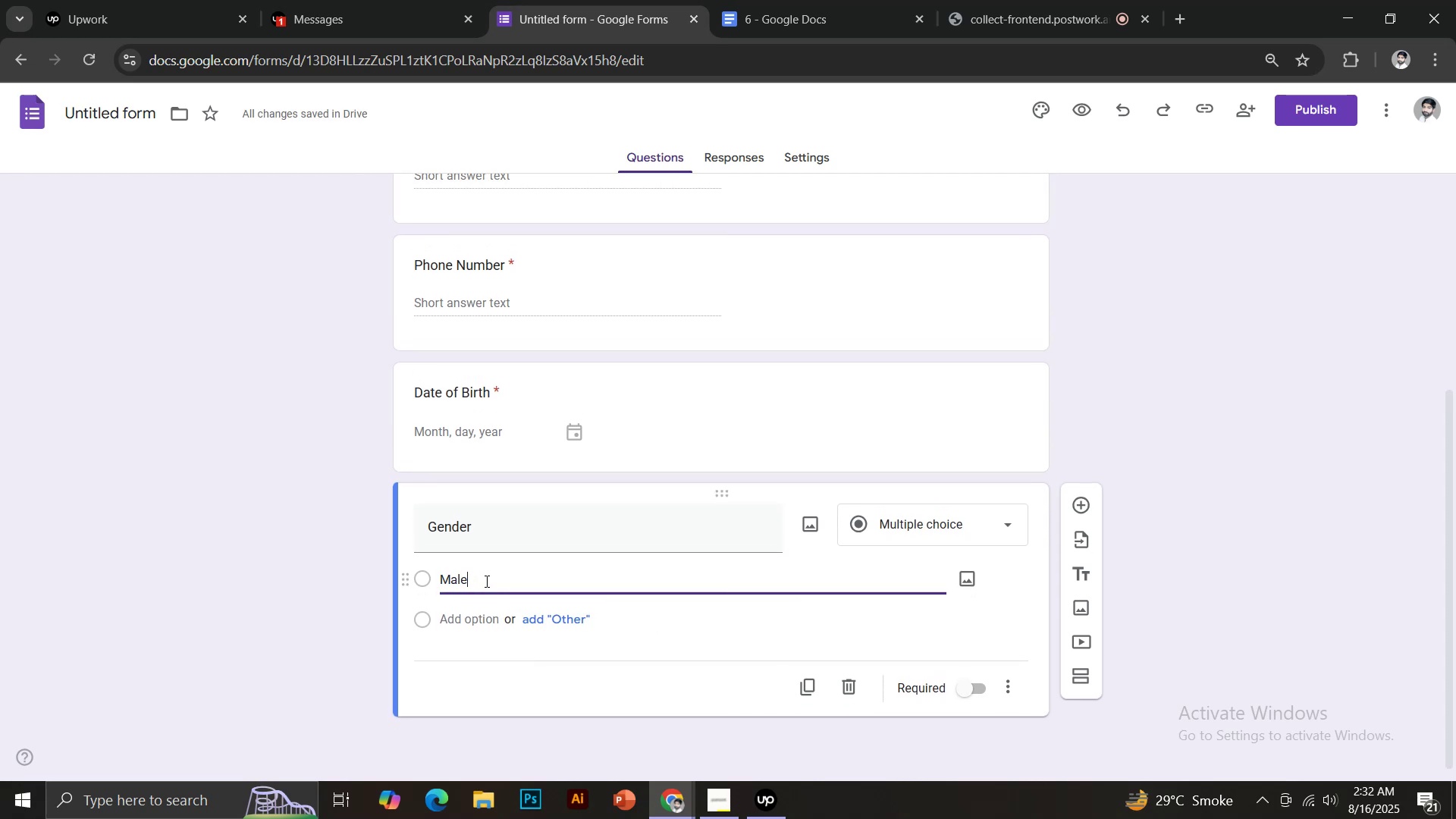 
key(Enter)
 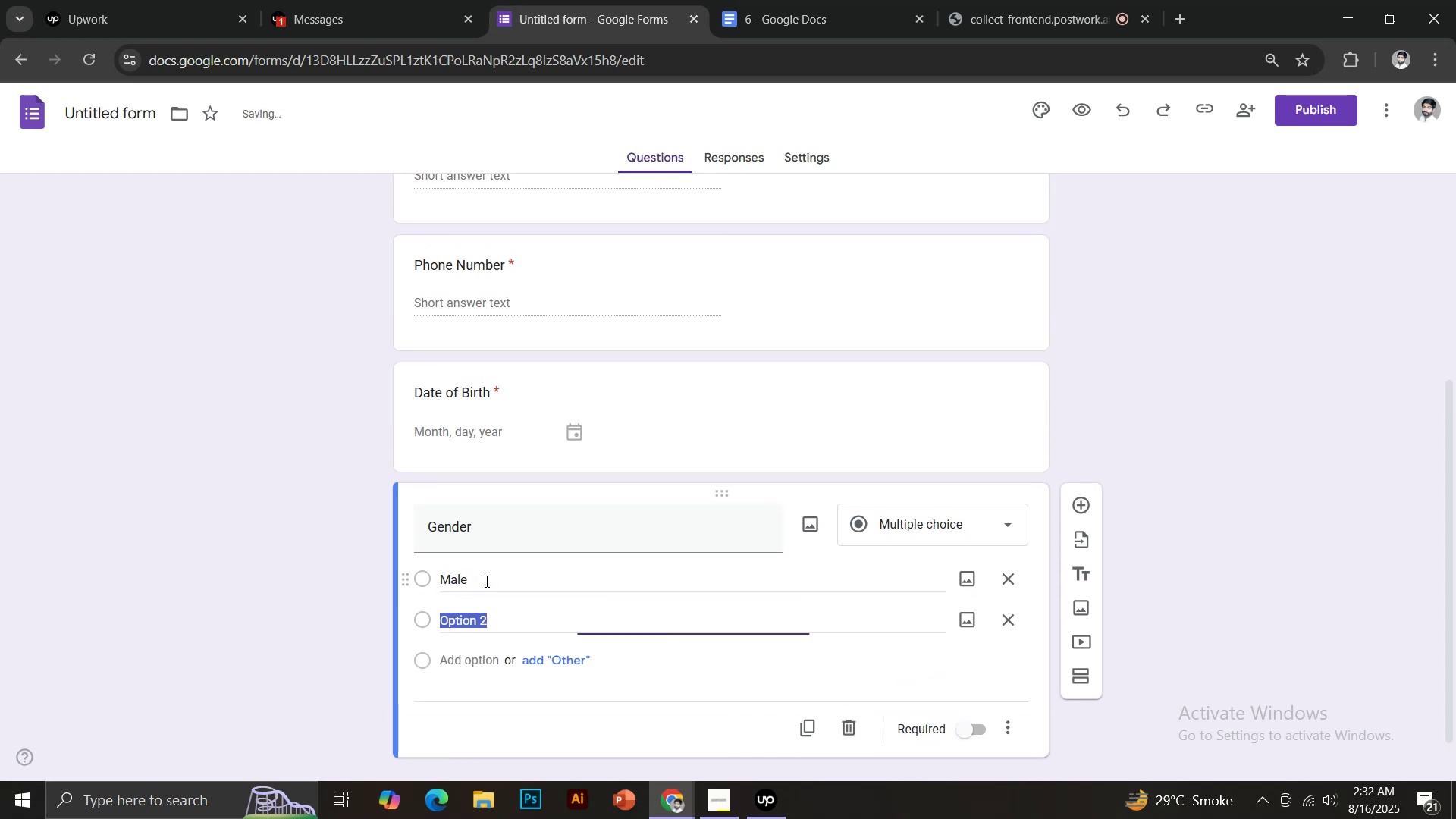 
type(Female)
 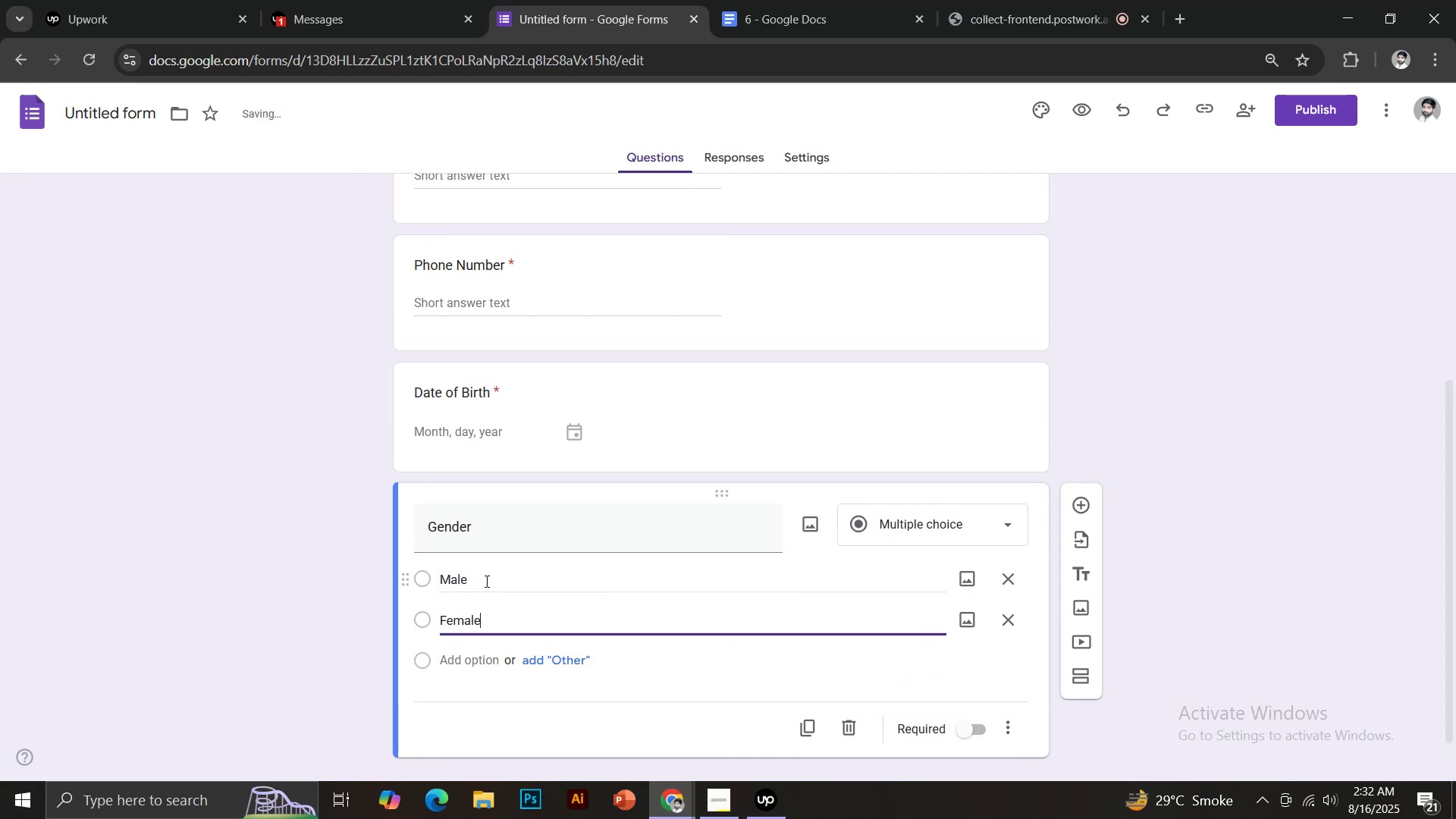 
key(Enter)
 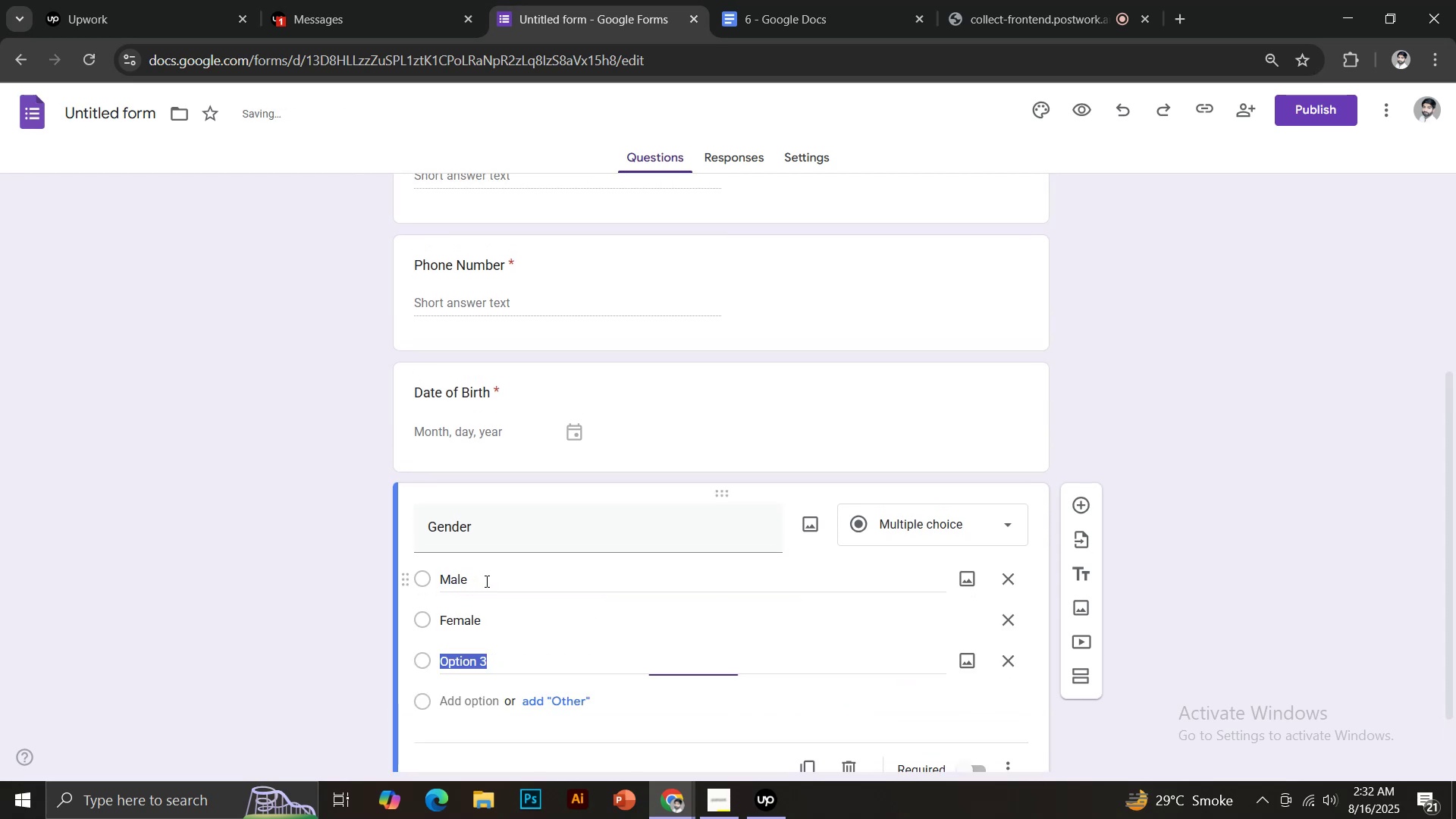 
type(Prefer Not tr)
key(Backspace)
type(to)
key(Backspace)
key(Backspace)
type(o say)
 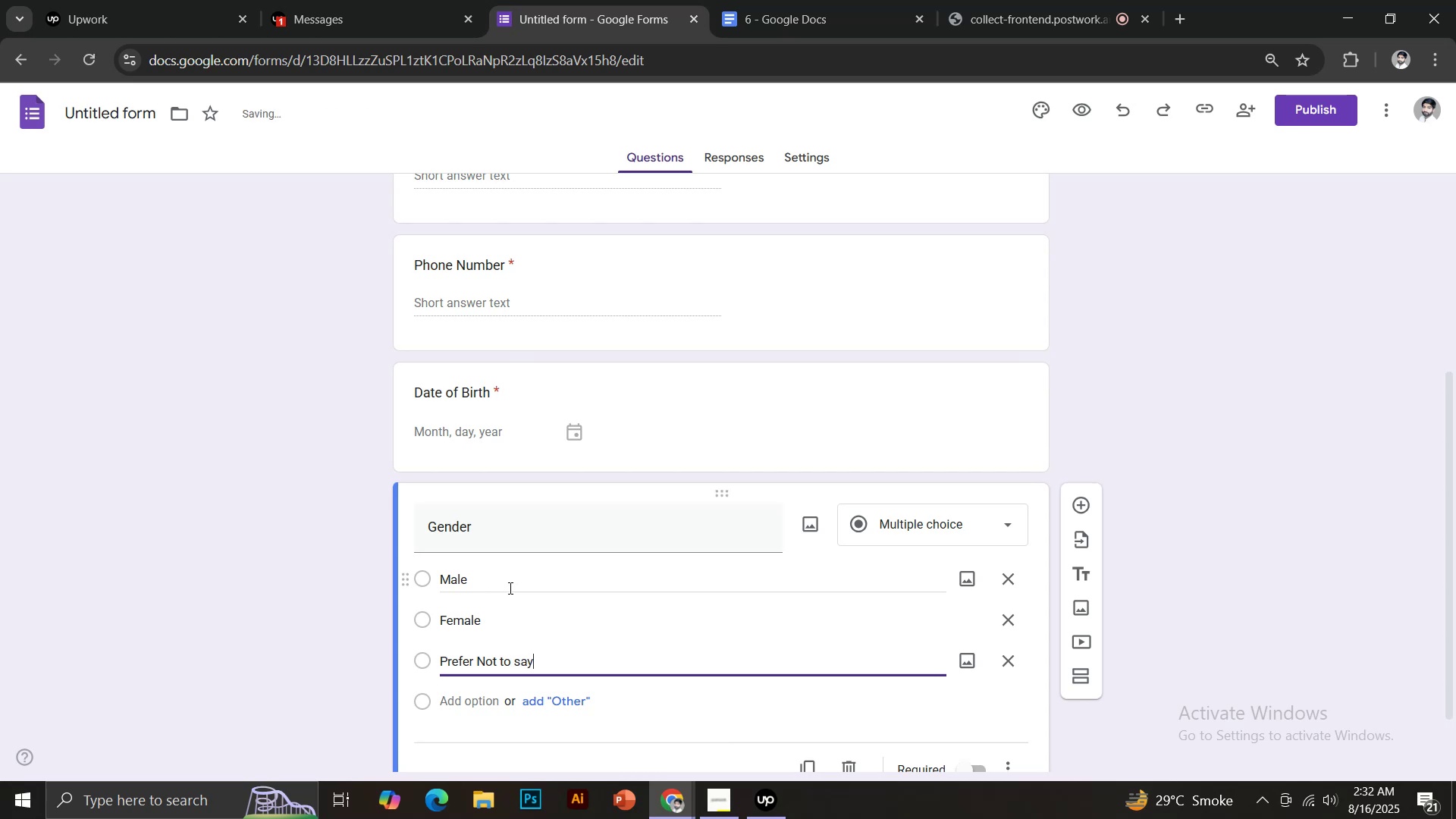 
left_click([567, 690])
 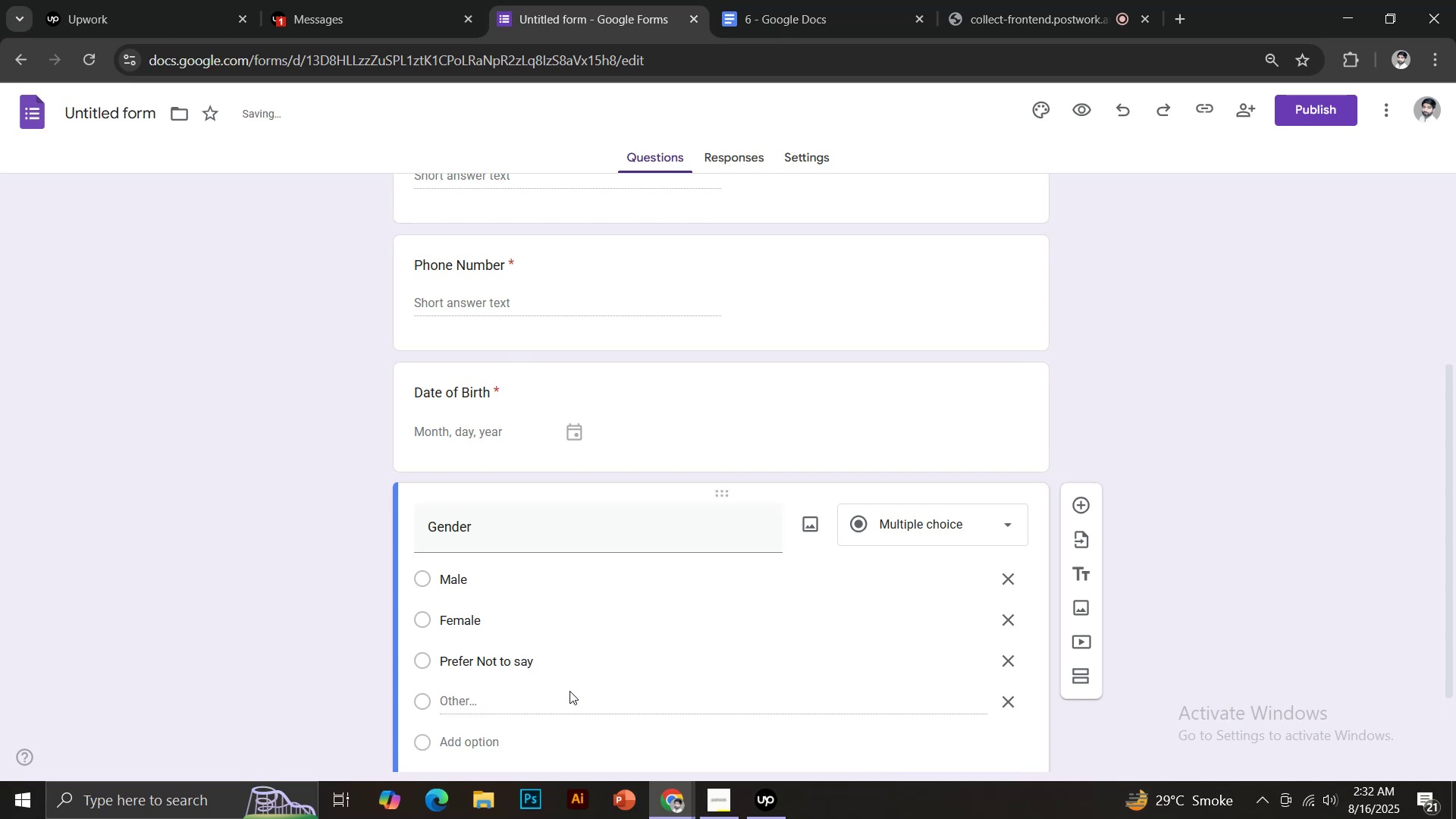 
scroll: coordinate [645, 635], scroll_direction: down, amount: 3.0
 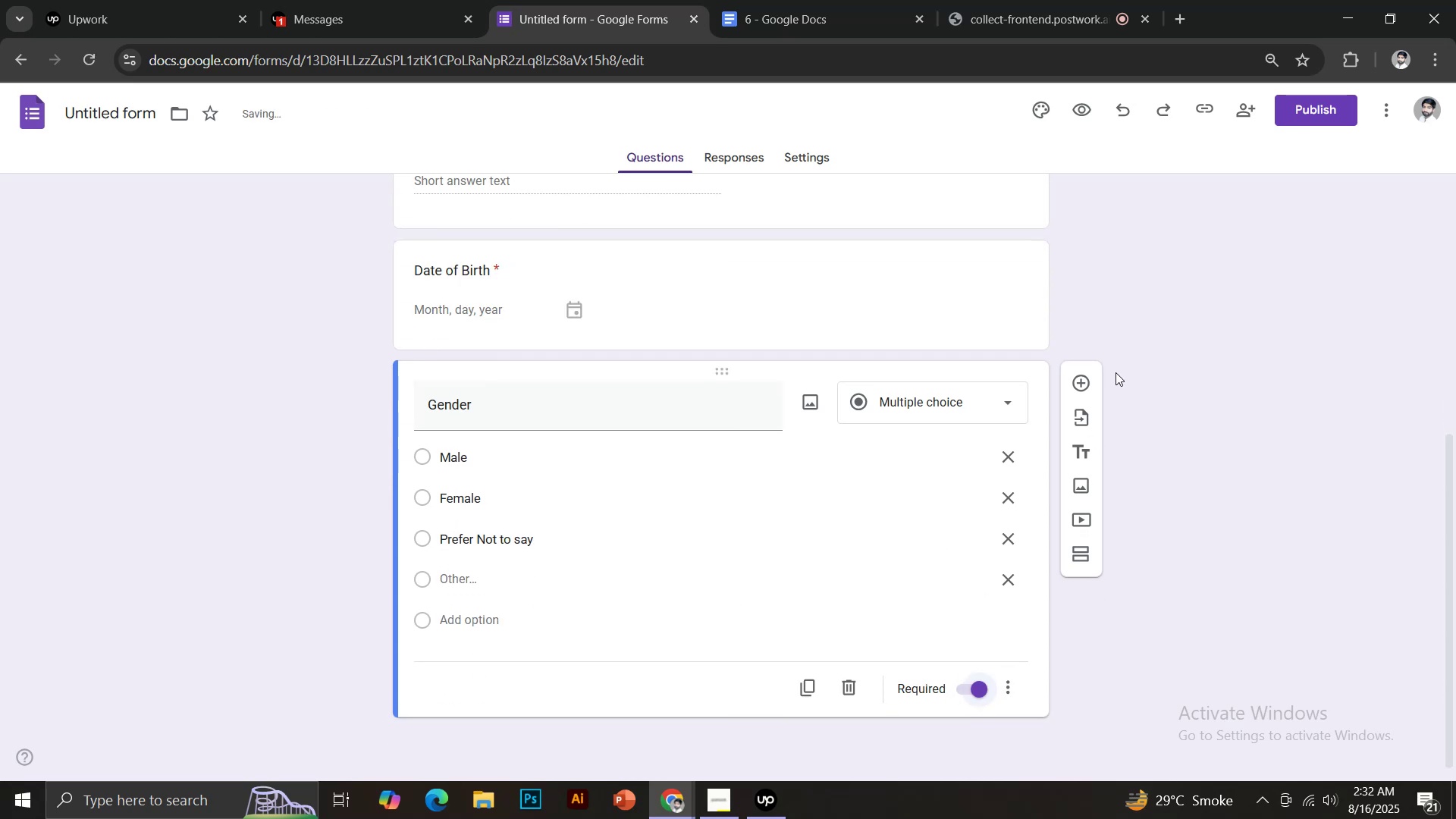 
left_click([1083, 380])
 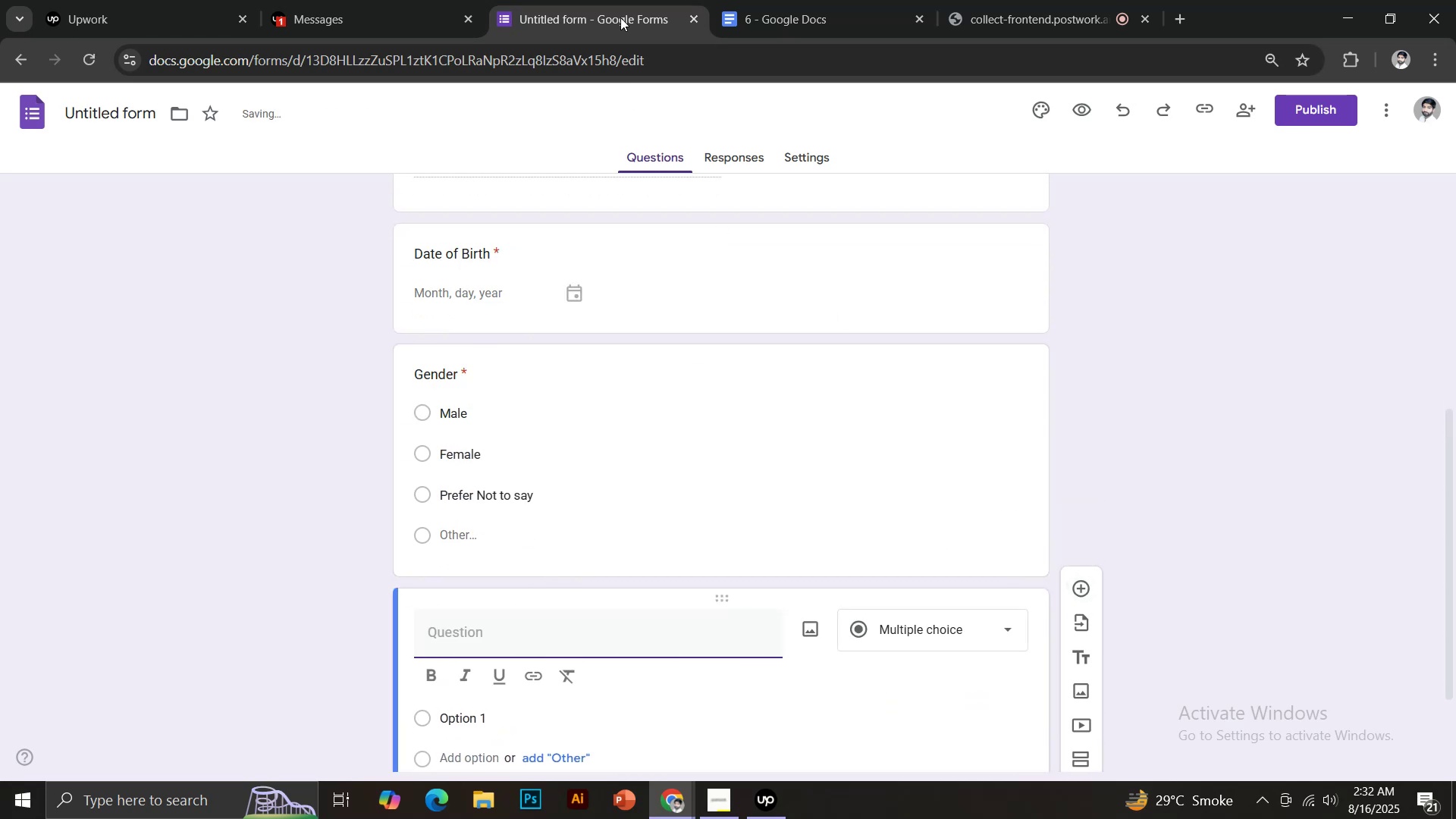 
left_click([728, 0])
 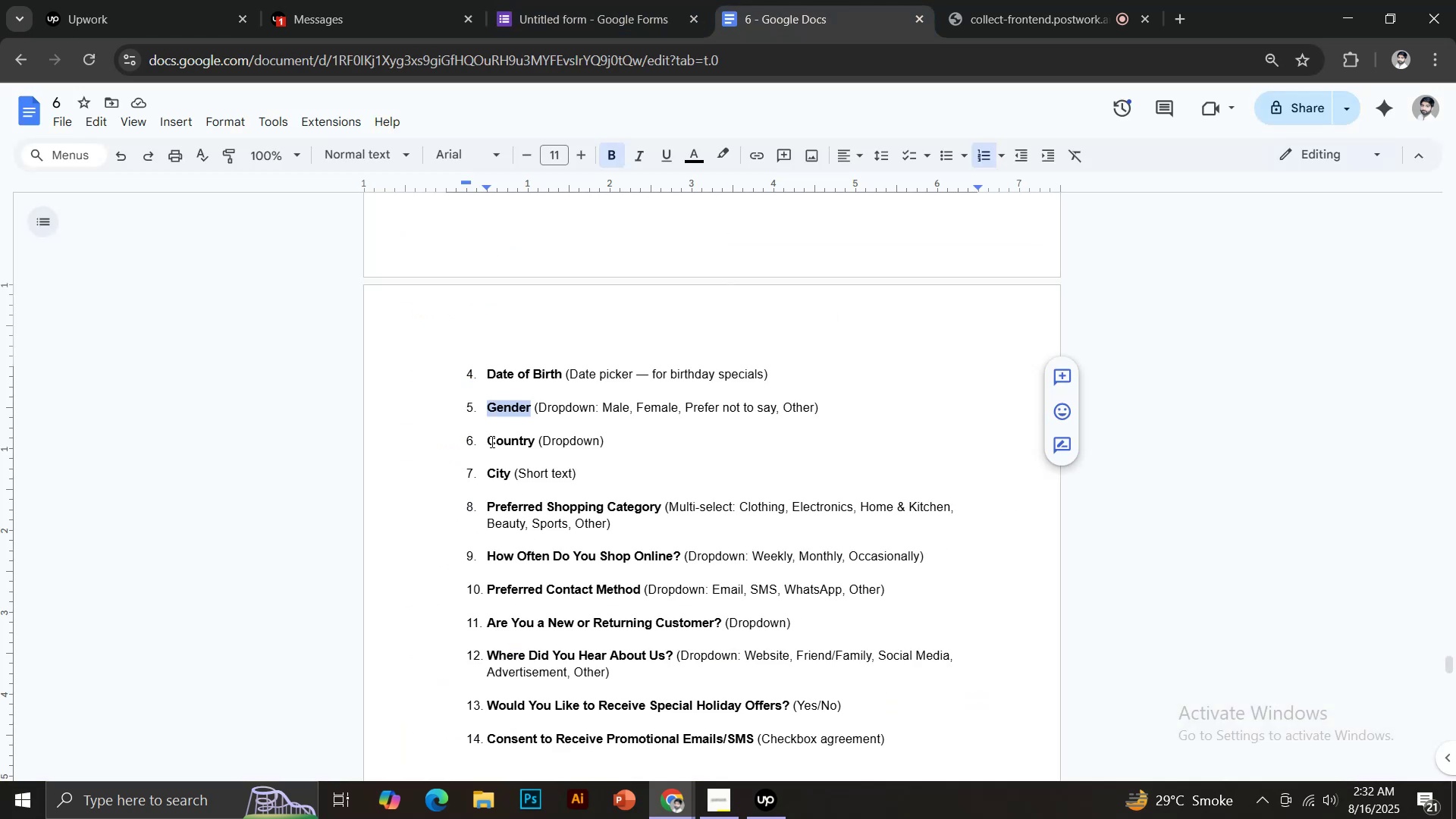 
left_click_drag(start_coordinate=[486, 441], to_coordinate=[532, 439])
 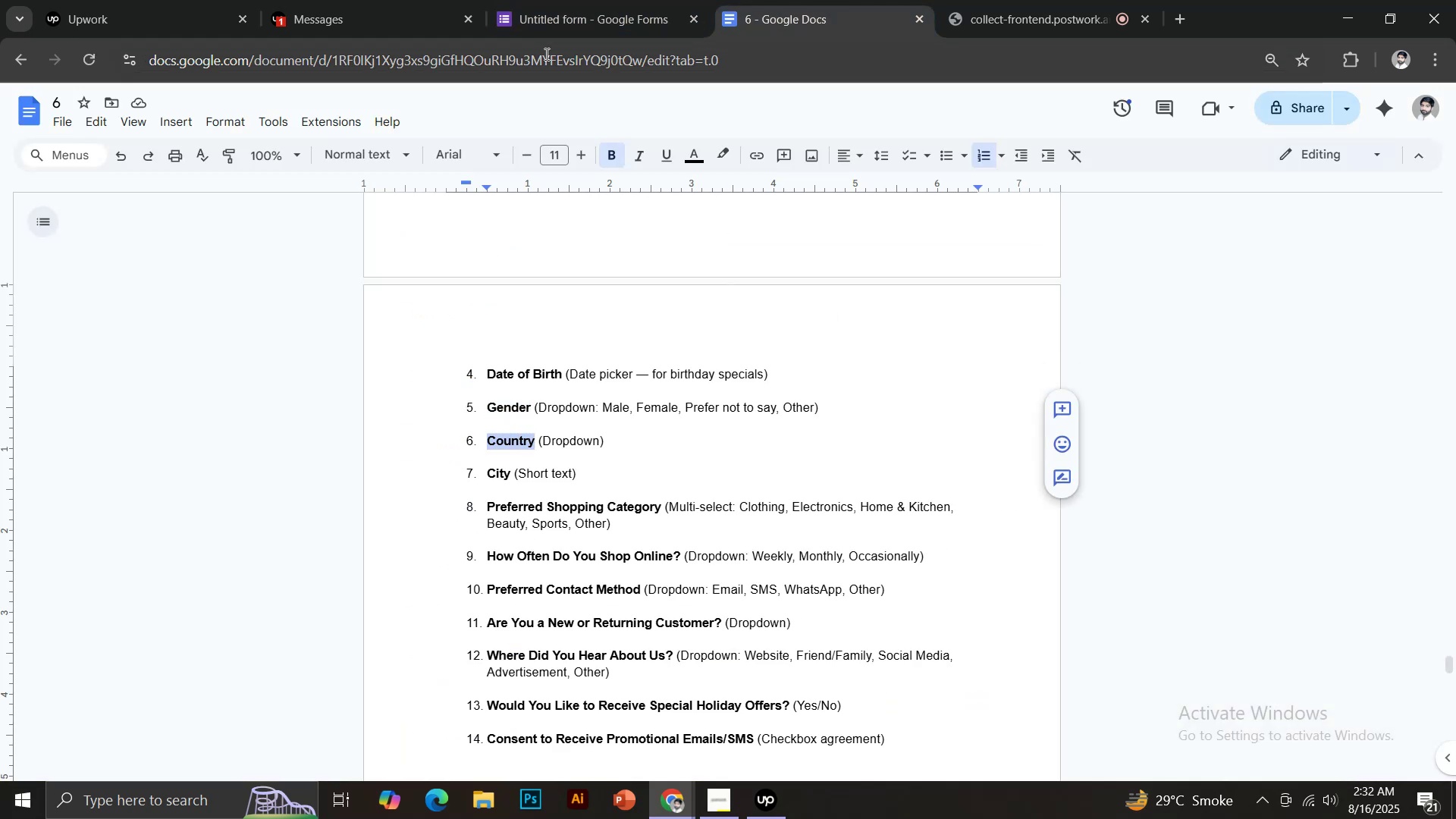 
key(Control+C)
 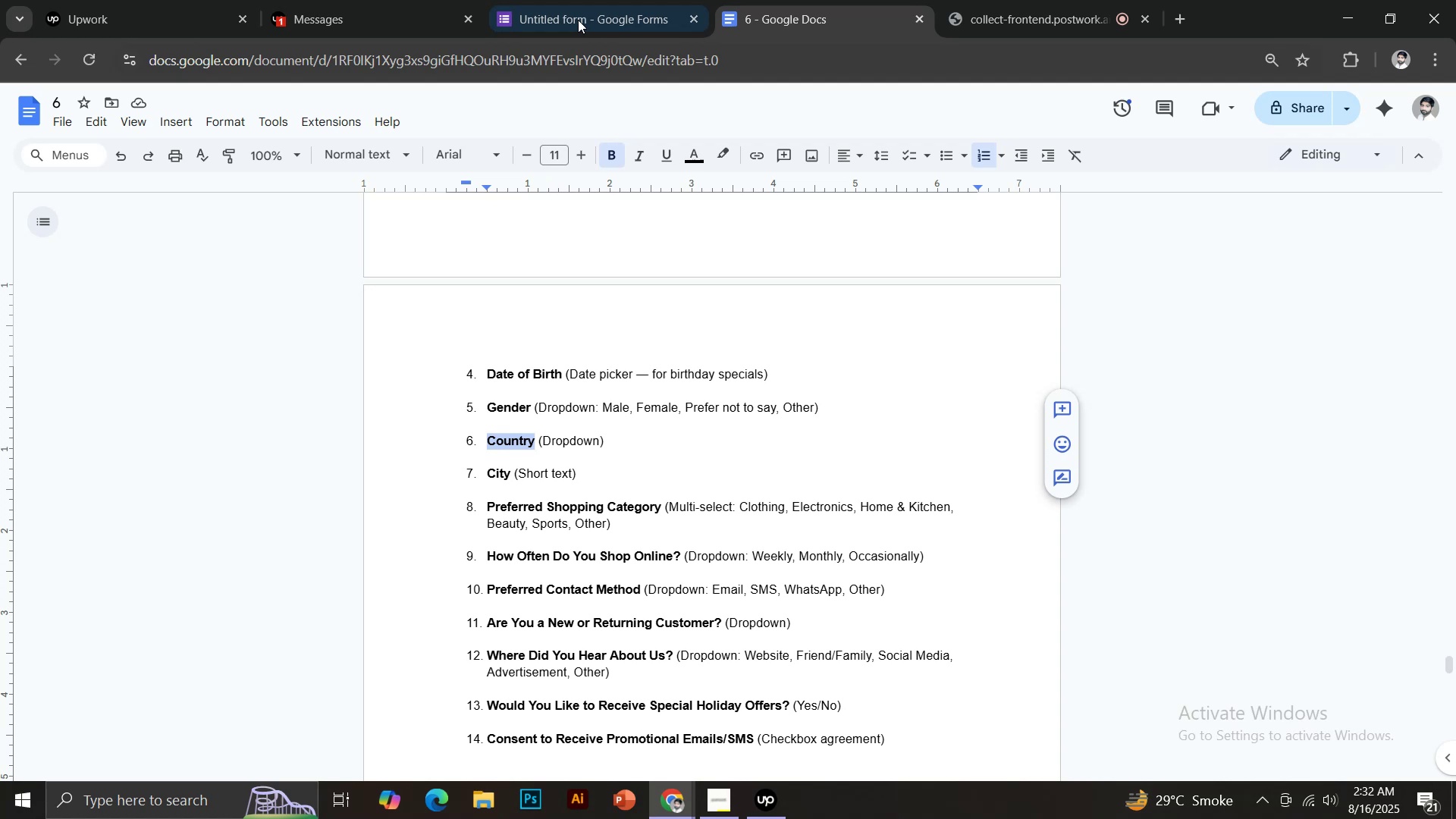 
left_click([579, 17])
 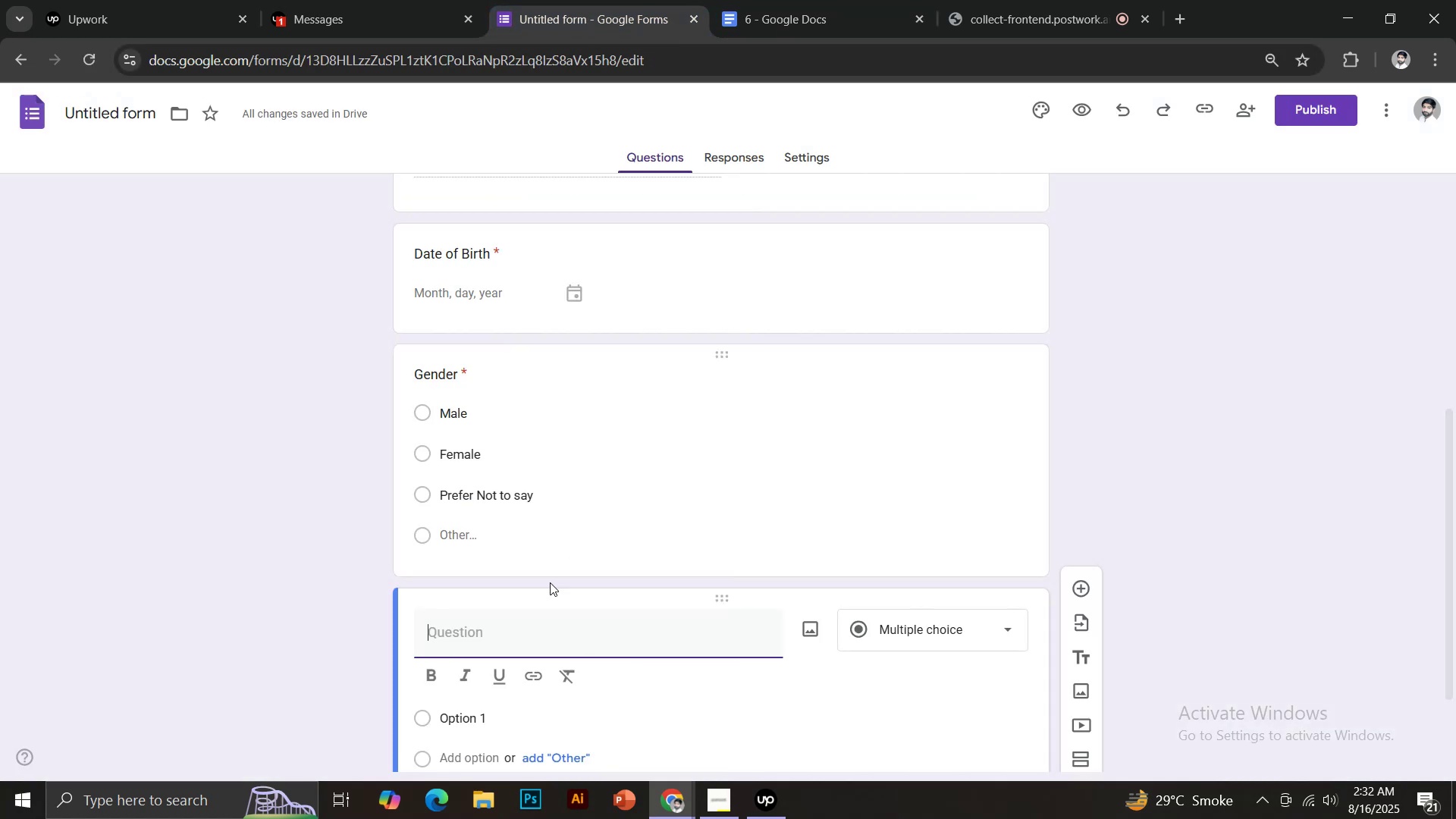 
key(Control+Shift+V)
 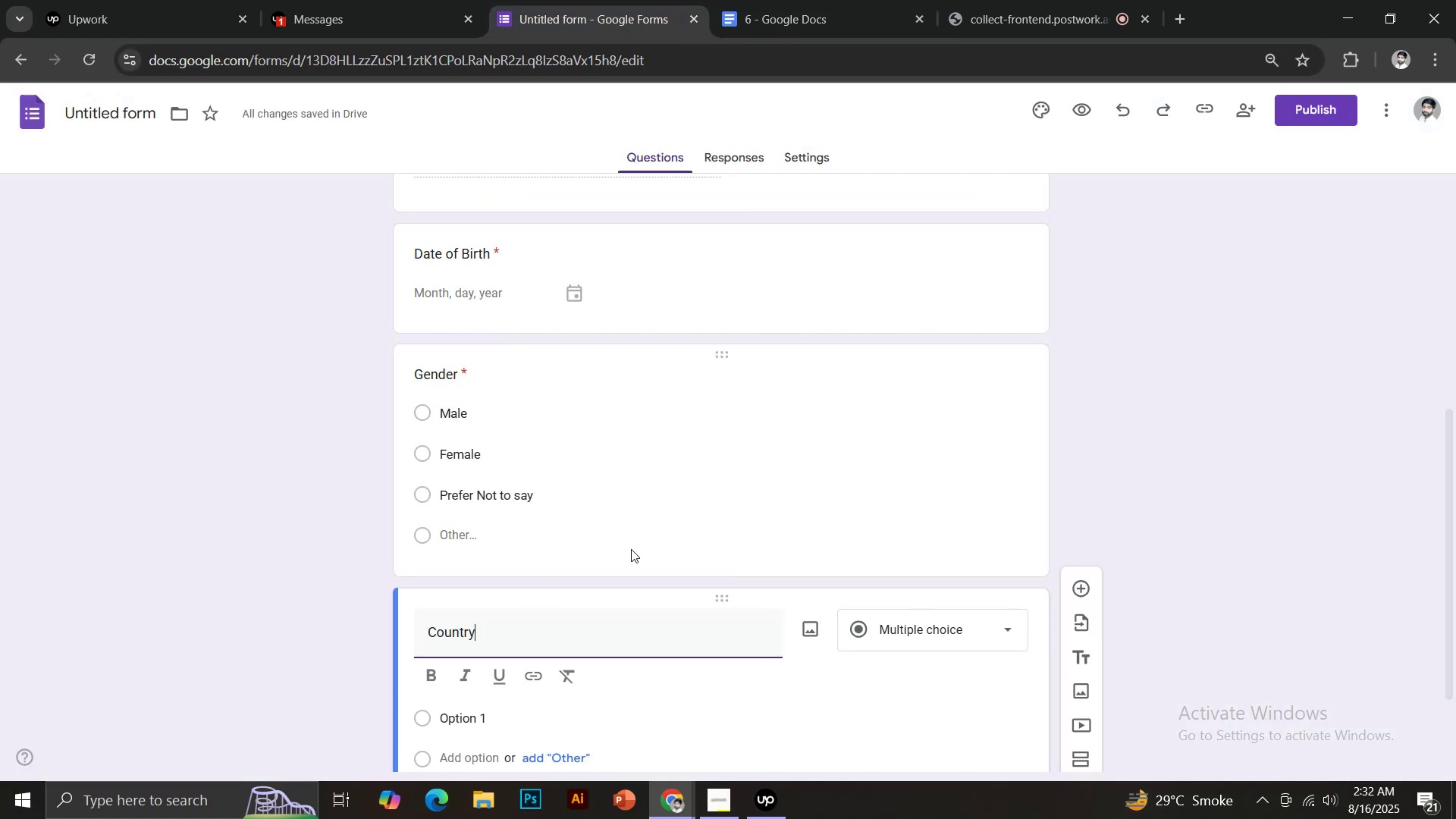 
scroll: coordinate [658, 539], scroll_direction: down, amount: 2.0
 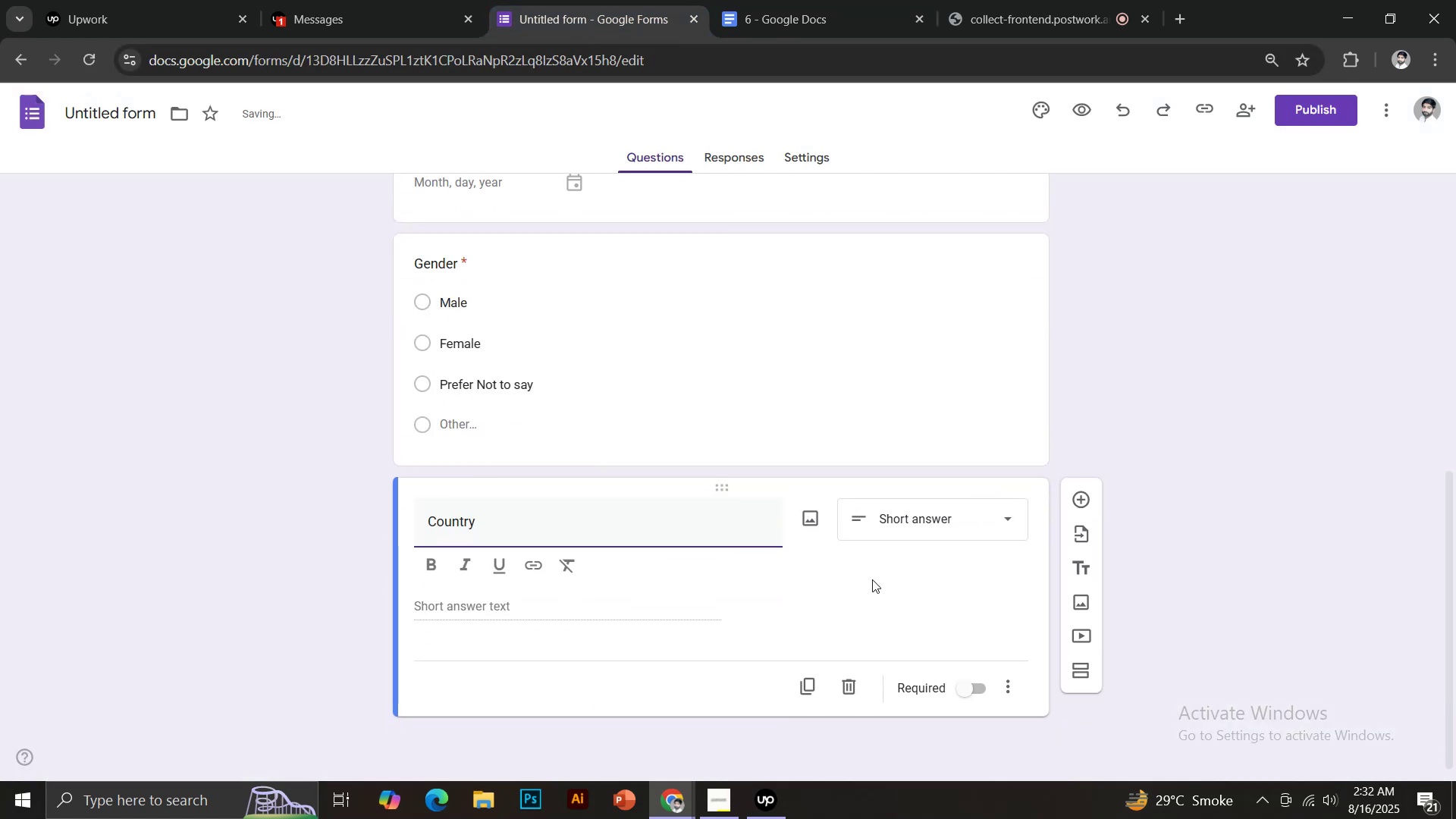 
left_click([965, 692])
 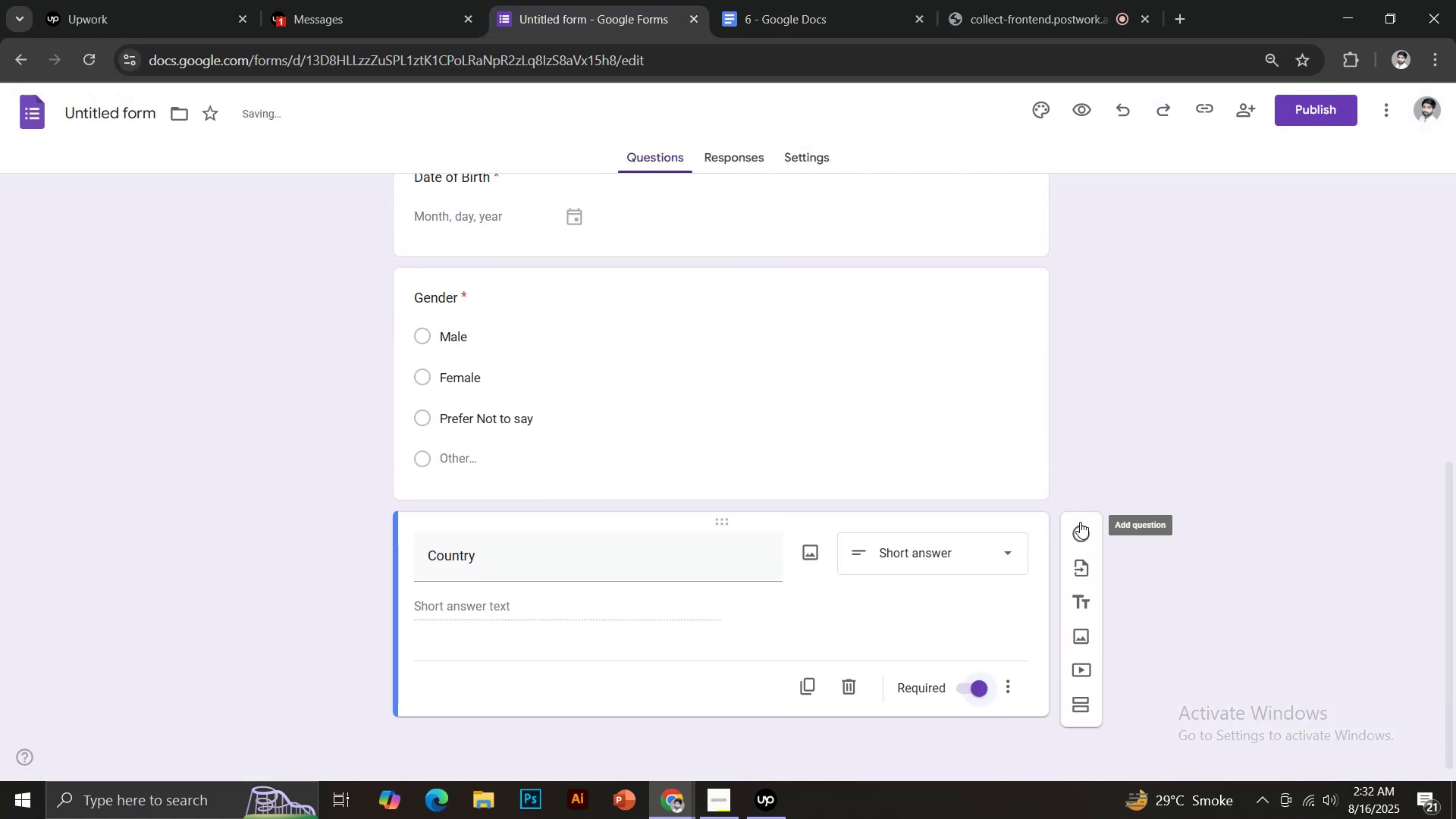 
left_click([1080, 534])
 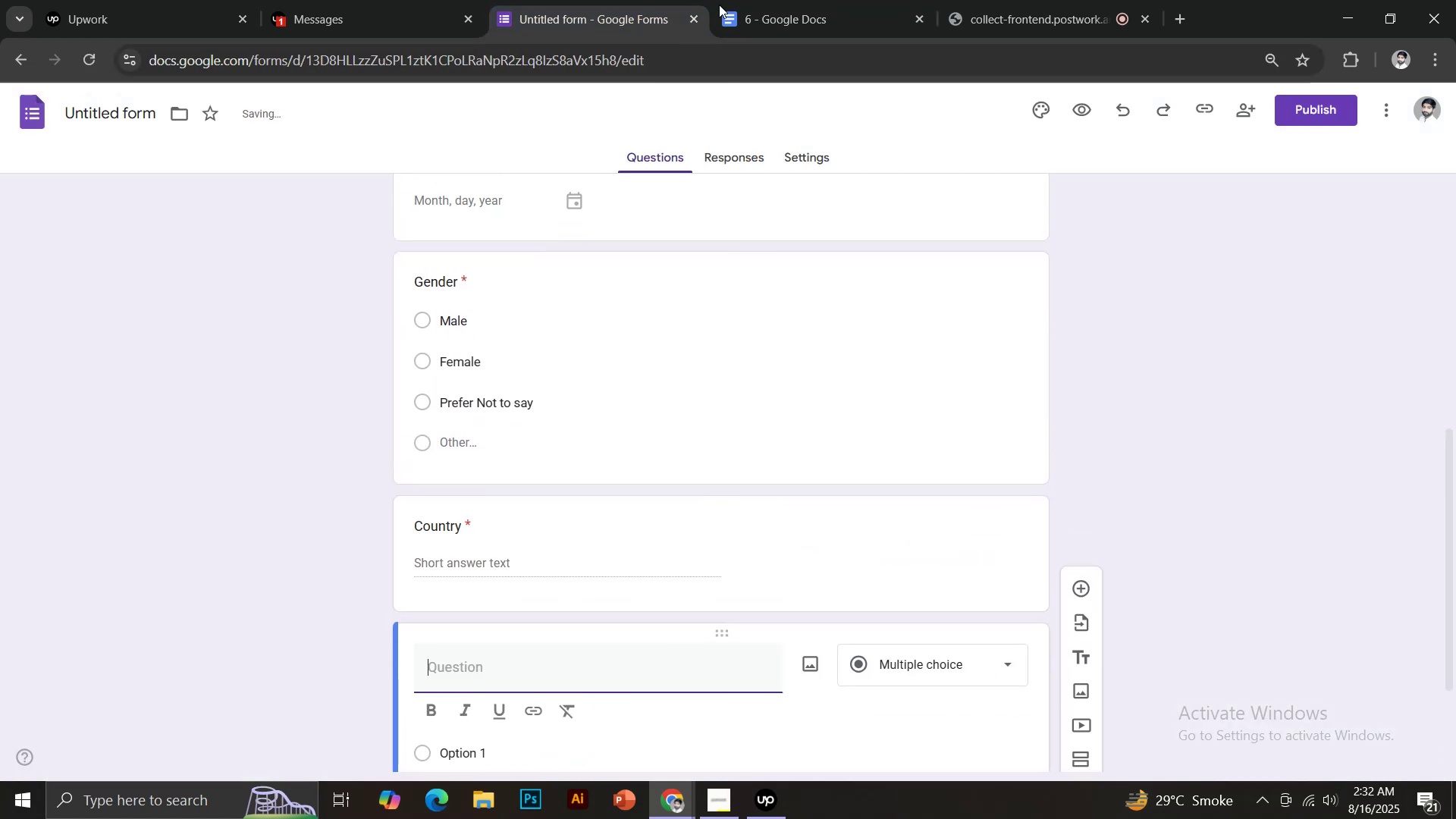 
left_click([739, 0])
 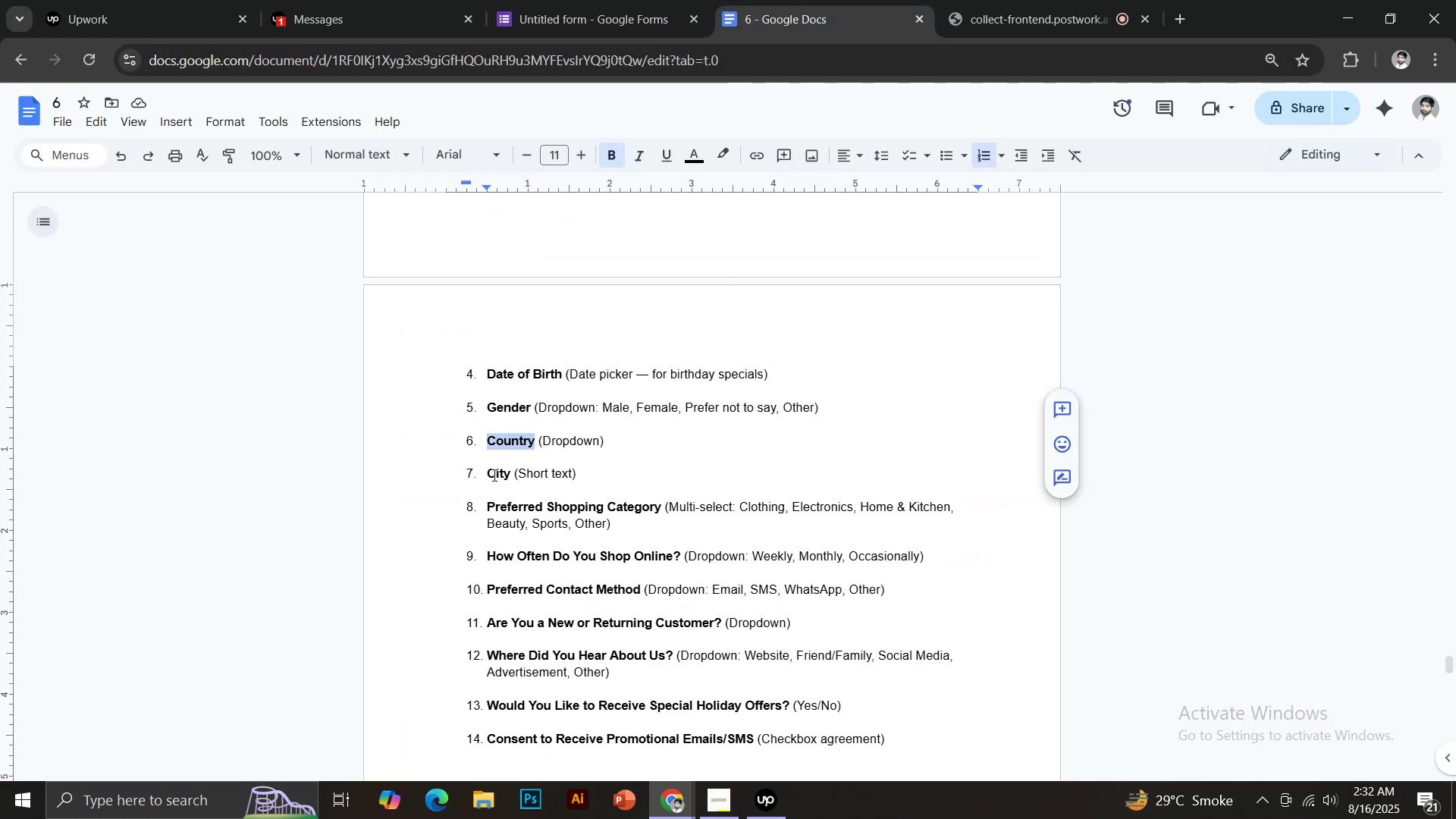 
left_click_drag(start_coordinate=[488, 475], to_coordinate=[510, 475])
 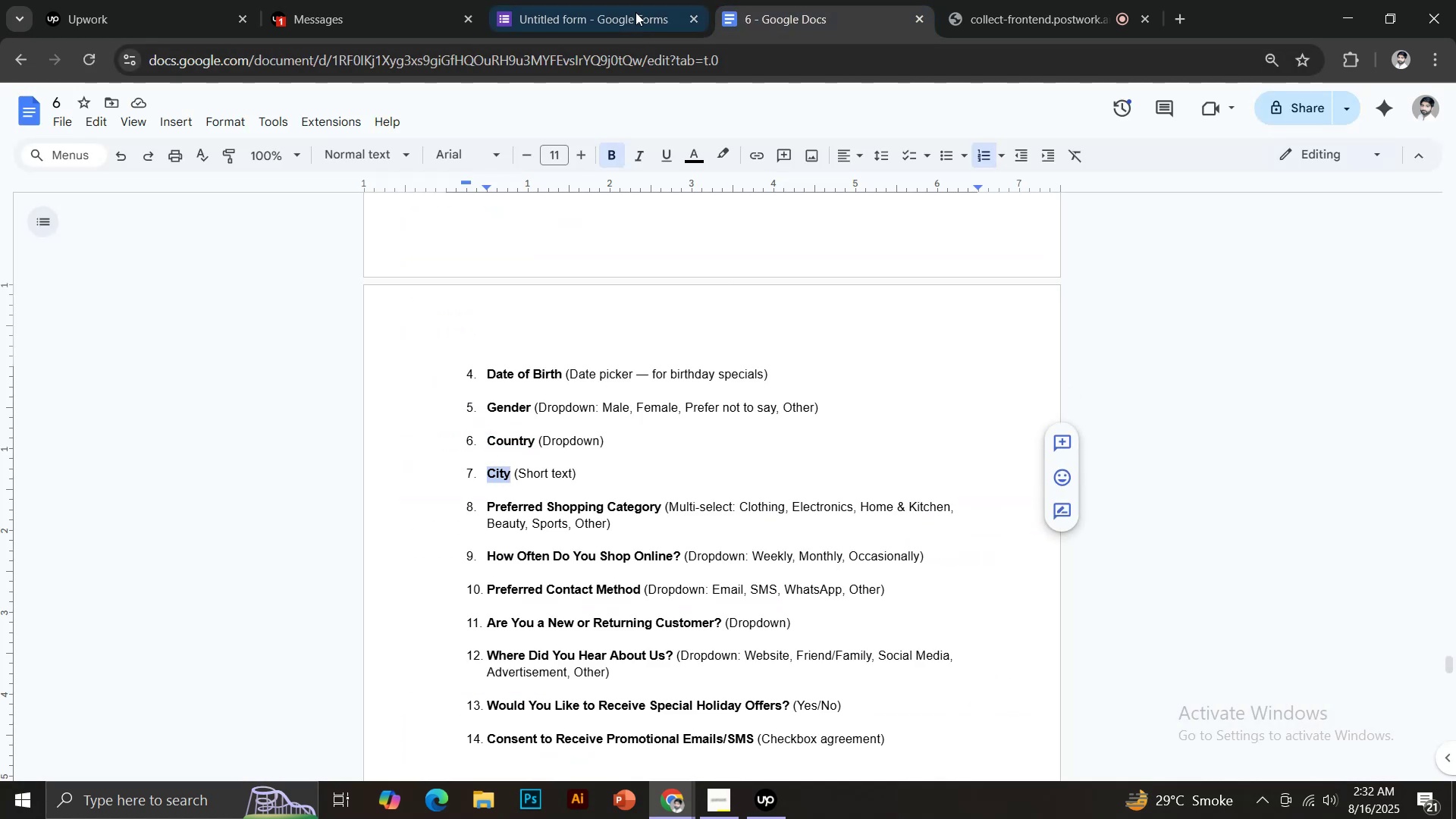 
key(Control+C)
 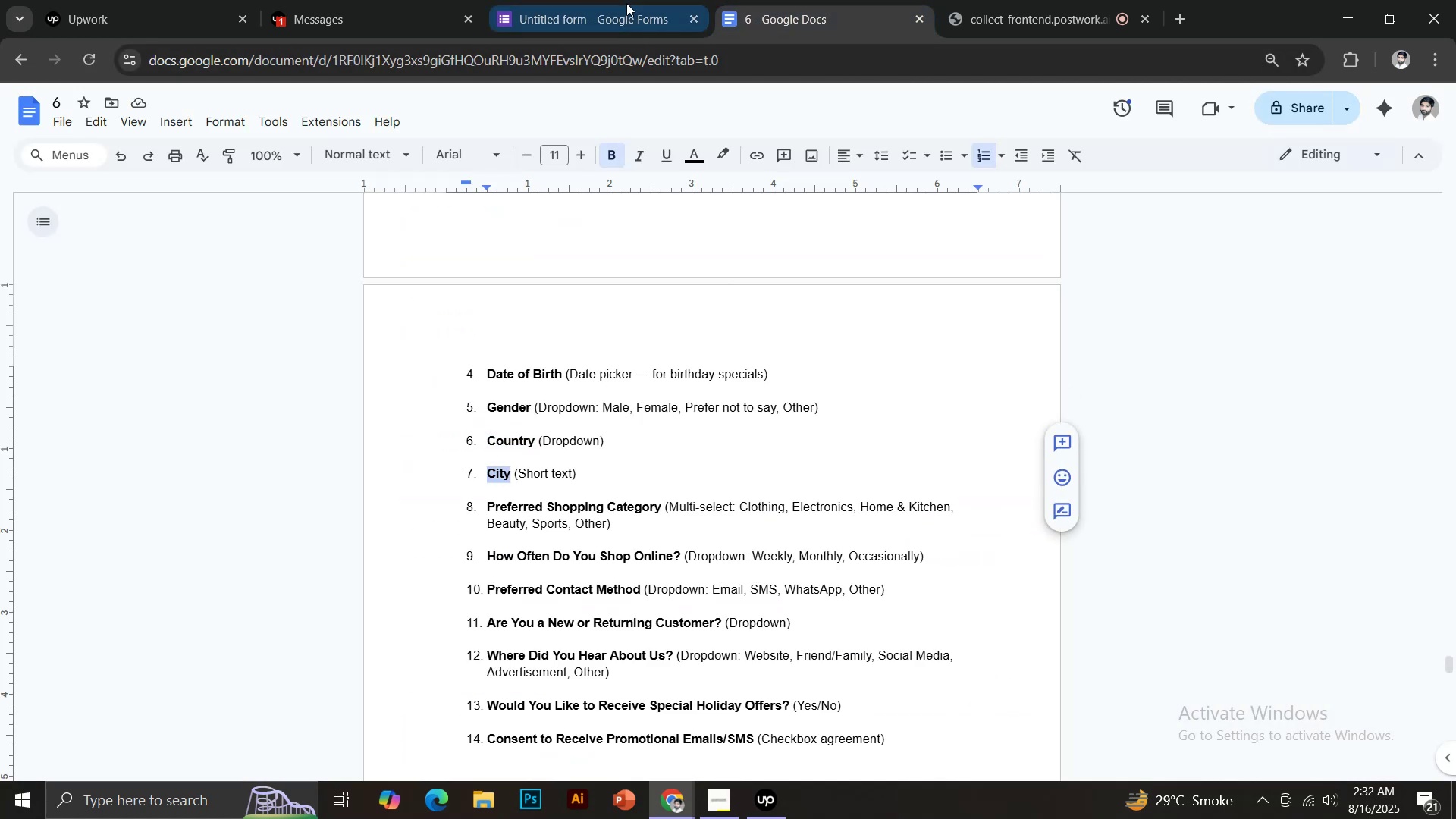 
left_click([623, 0])
 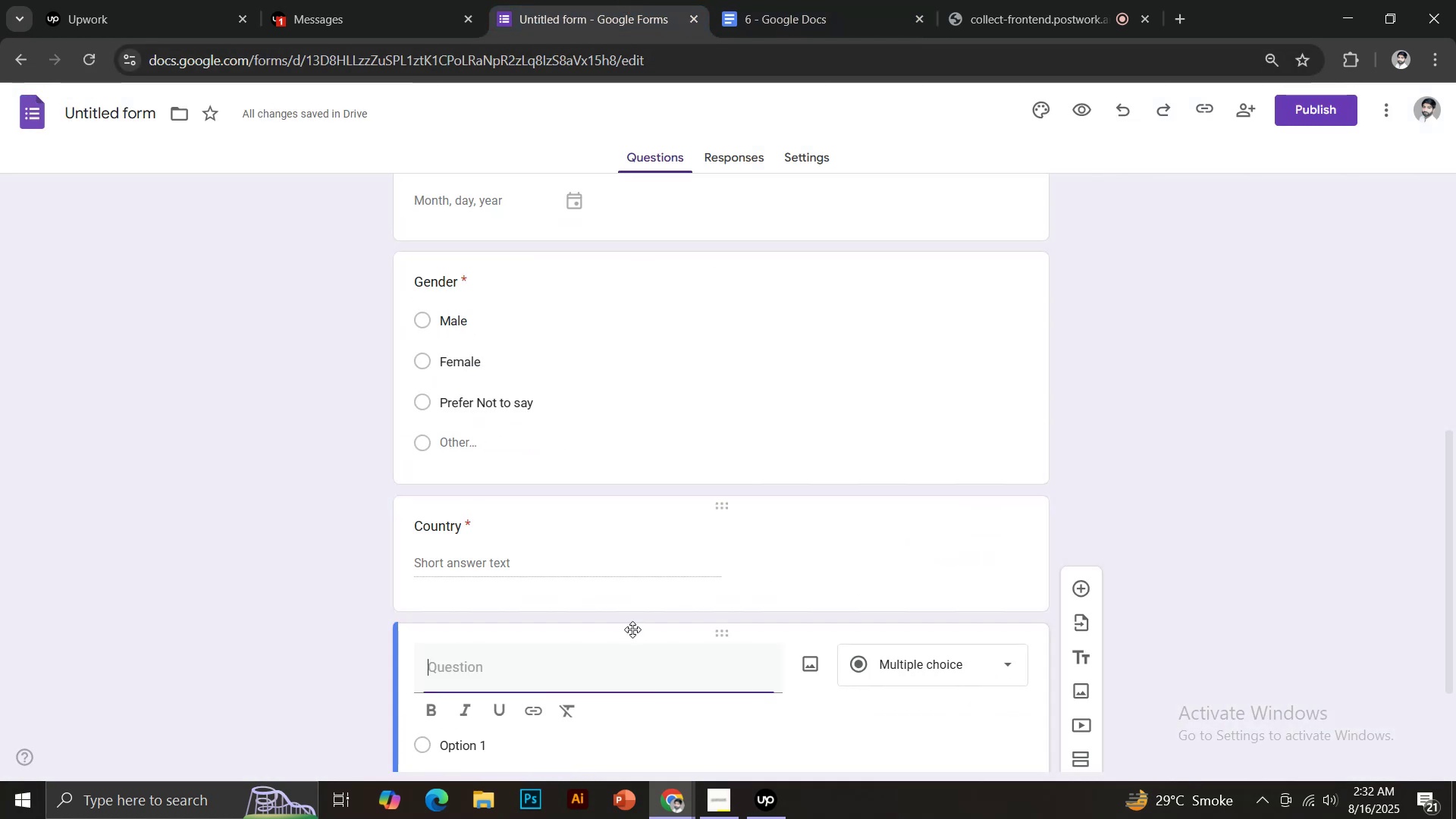 
key(Control+Shift+V)
 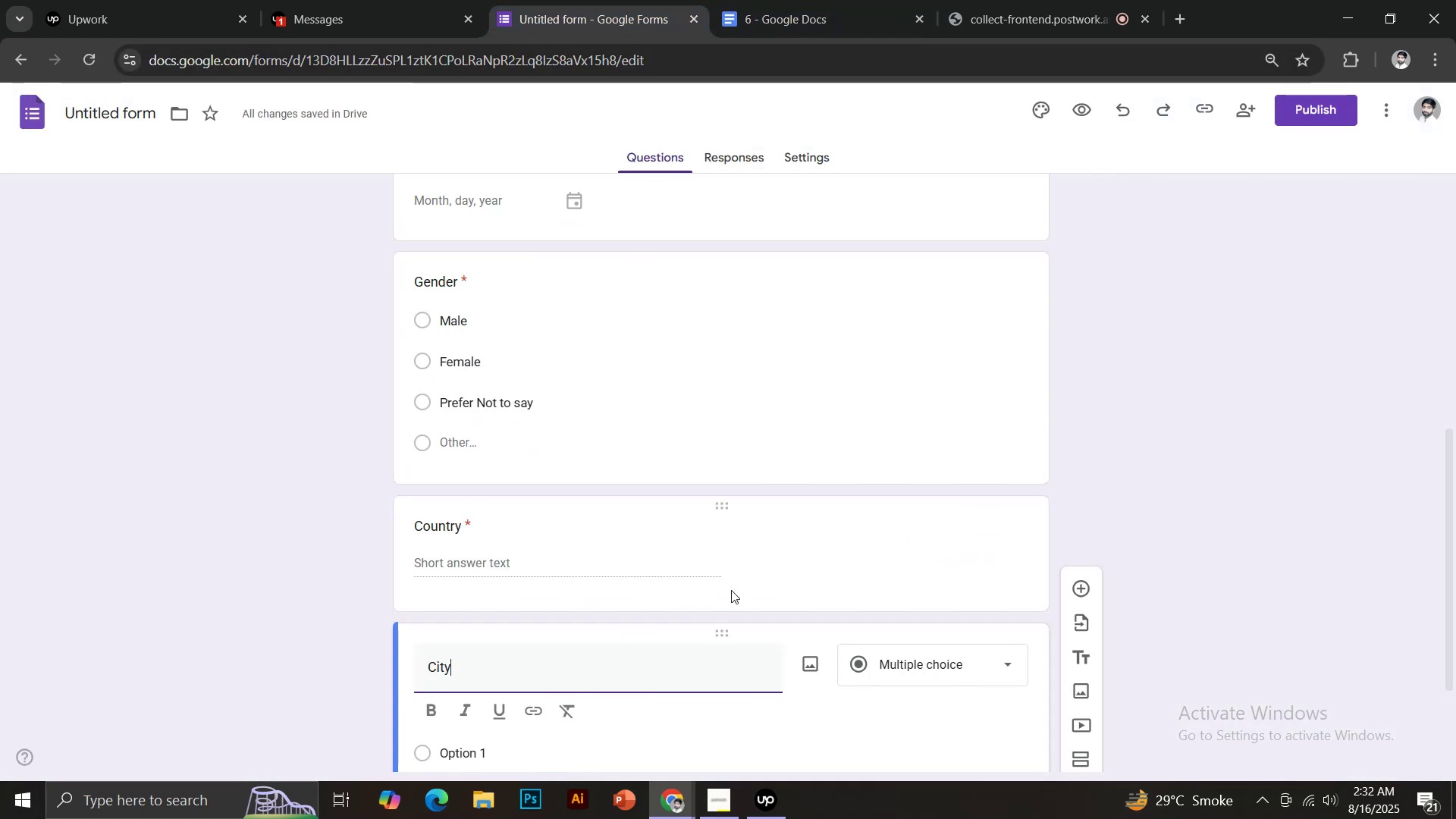 
scroll: coordinate [745, 581], scroll_direction: down, amount: 2.0
 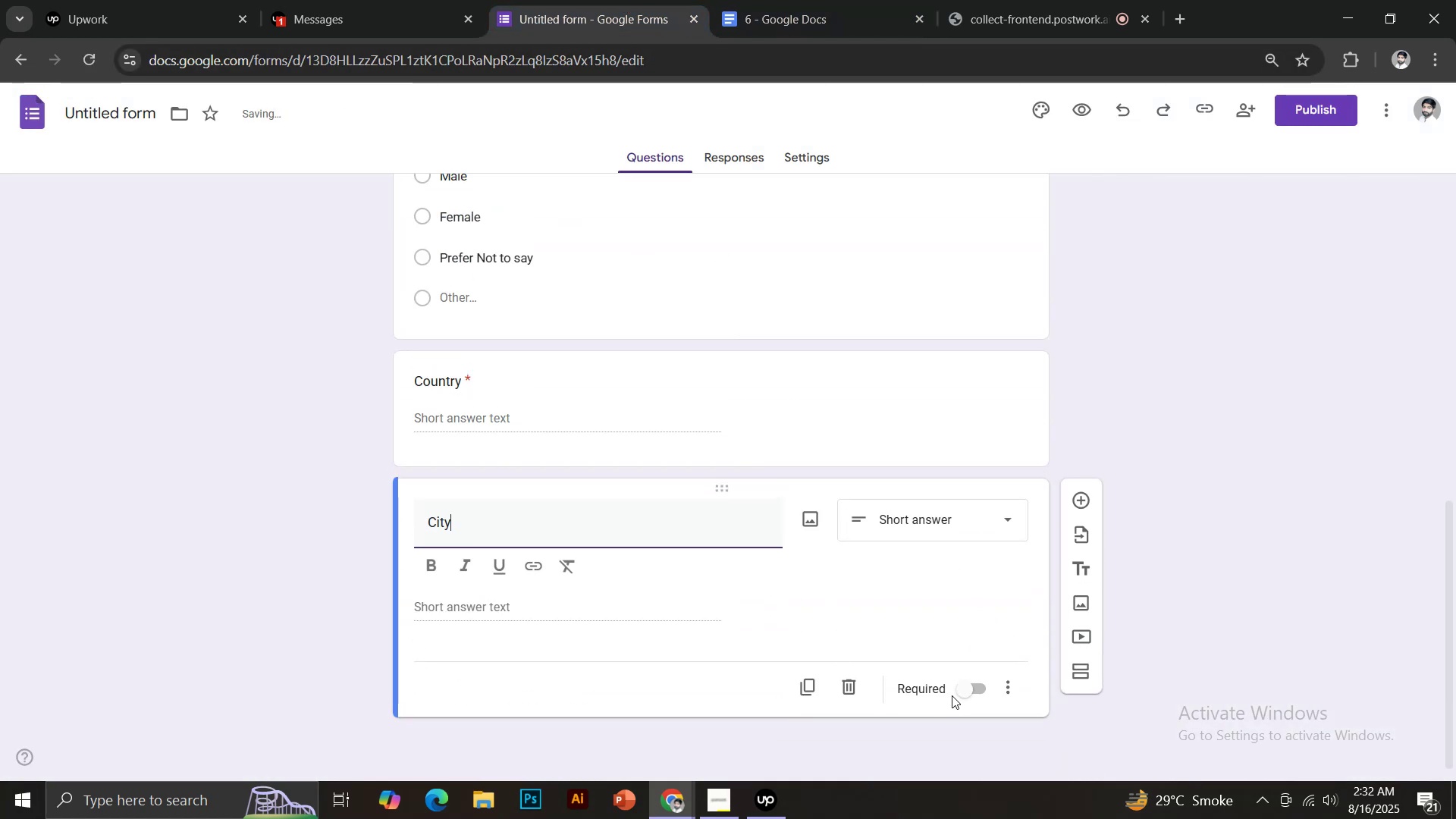 
left_click([964, 695])
 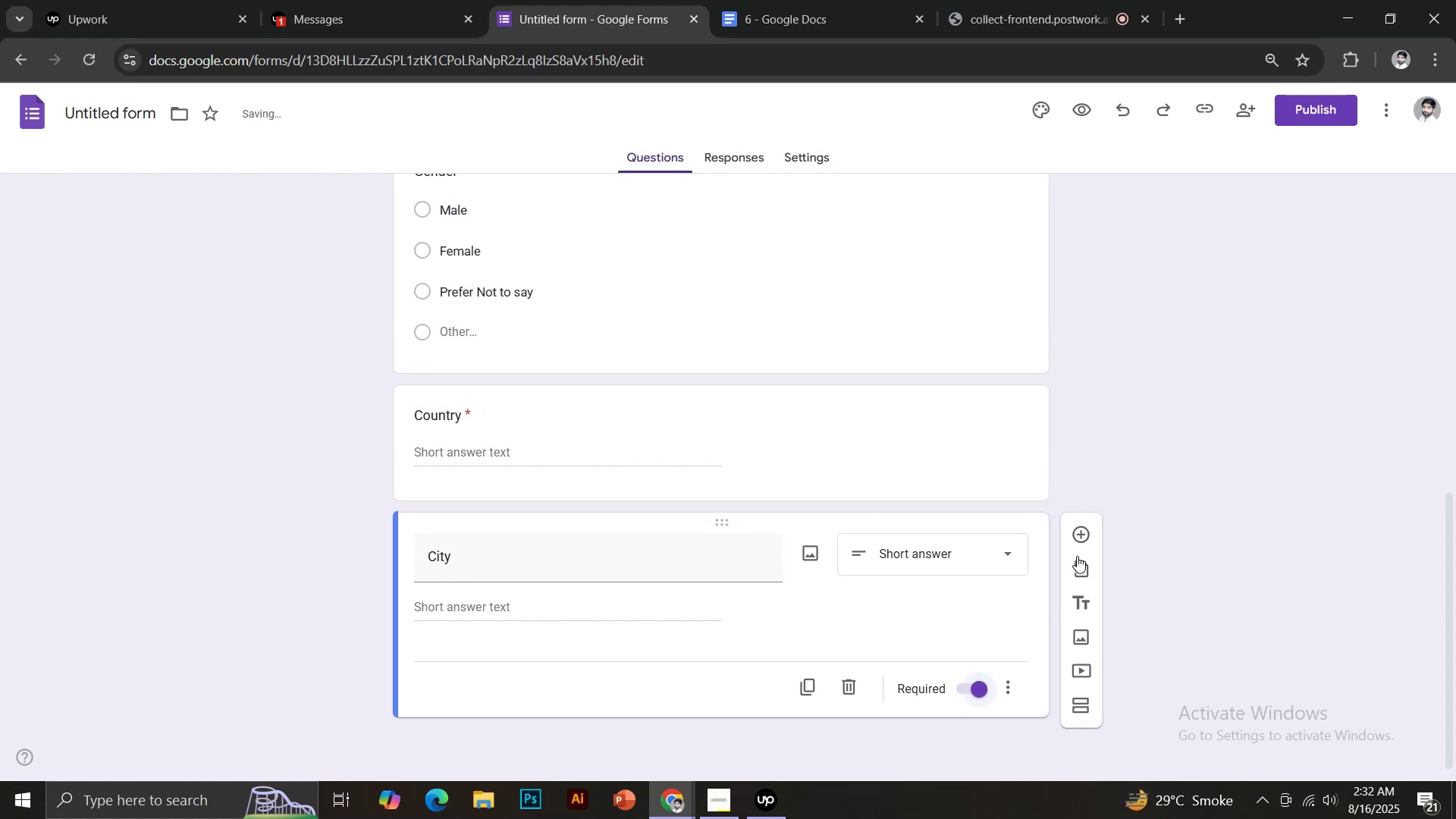 
left_click([1081, 532])
 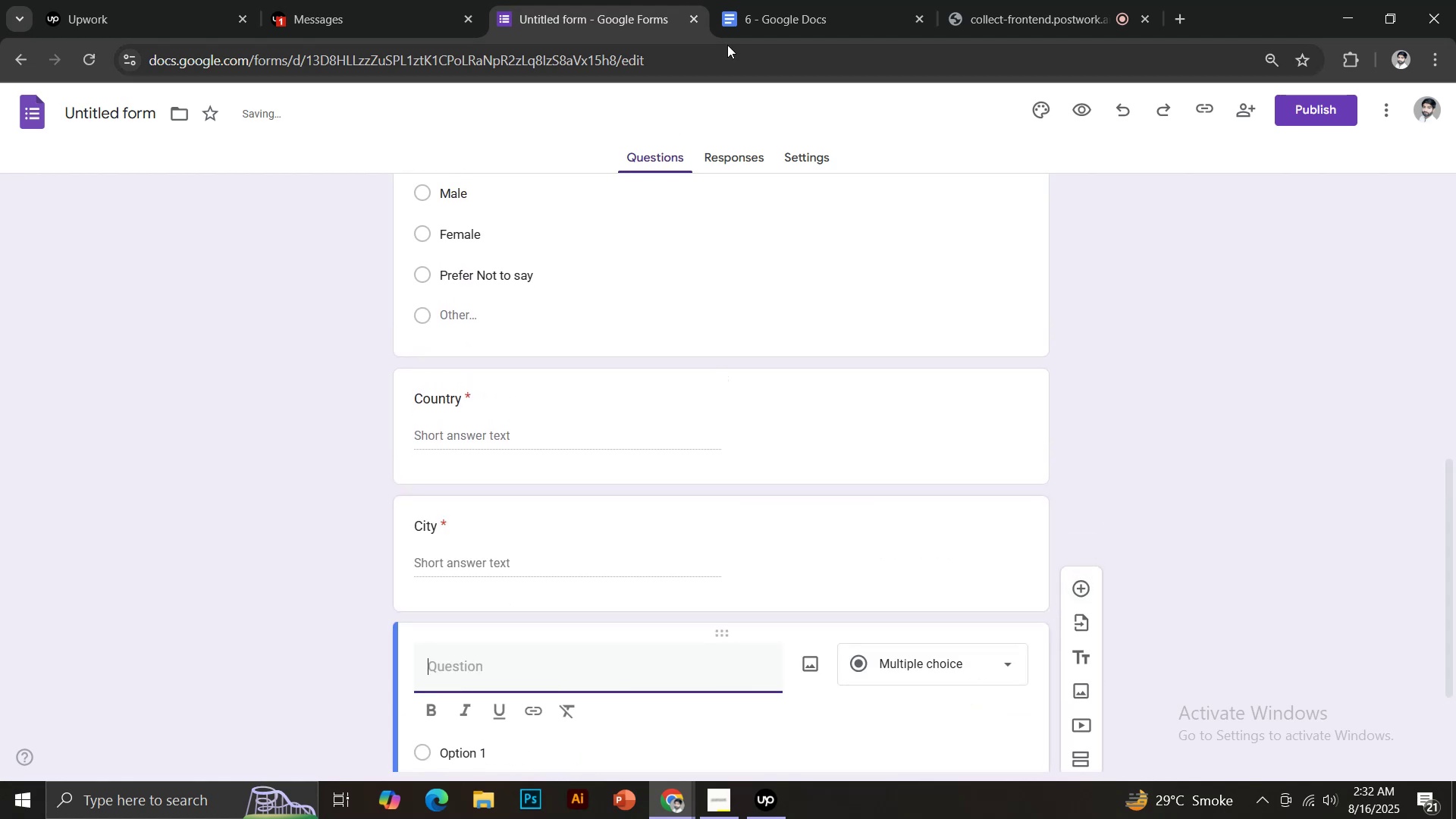 
left_click([777, 0])
 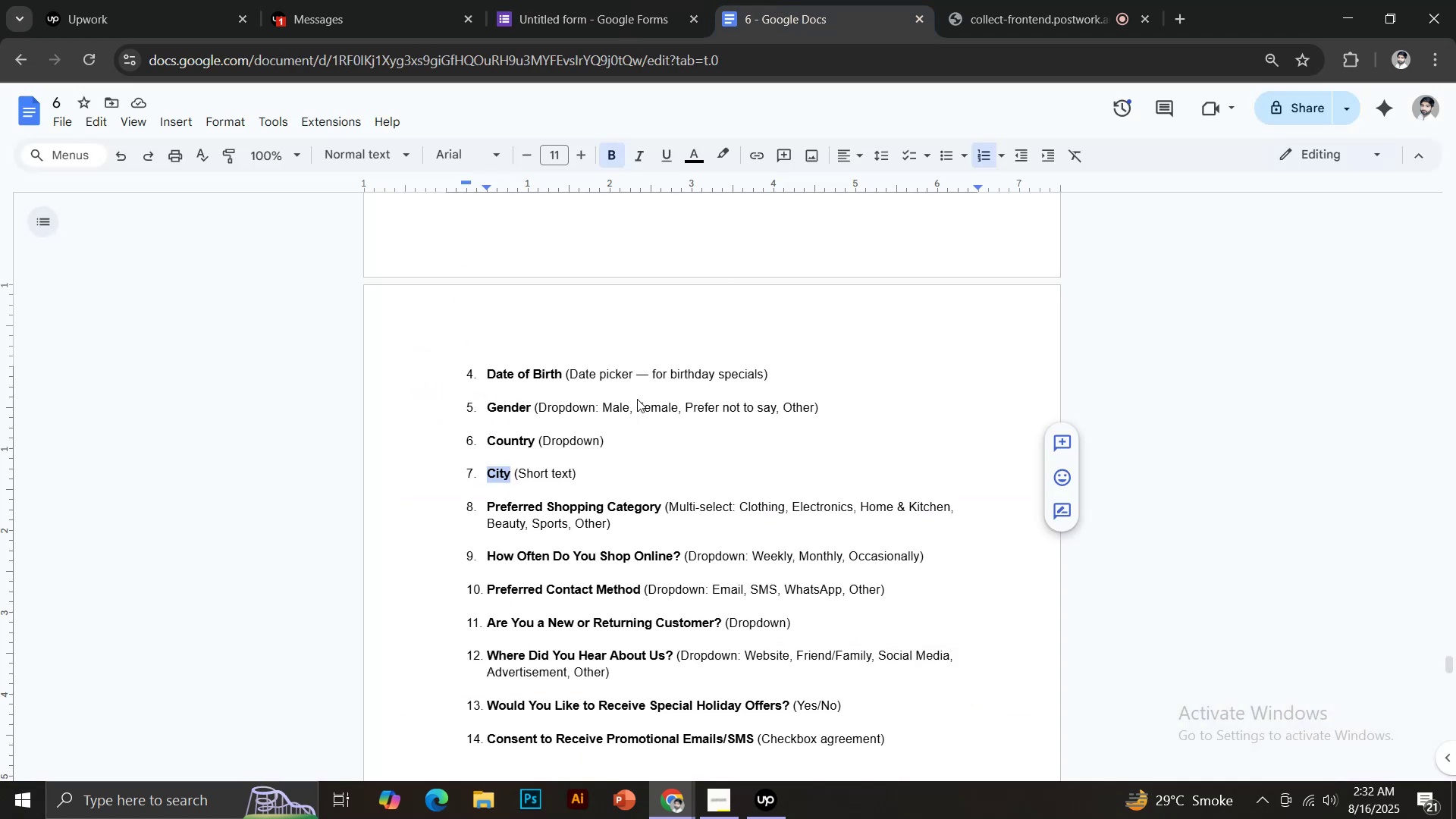 
scroll: coordinate [619, 415], scroll_direction: down, amount: 2.0
 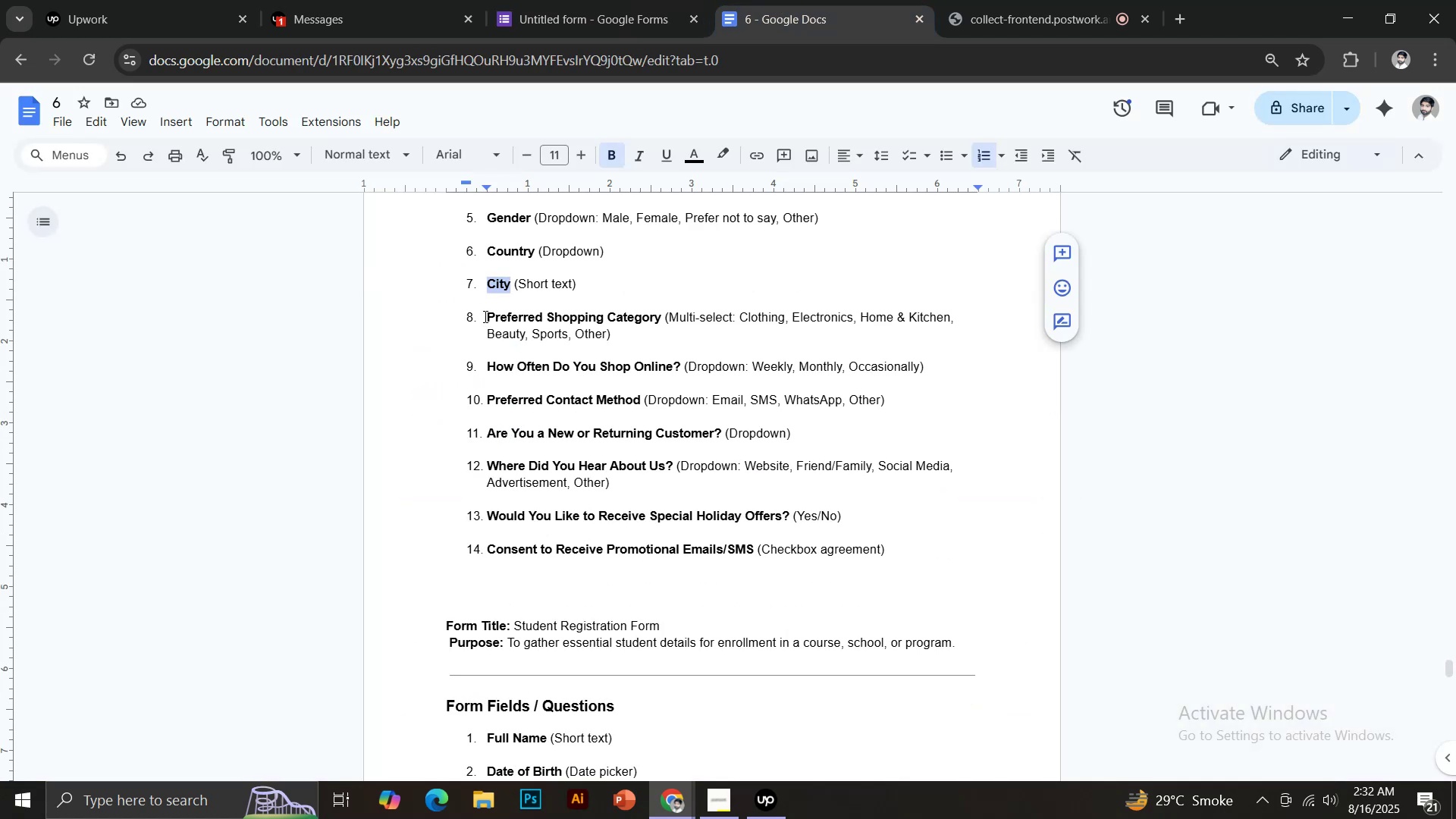 
left_click_drag(start_coordinate=[486, 314], to_coordinate=[661, 314])
 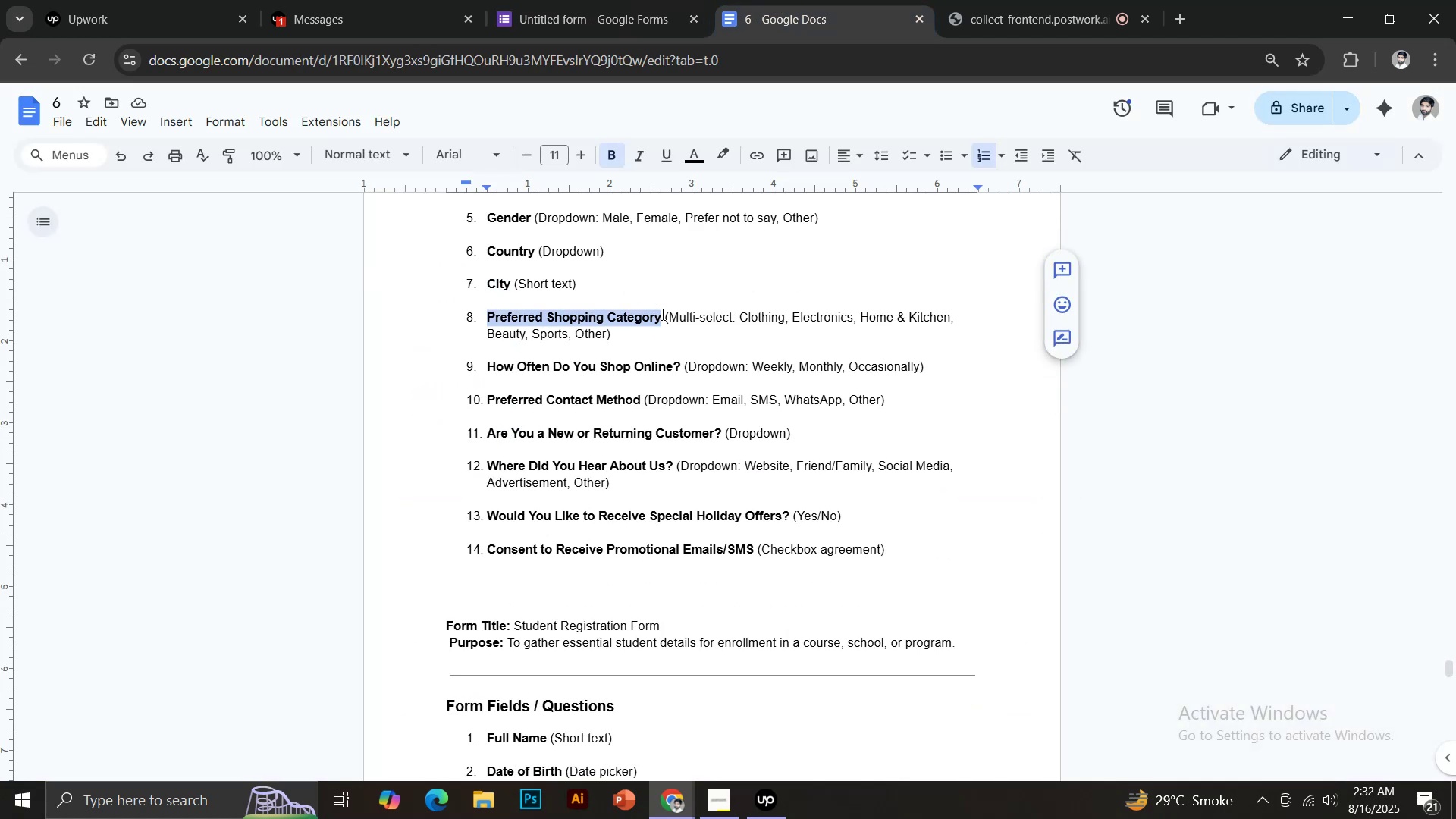 
key(Control+C)
 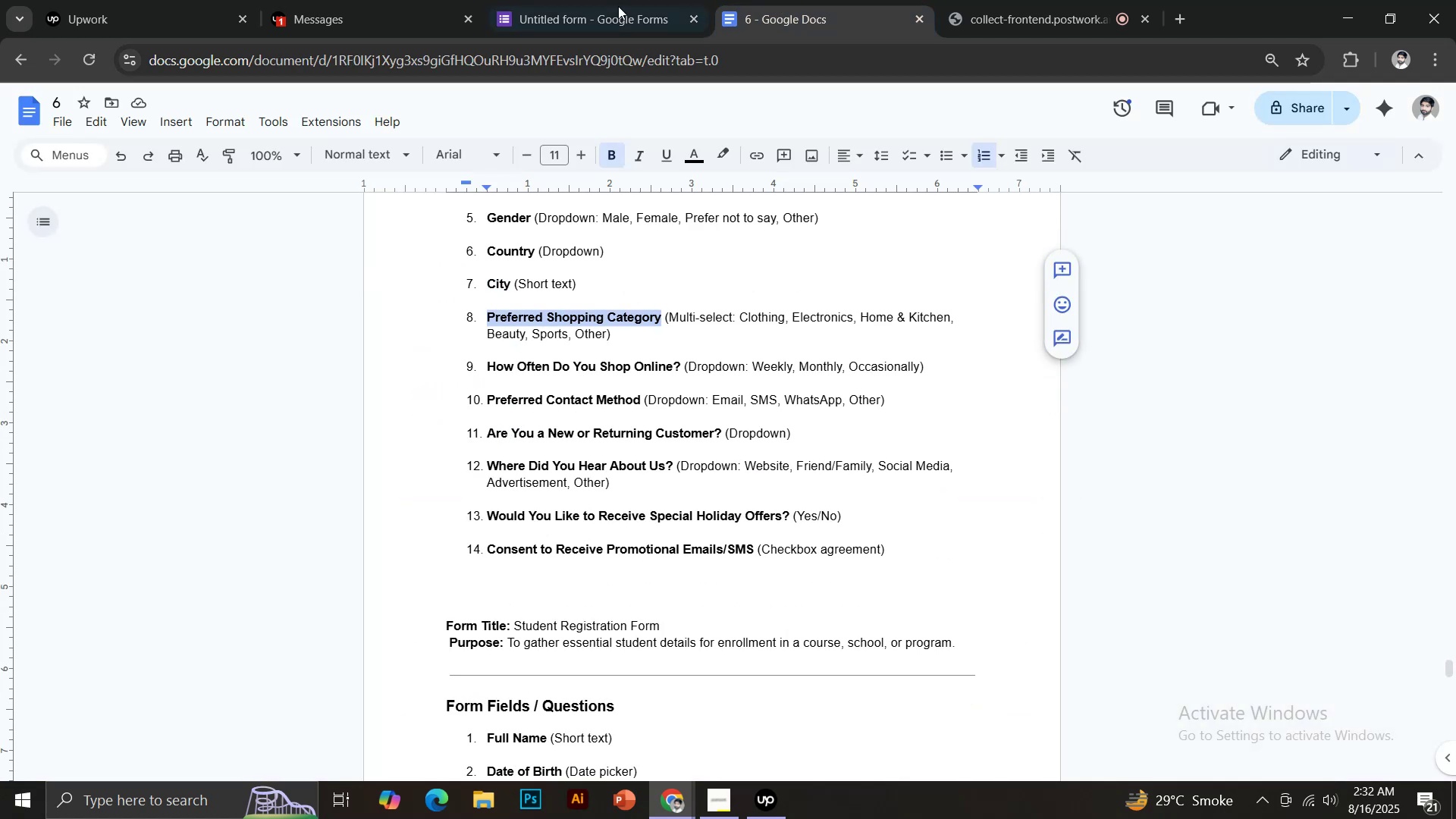 
left_click([613, 0])
 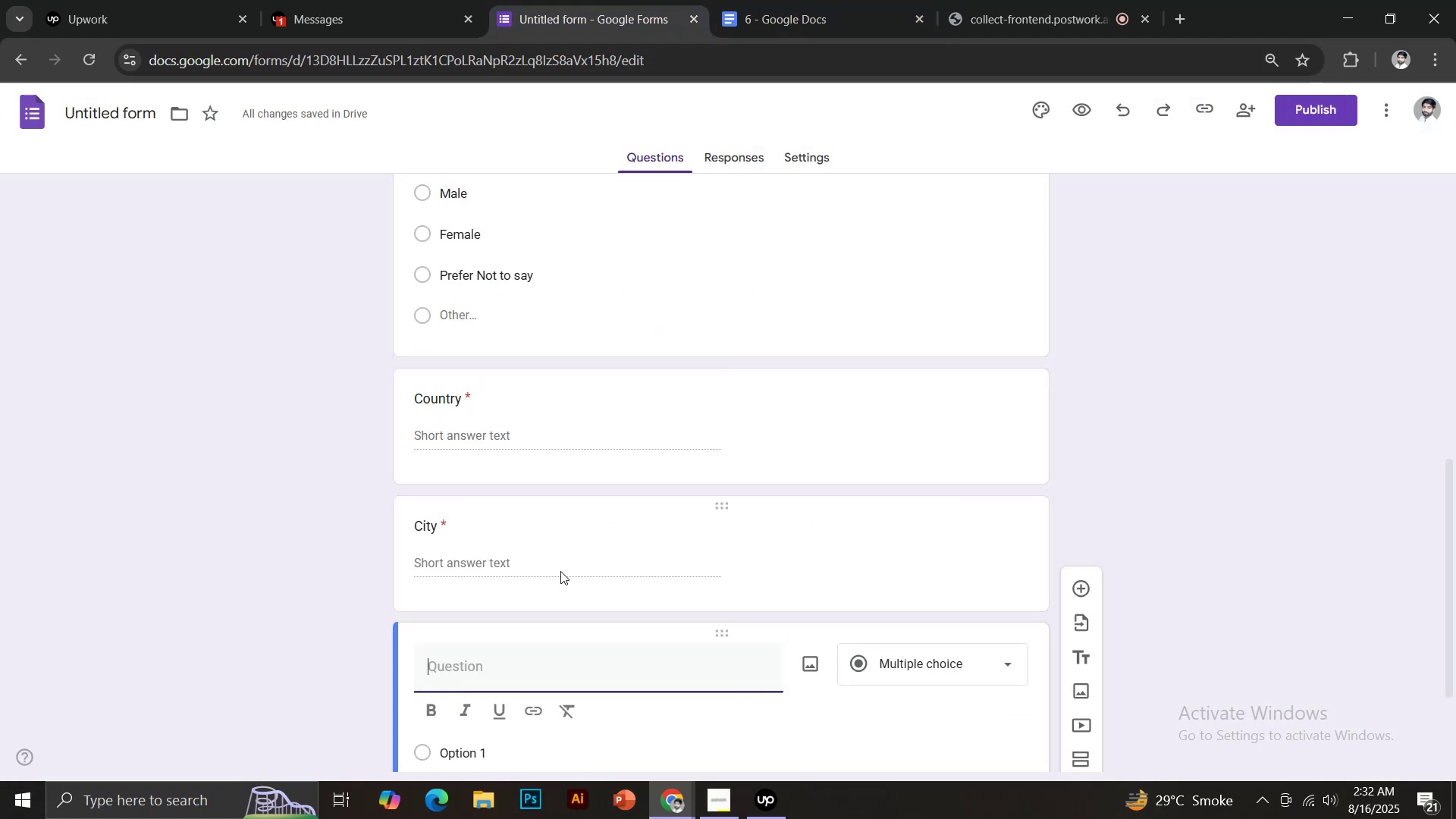 
hold_key(key=ControlLeft, duration=1.14)
 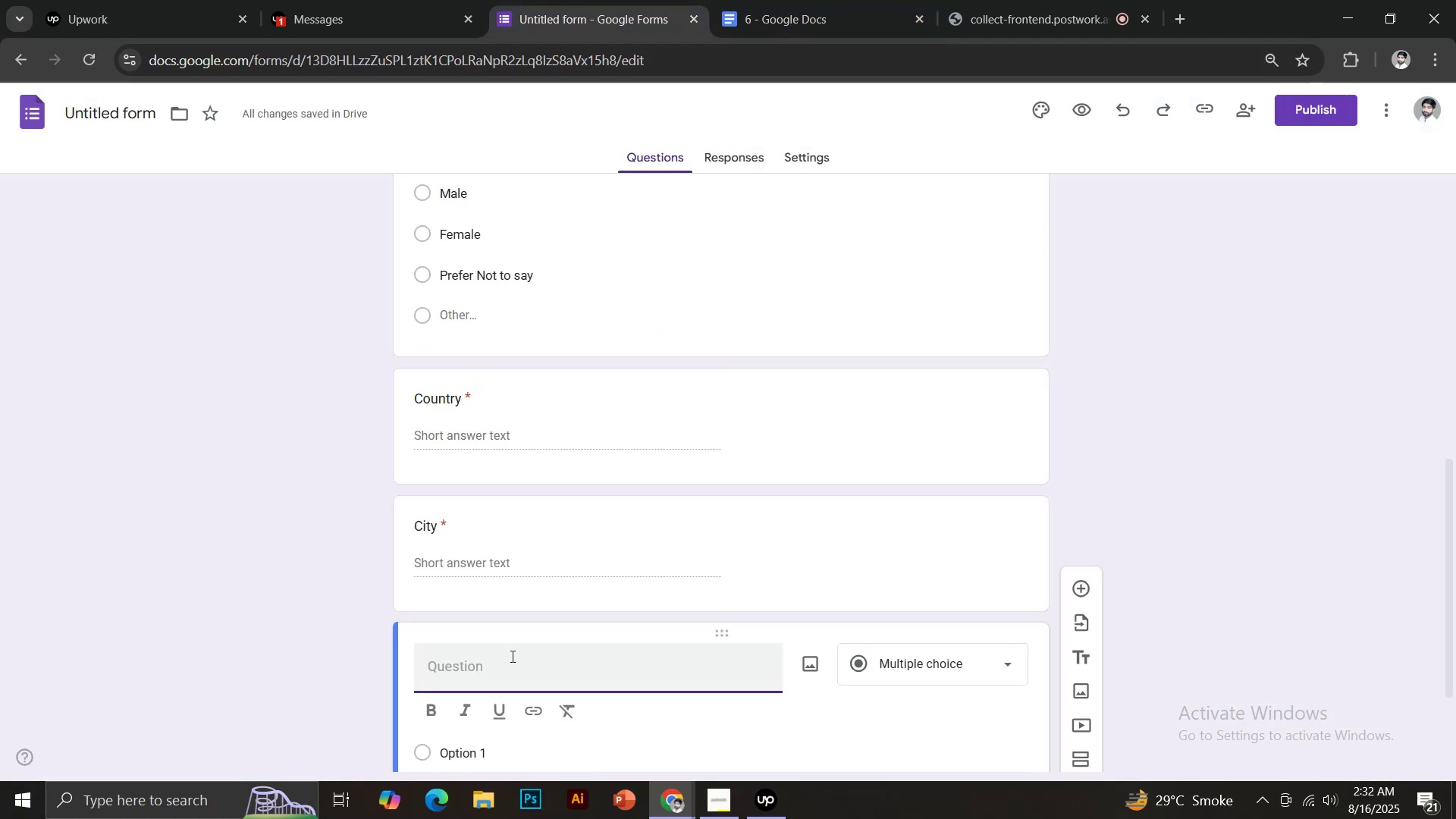 
key(Control+Shift+ShiftLeft)
 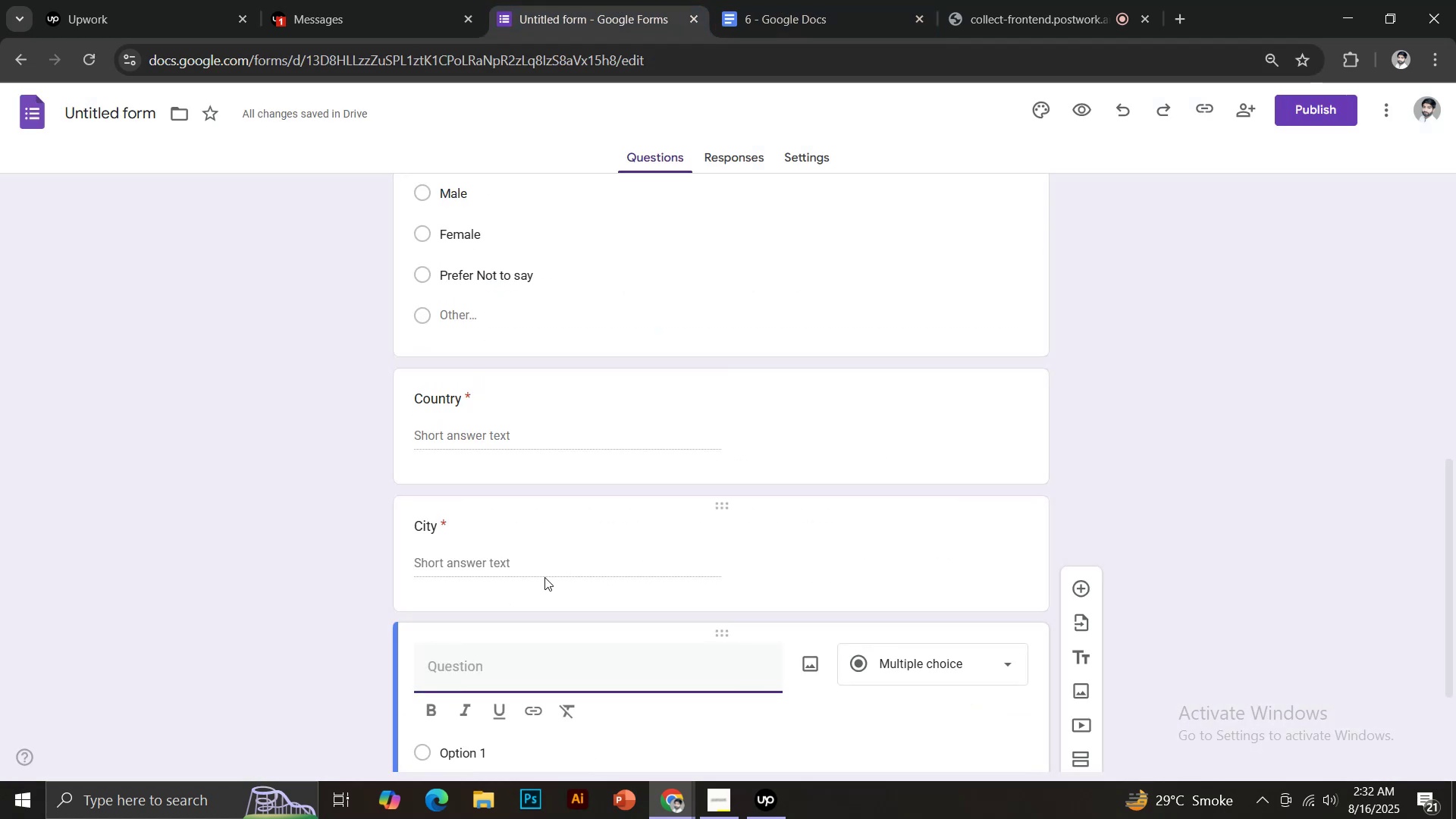 
hold_key(key=ShiftLeft, duration=0.94)
 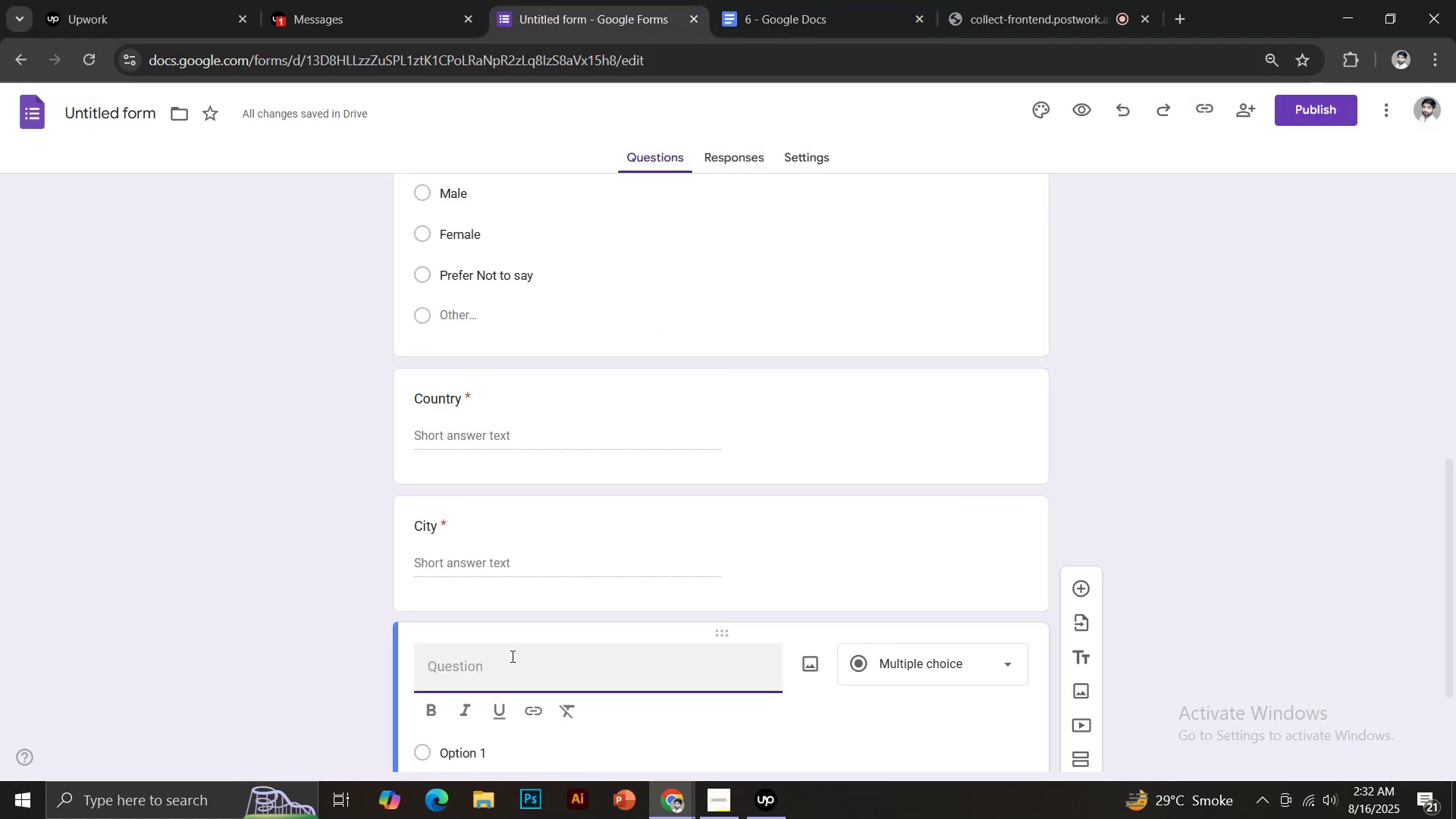 
left_click([511, 656])
 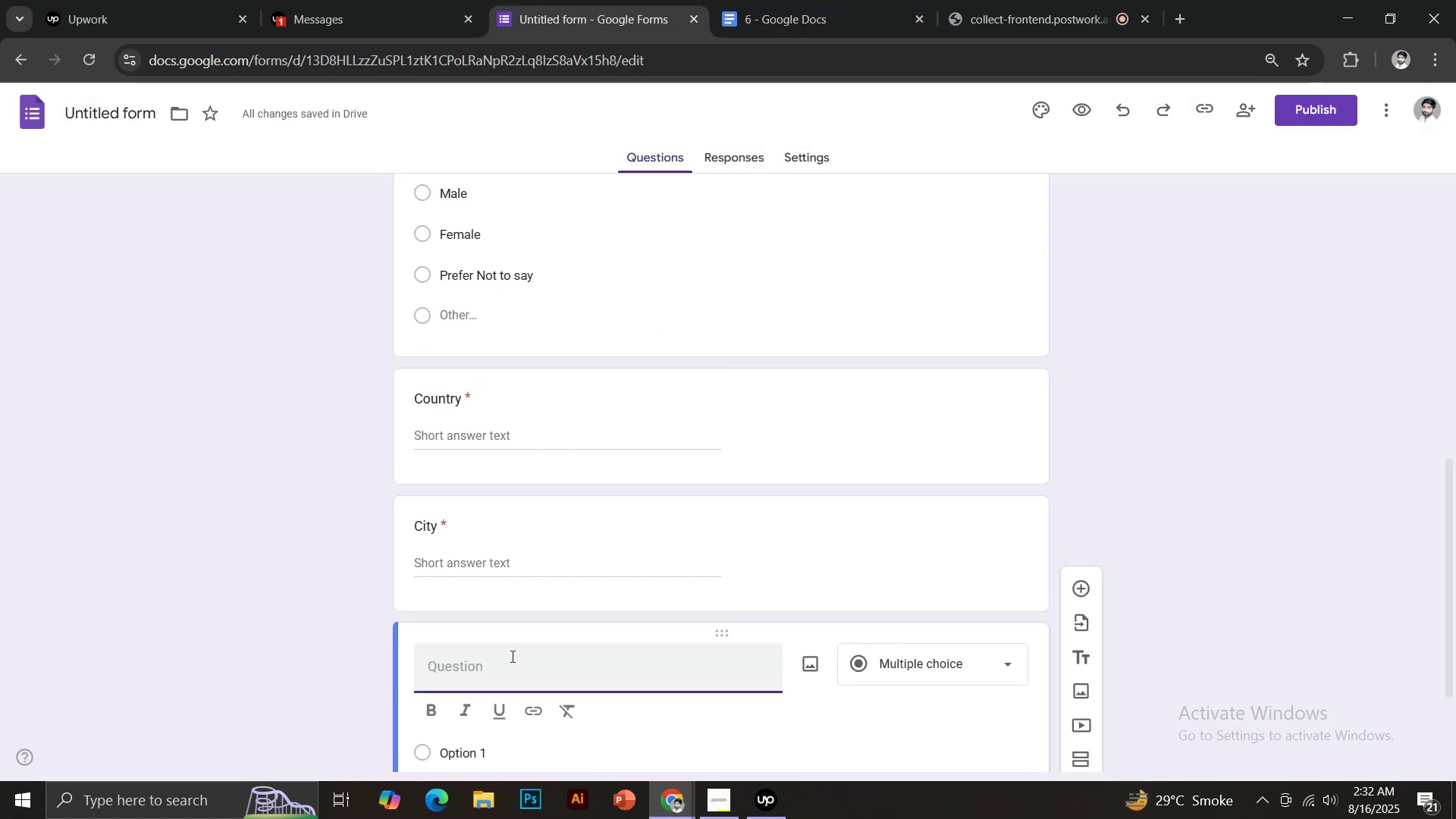 
key(Control+Shift+V)
 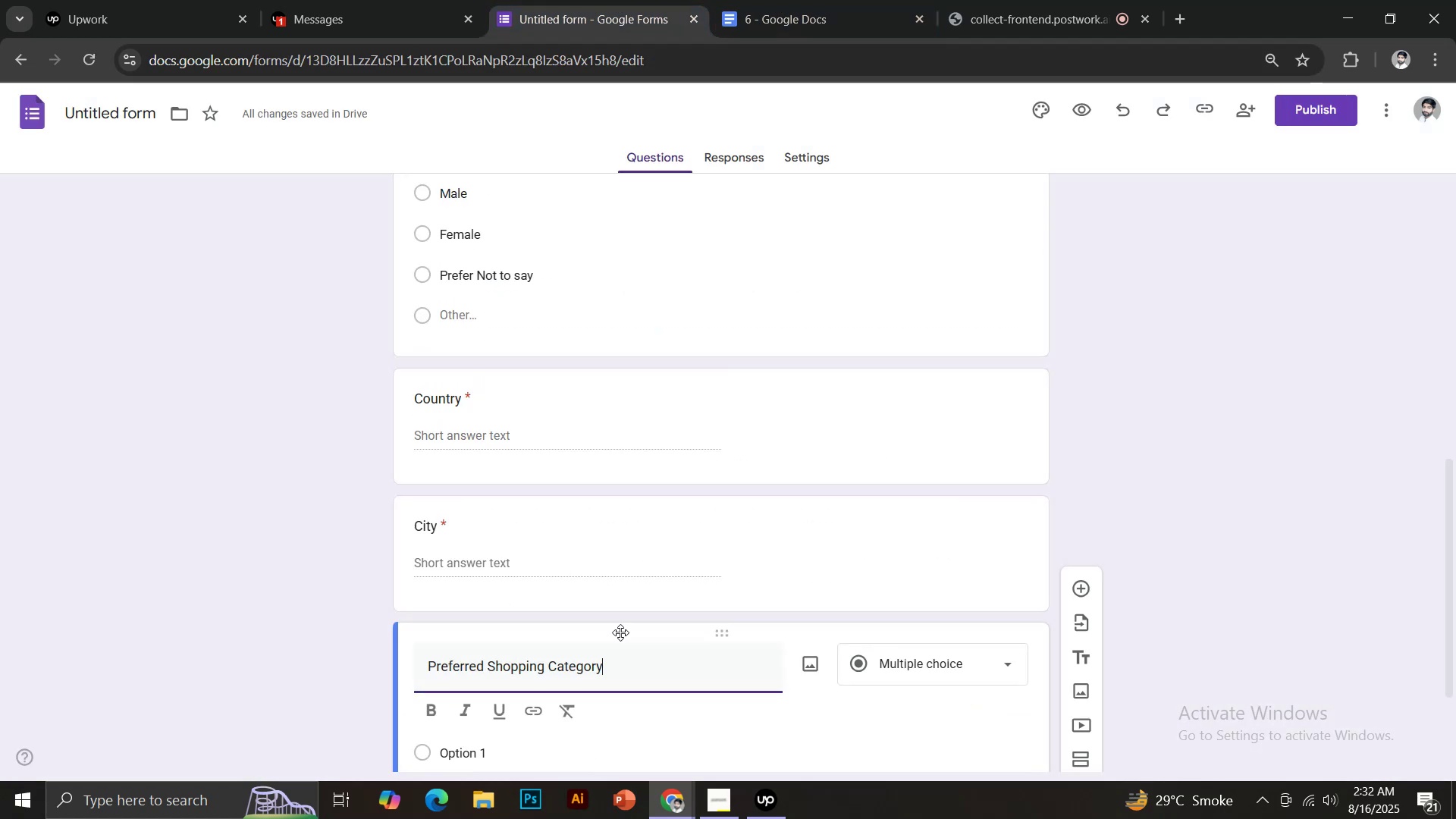 
scroll: coordinate [670, 615], scroll_direction: down, amount: 2.0
 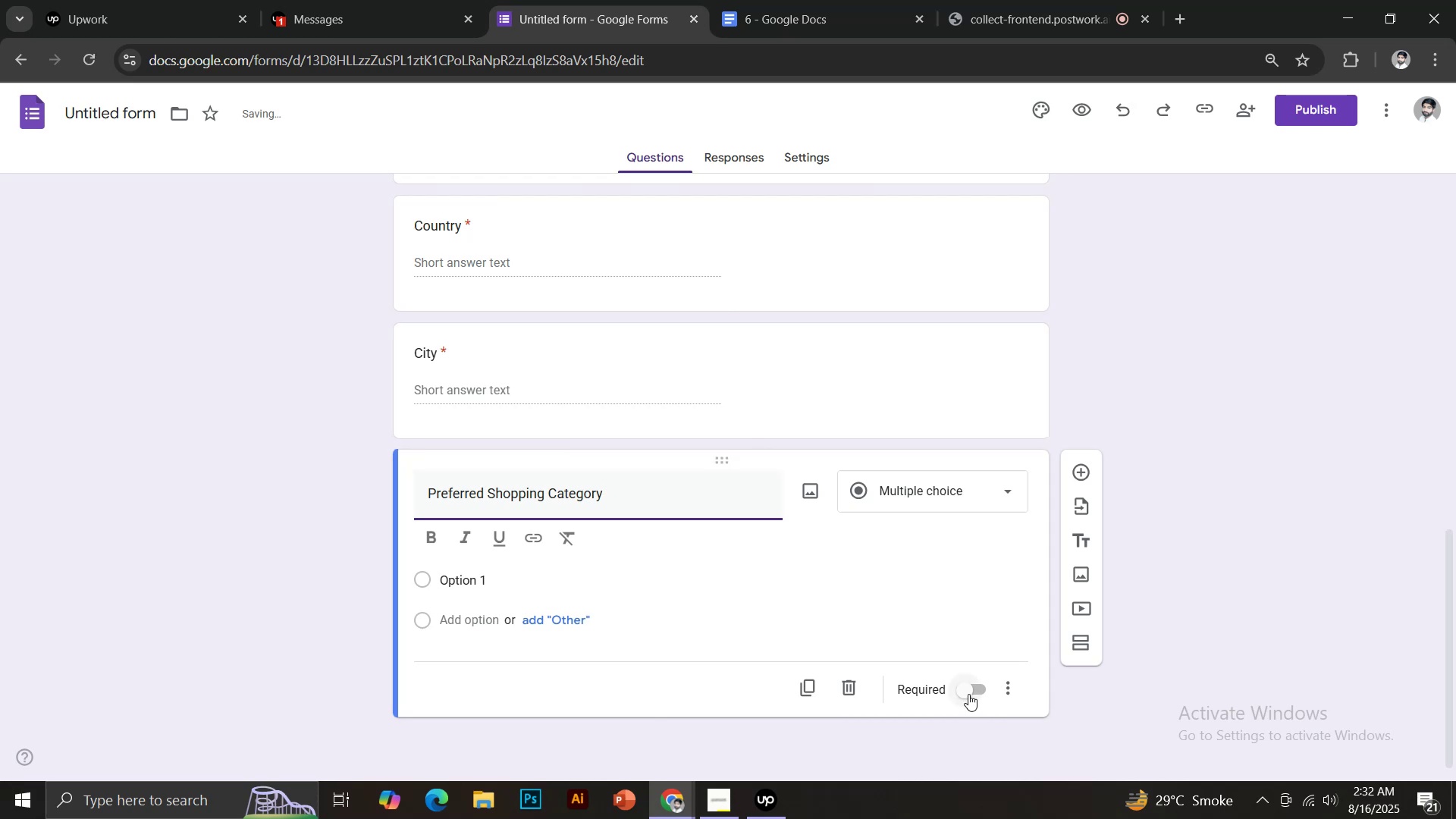 
left_click([968, 692])
 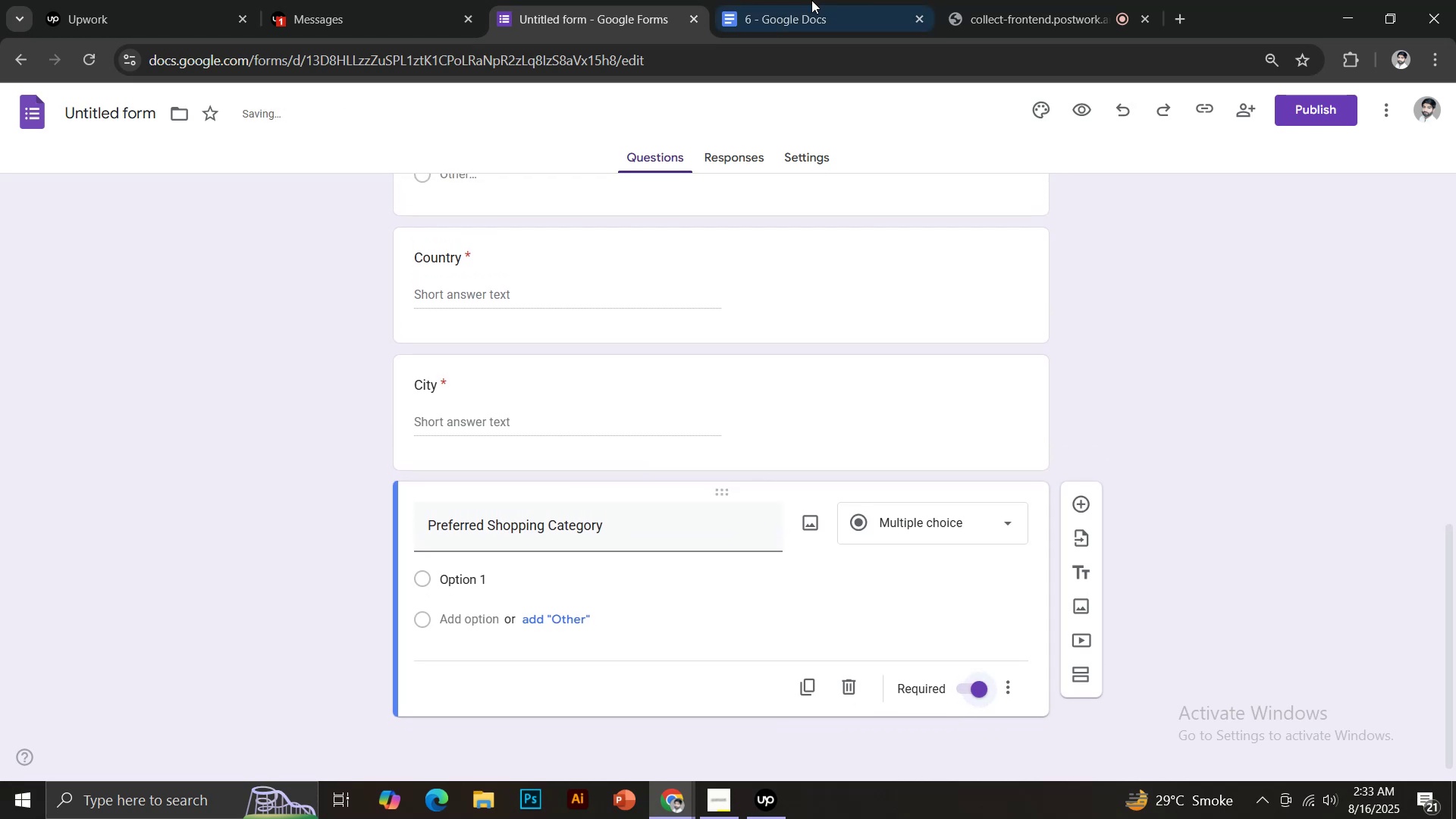 
left_click([811, 0])
 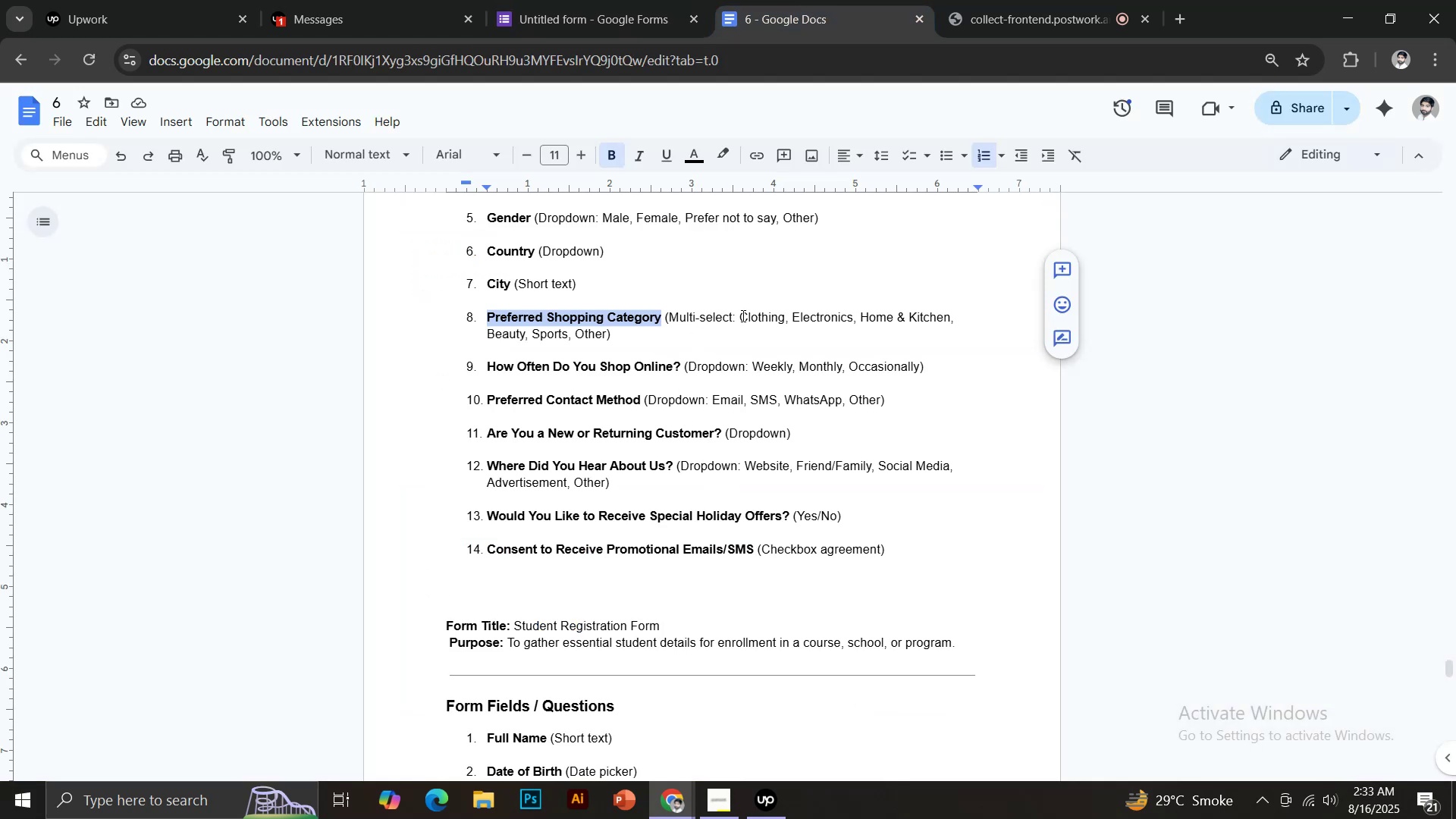 
left_click([605, 0])
 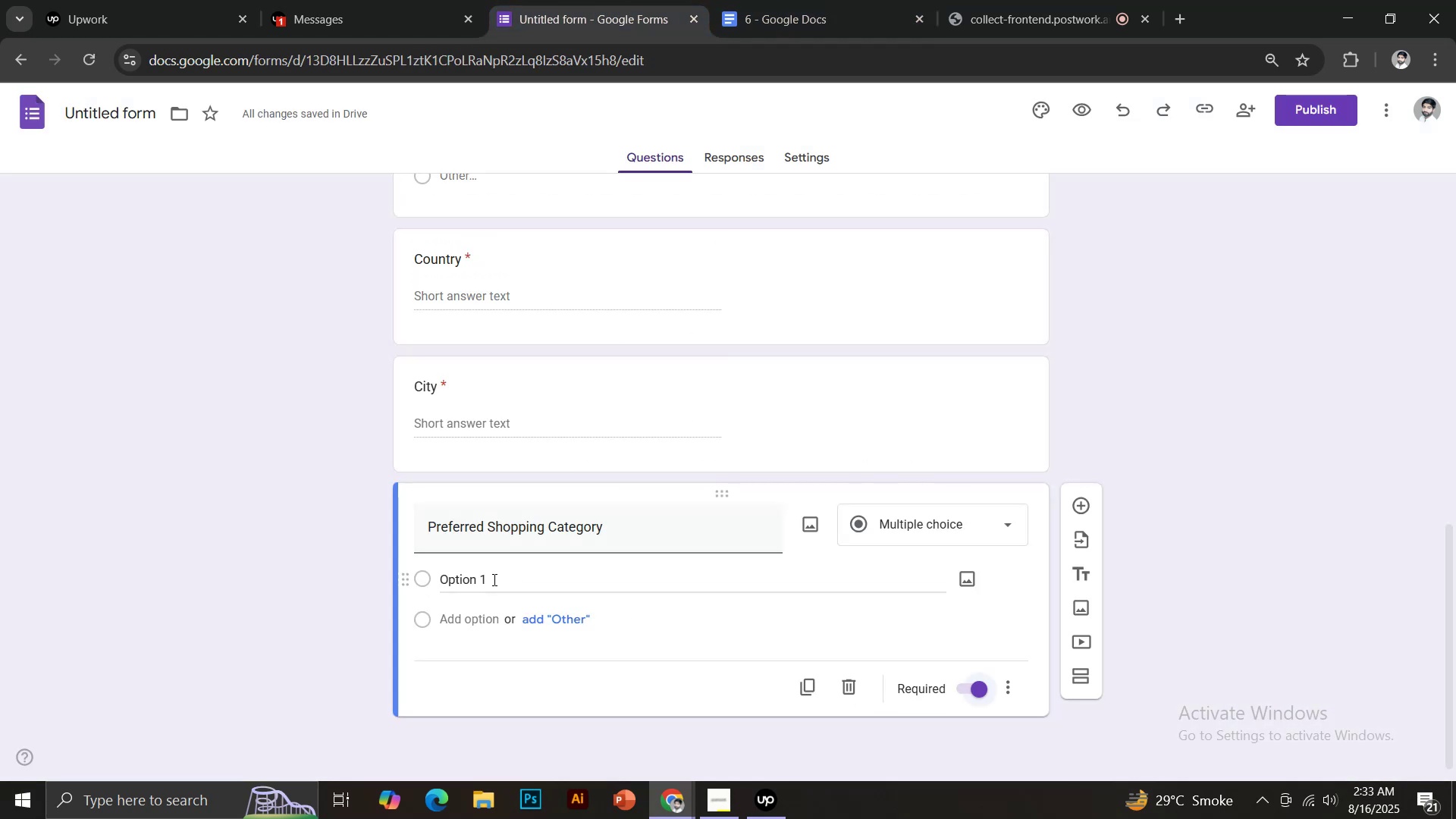 
left_click([493, 579])
 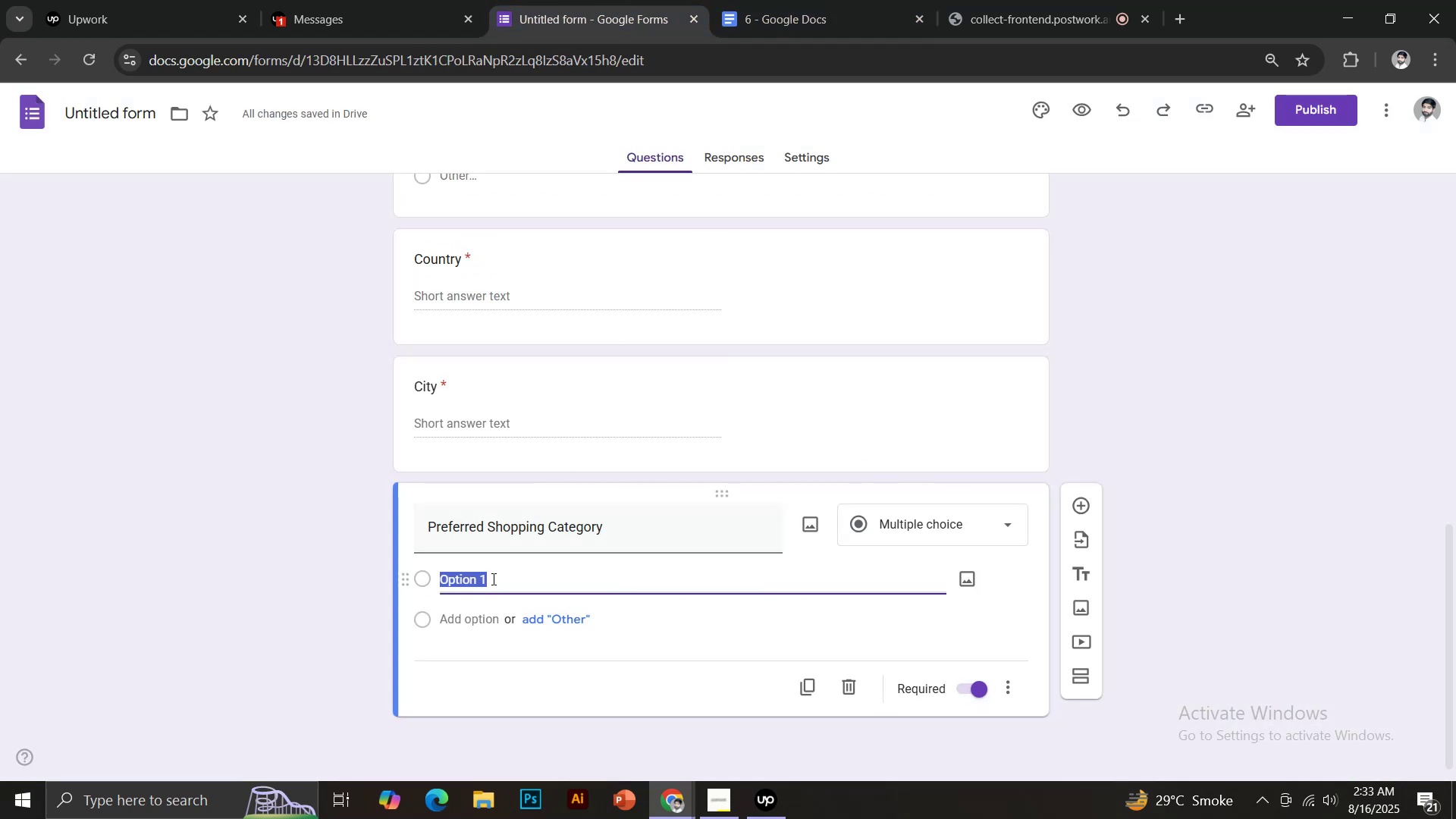 
type(Clothing)
 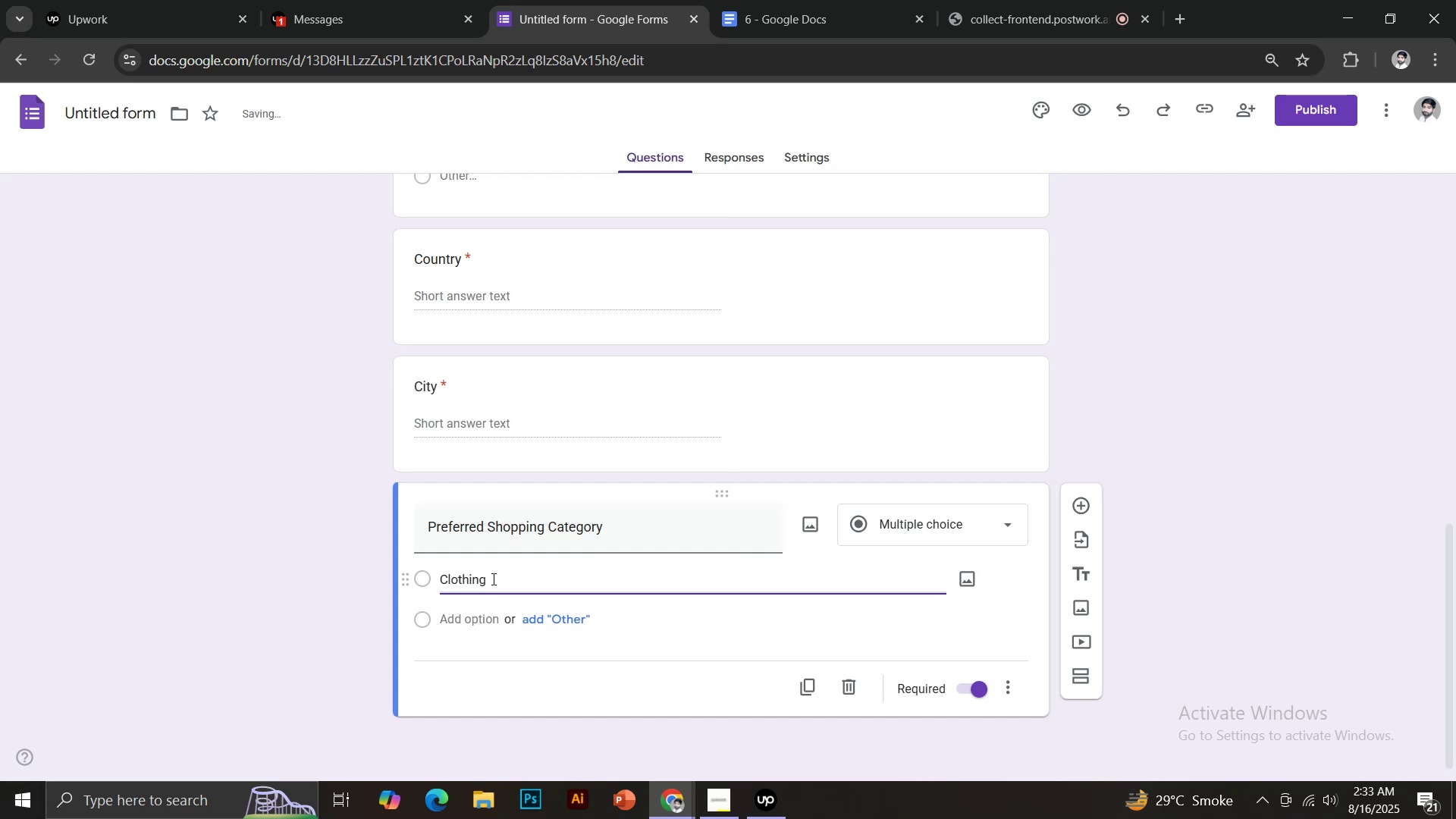 
key(Enter)
 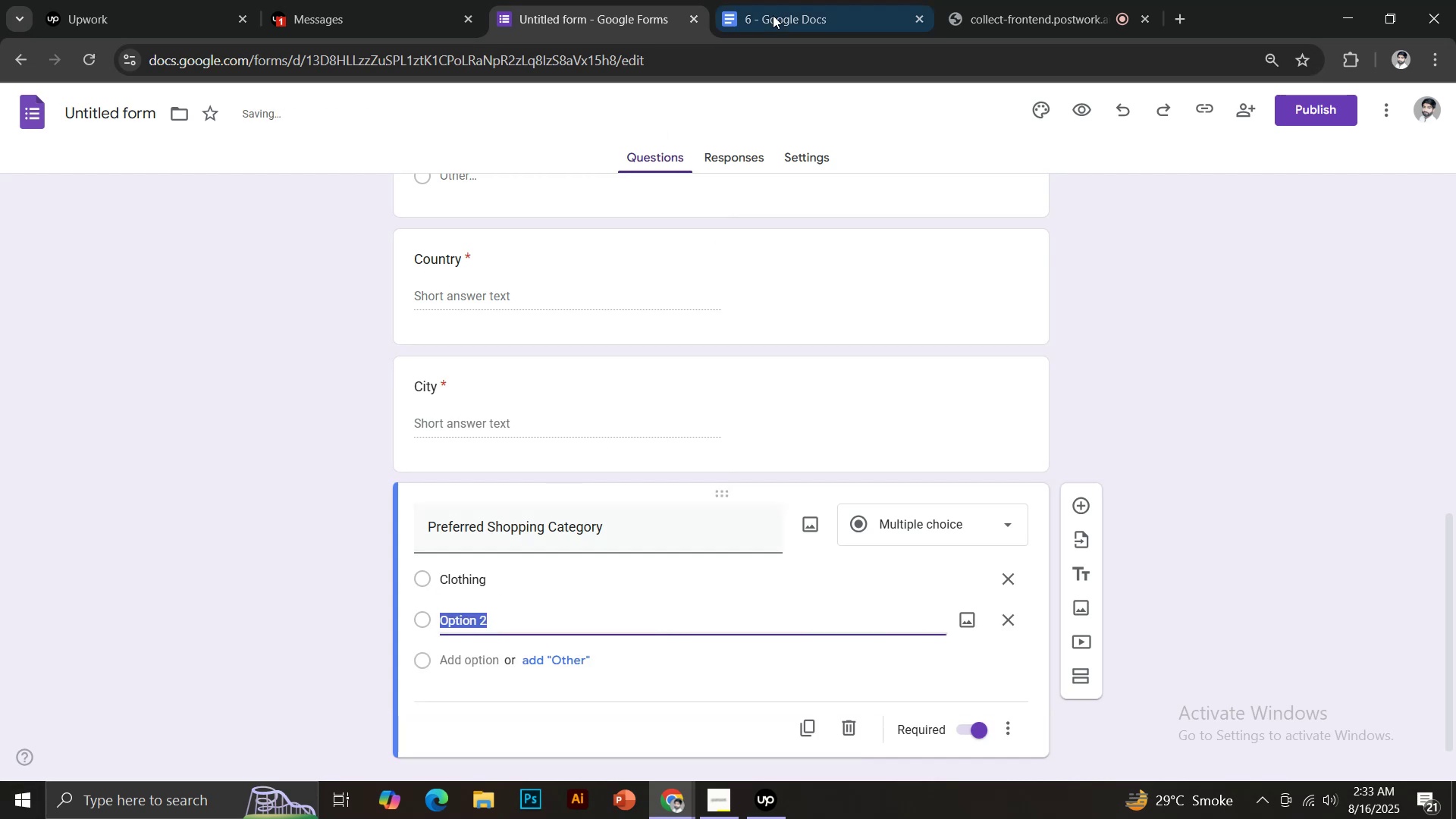 
left_click([776, 2])
 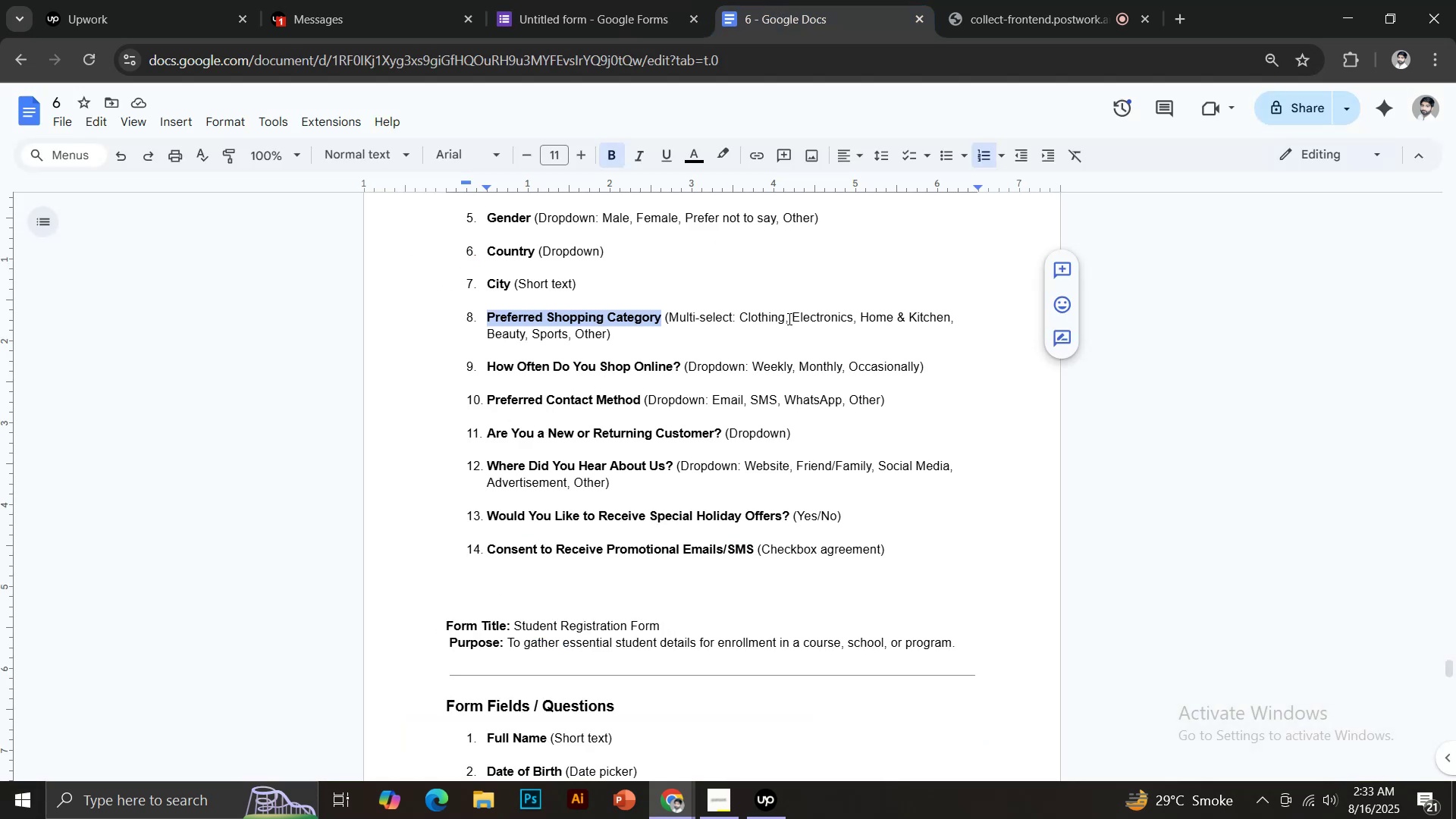 
left_click_drag(start_coordinate=[791, 318], to_coordinate=[852, 318])
 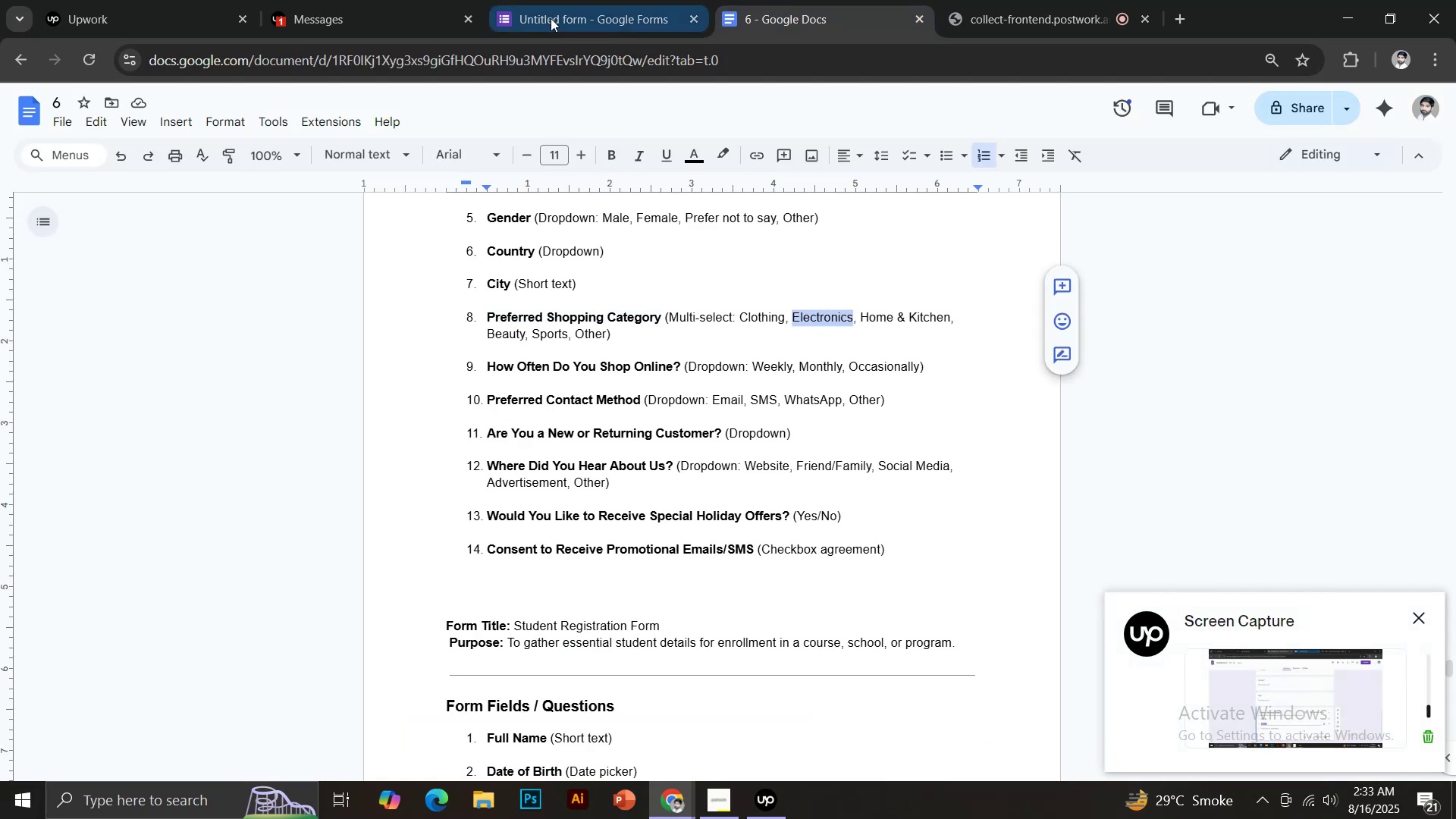 
key(Control+C)
 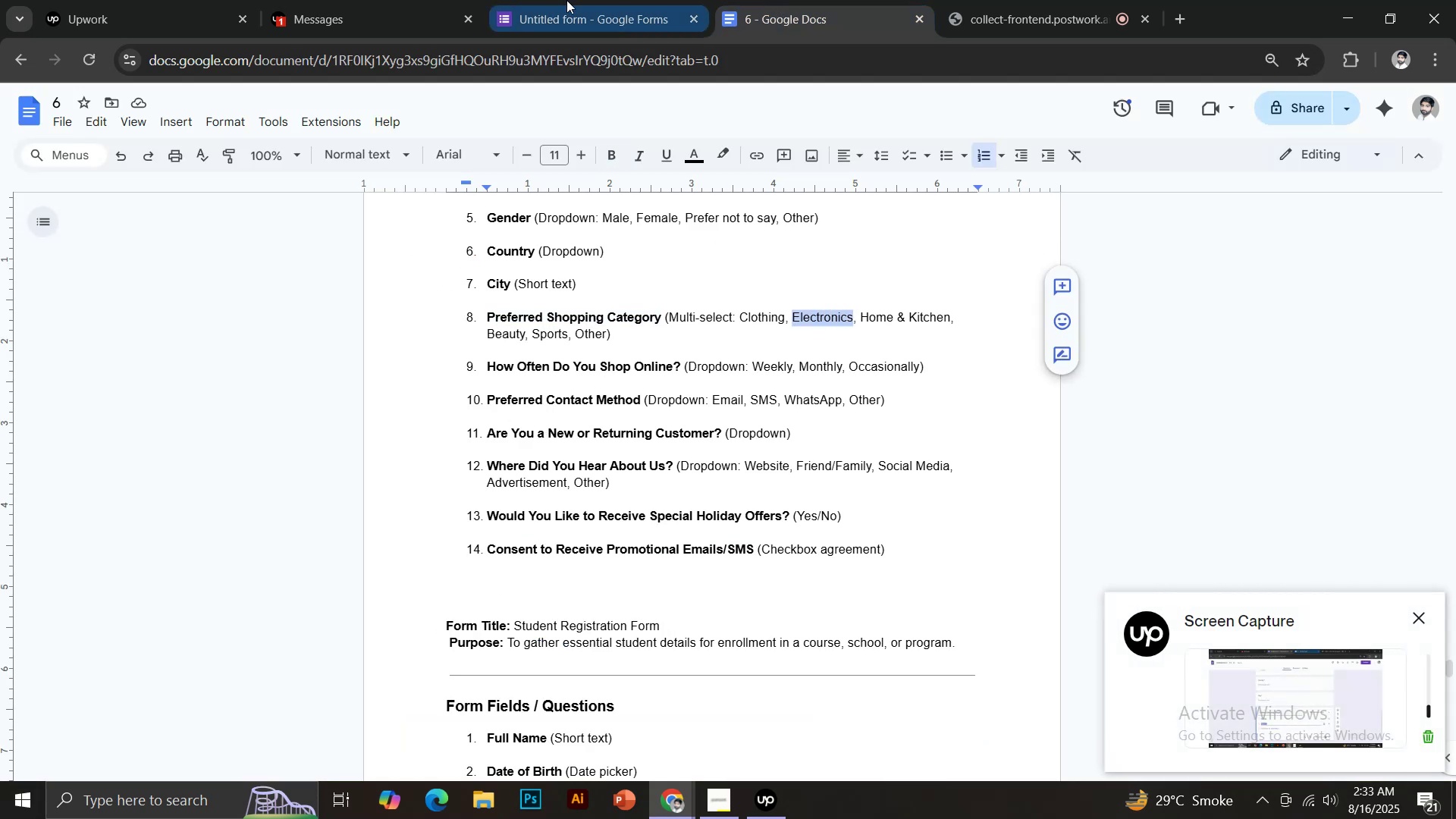 
left_click([566, 0])
 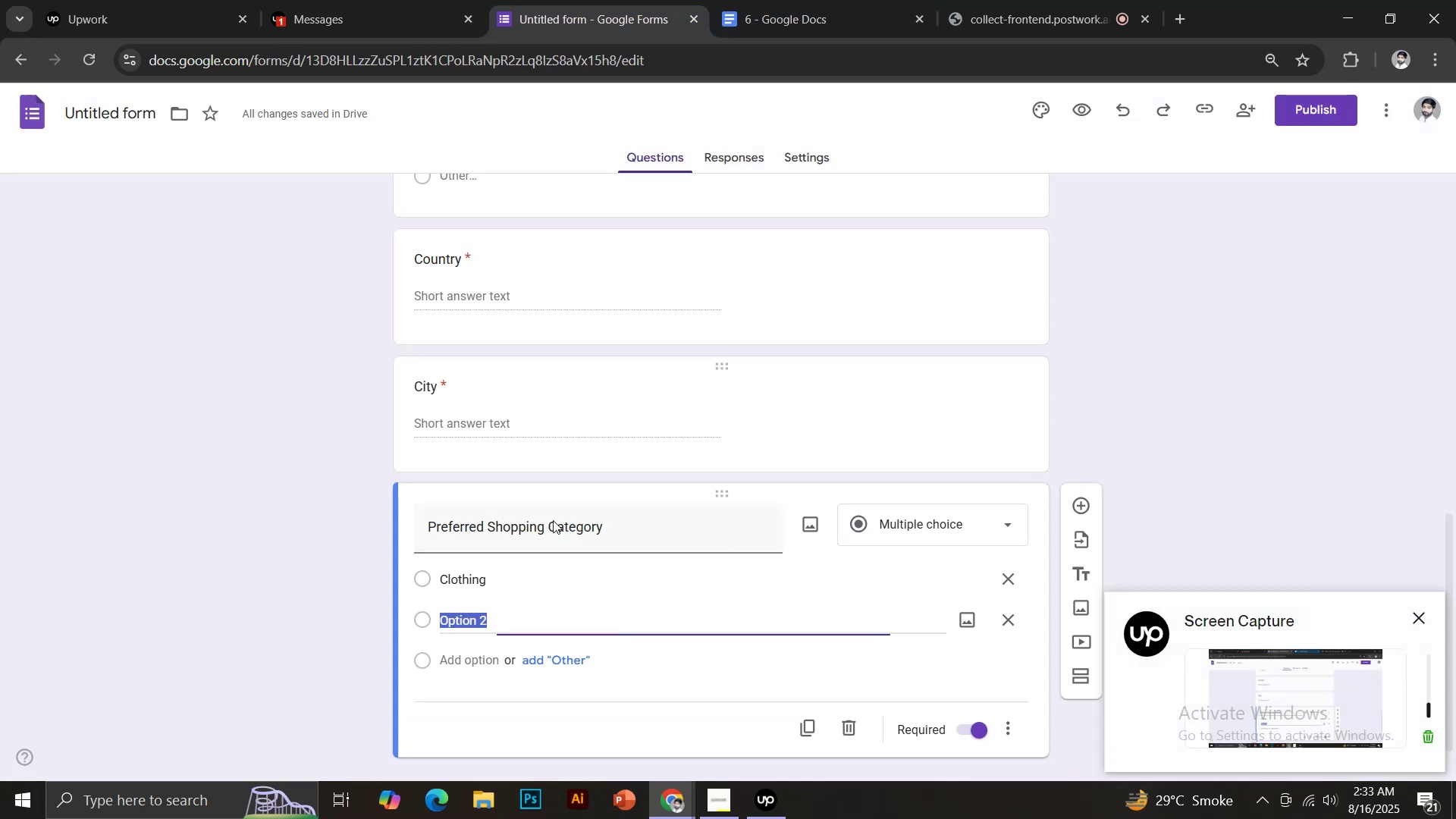 
key(Control+Shift+V)
 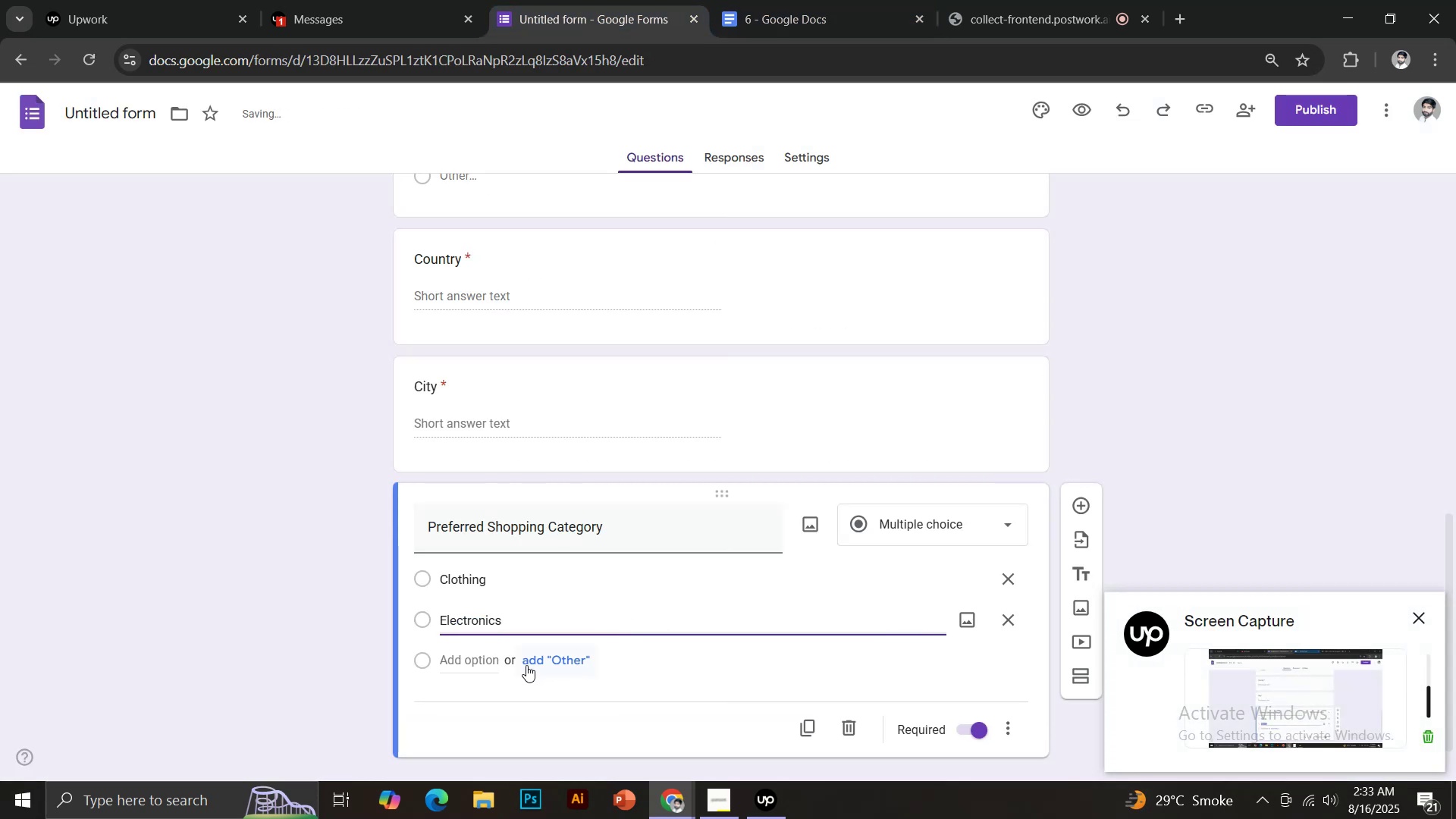 
left_click([481, 661])
 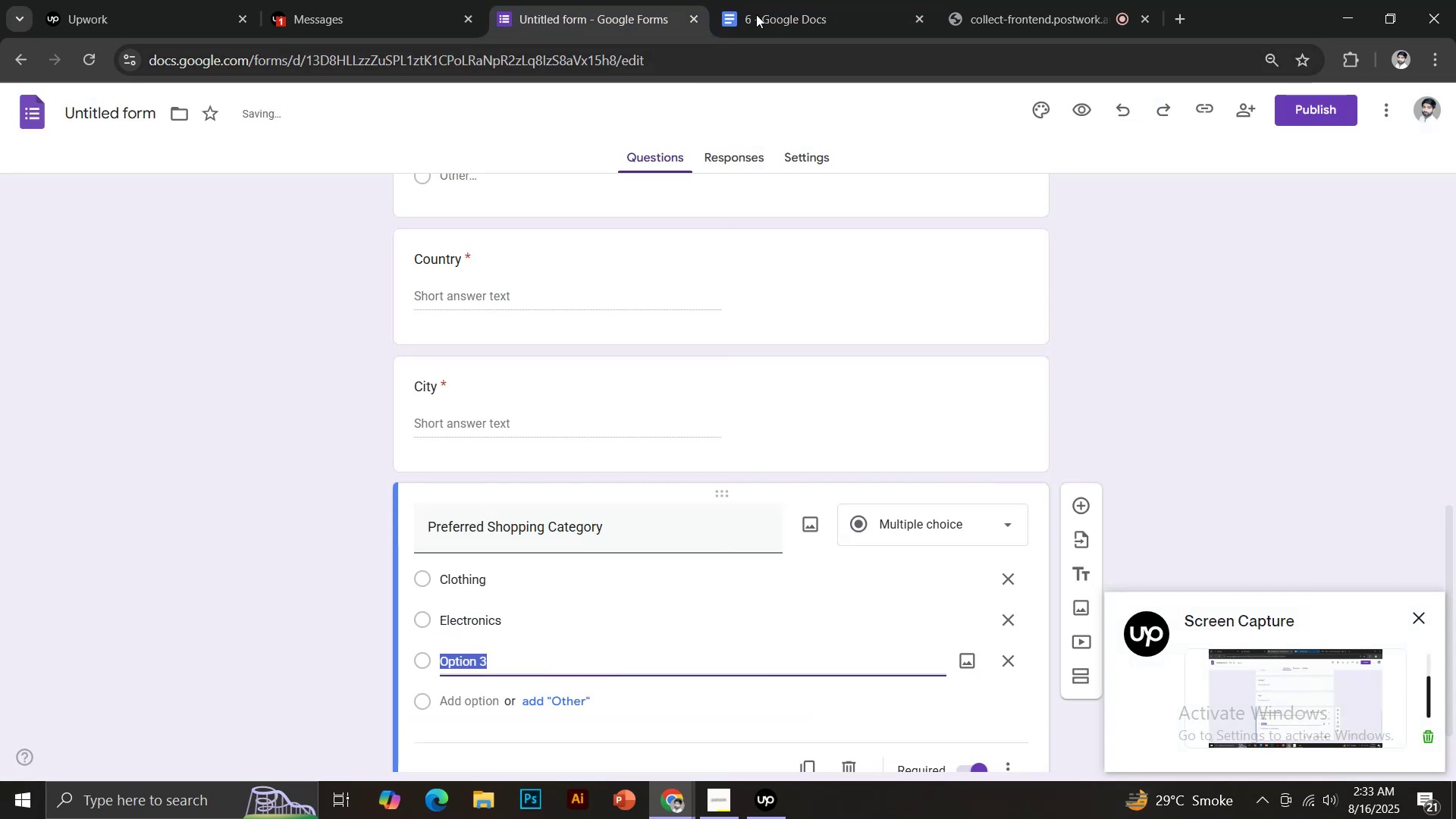 
left_click([769, 0])
 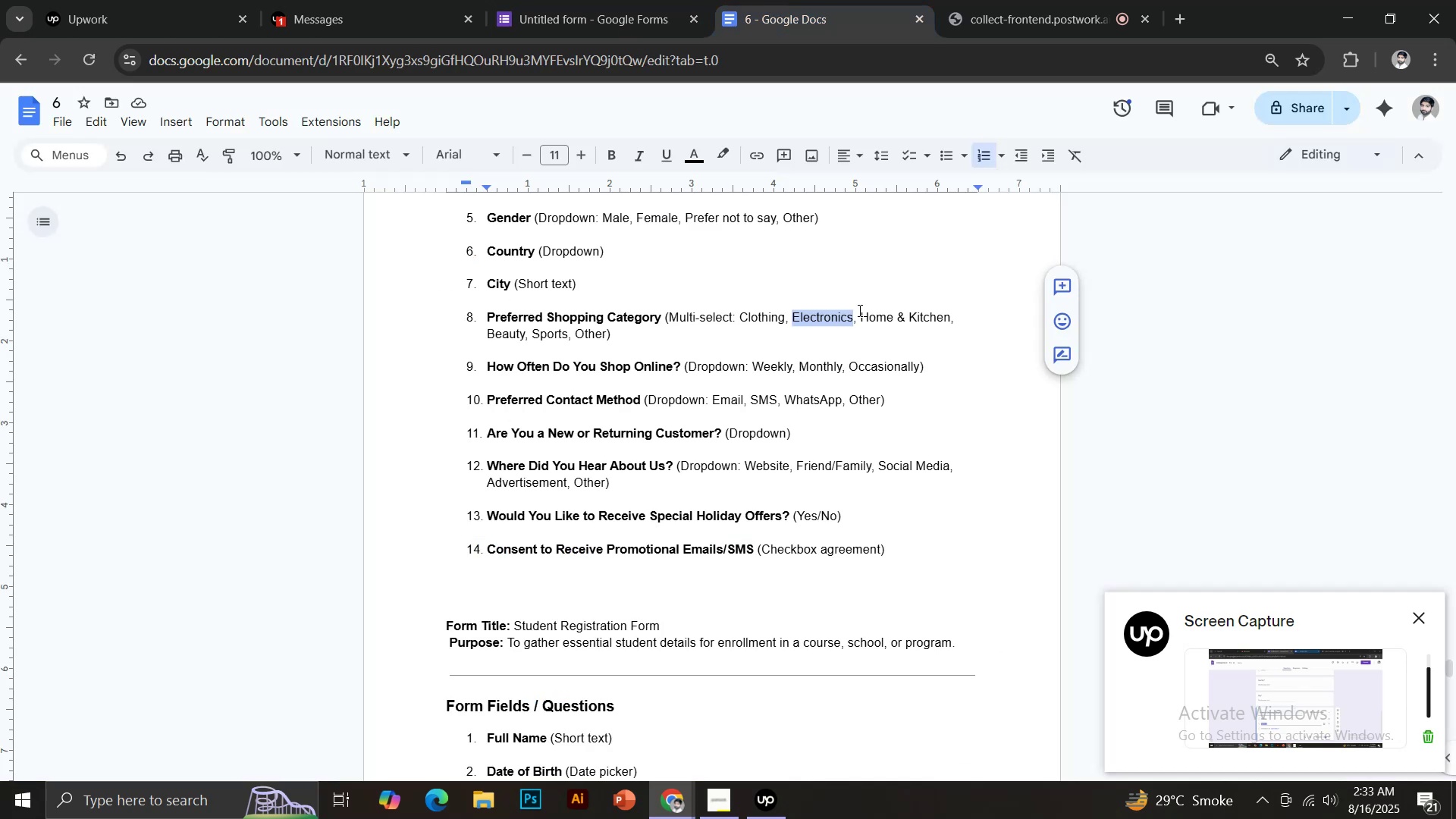 
left_click_drag(start_coordinate=[859, 314], to_coordinate=[949, 313])
 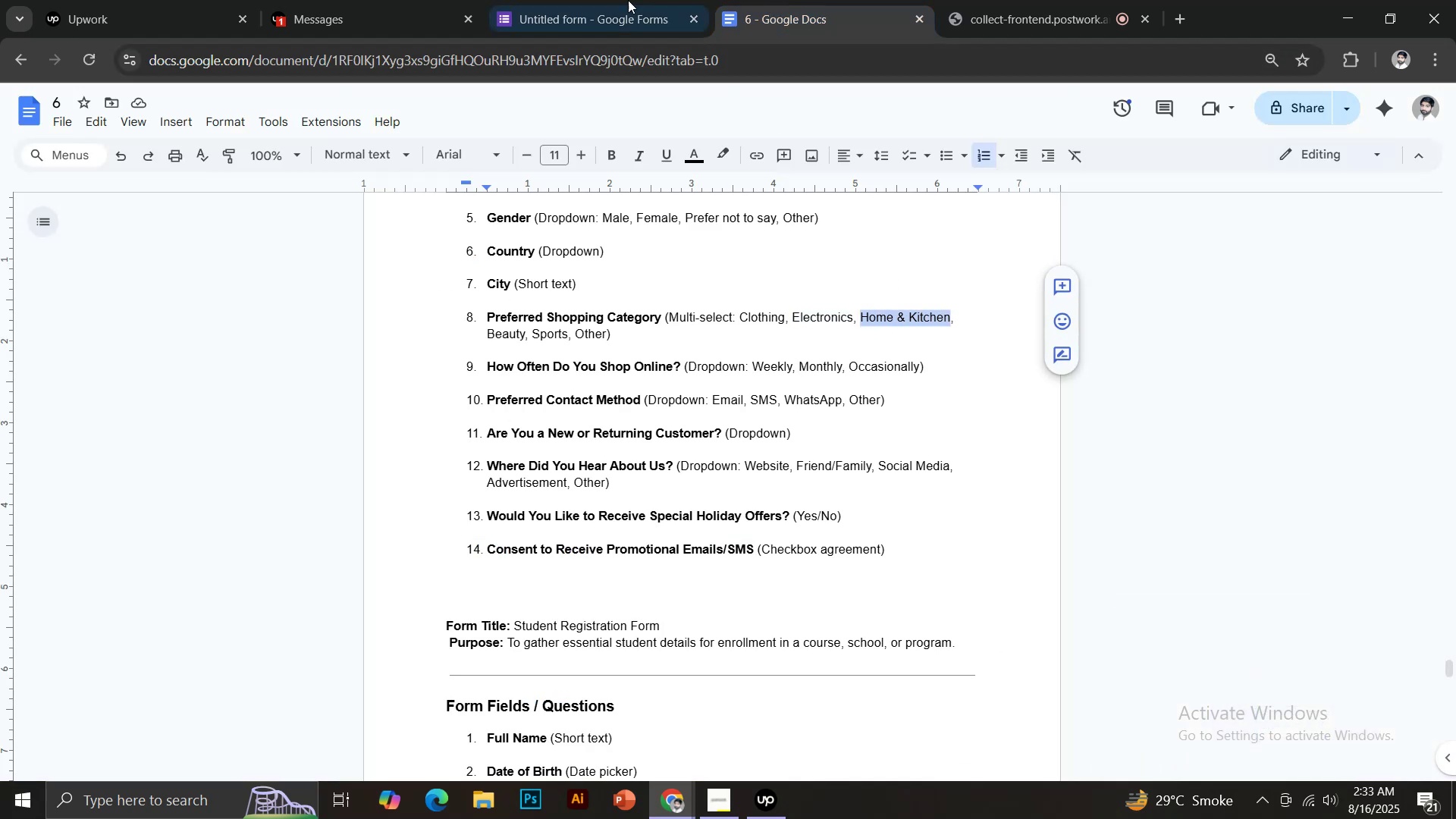 
key(Control+C)
 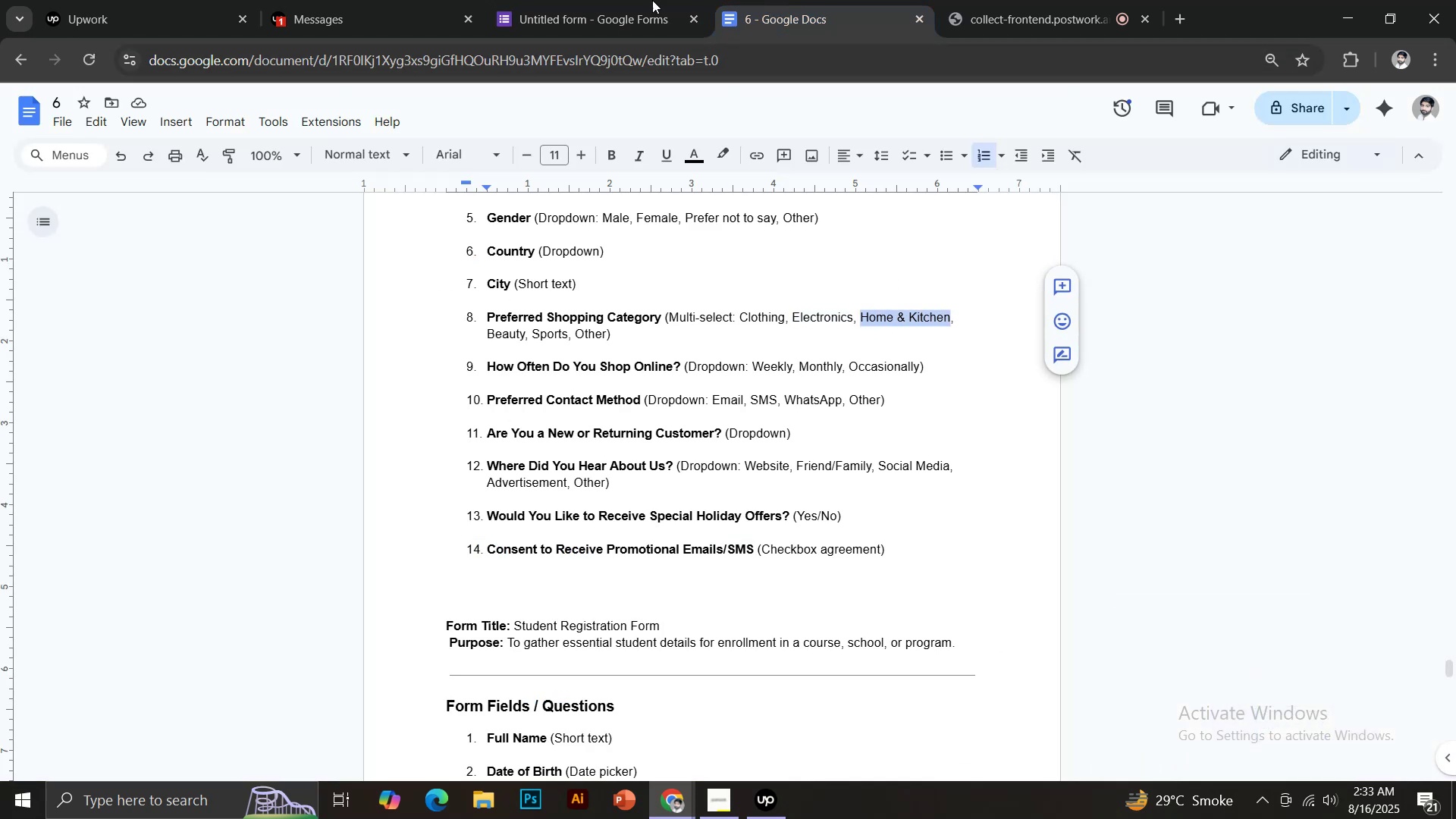 
left_click([628, 0])
 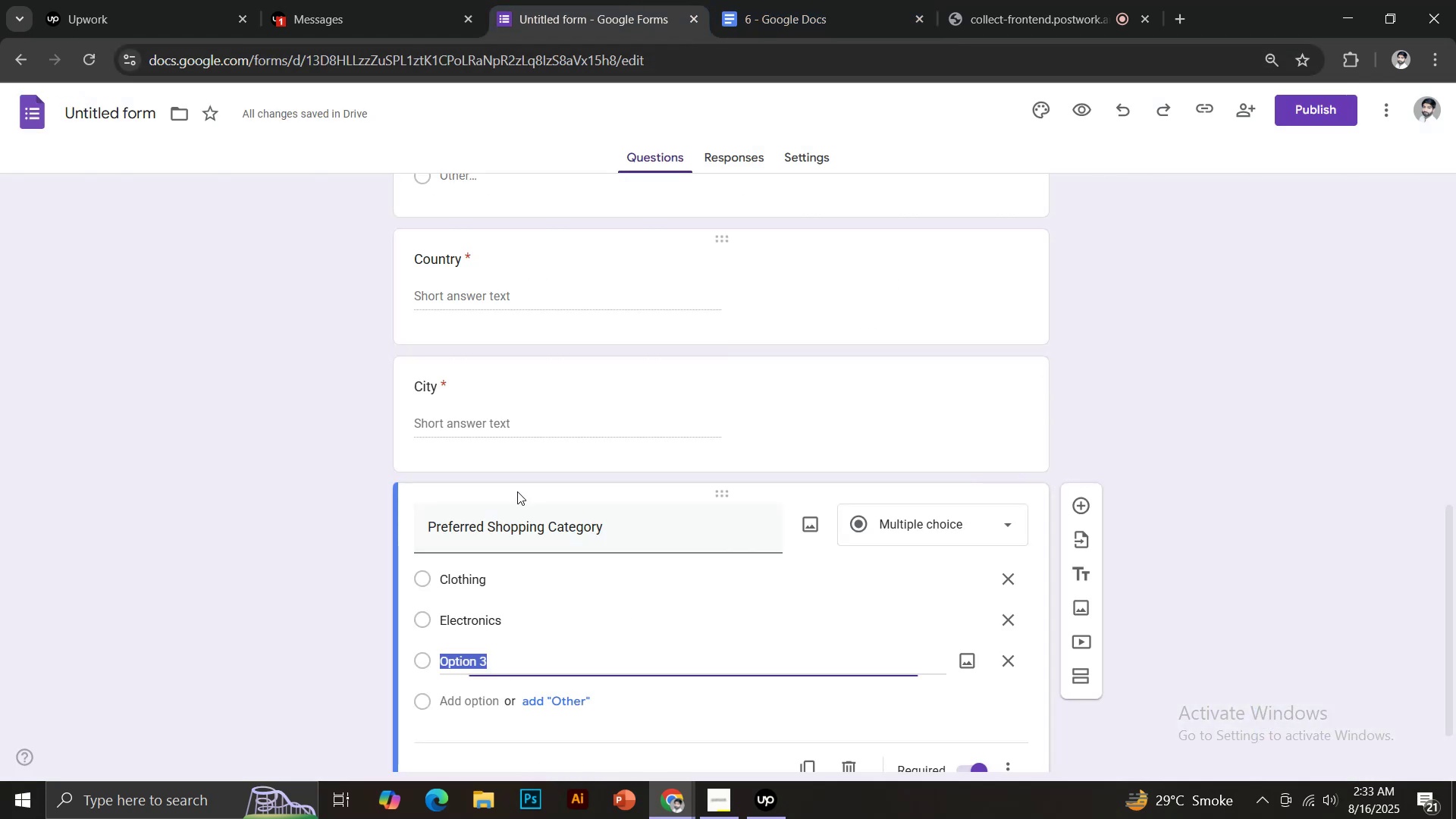 
key(Control+Shift+V)
 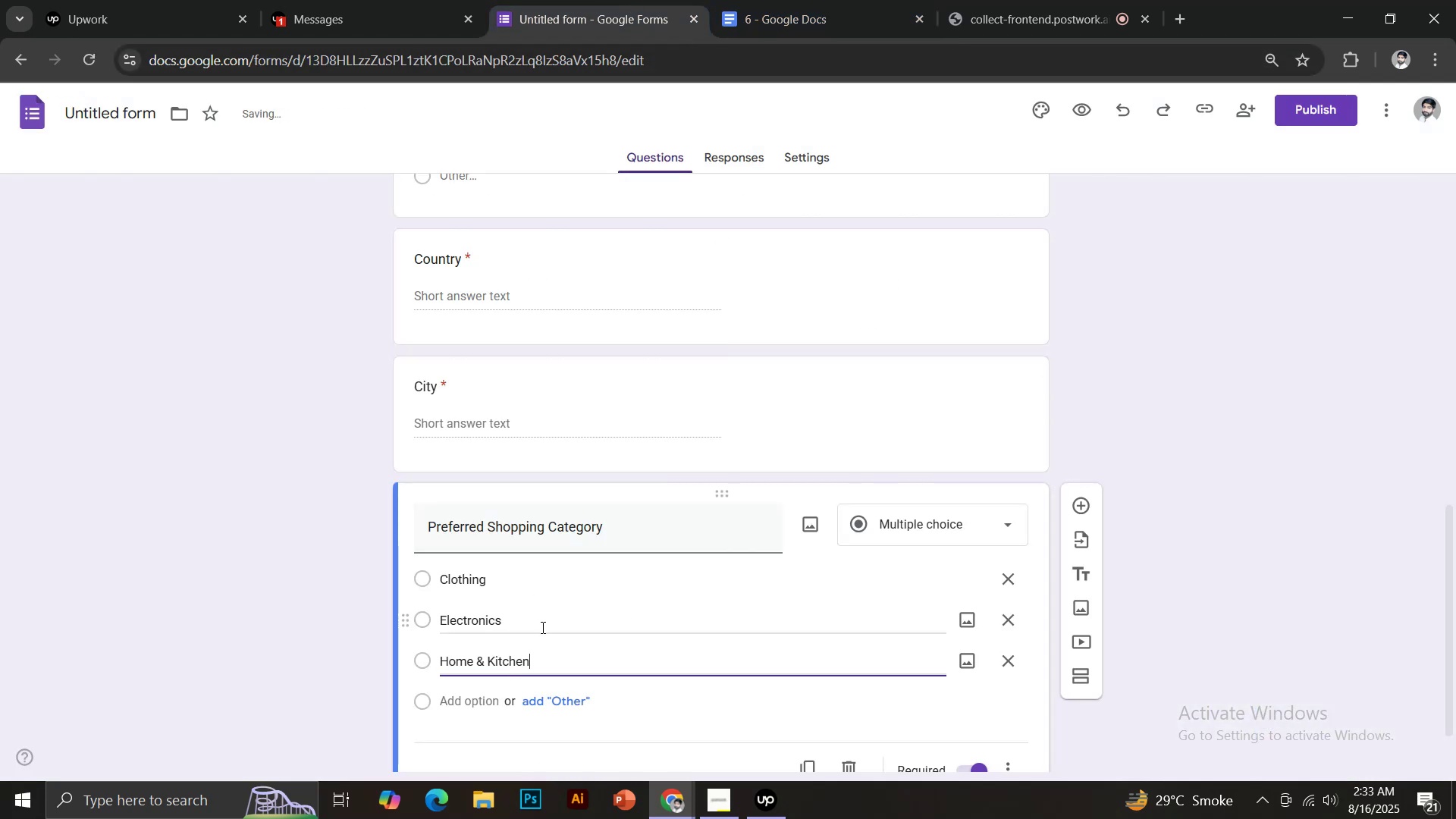 
scroll: coordinate [546, 648], scroll_direction: down, amount: 2.0
 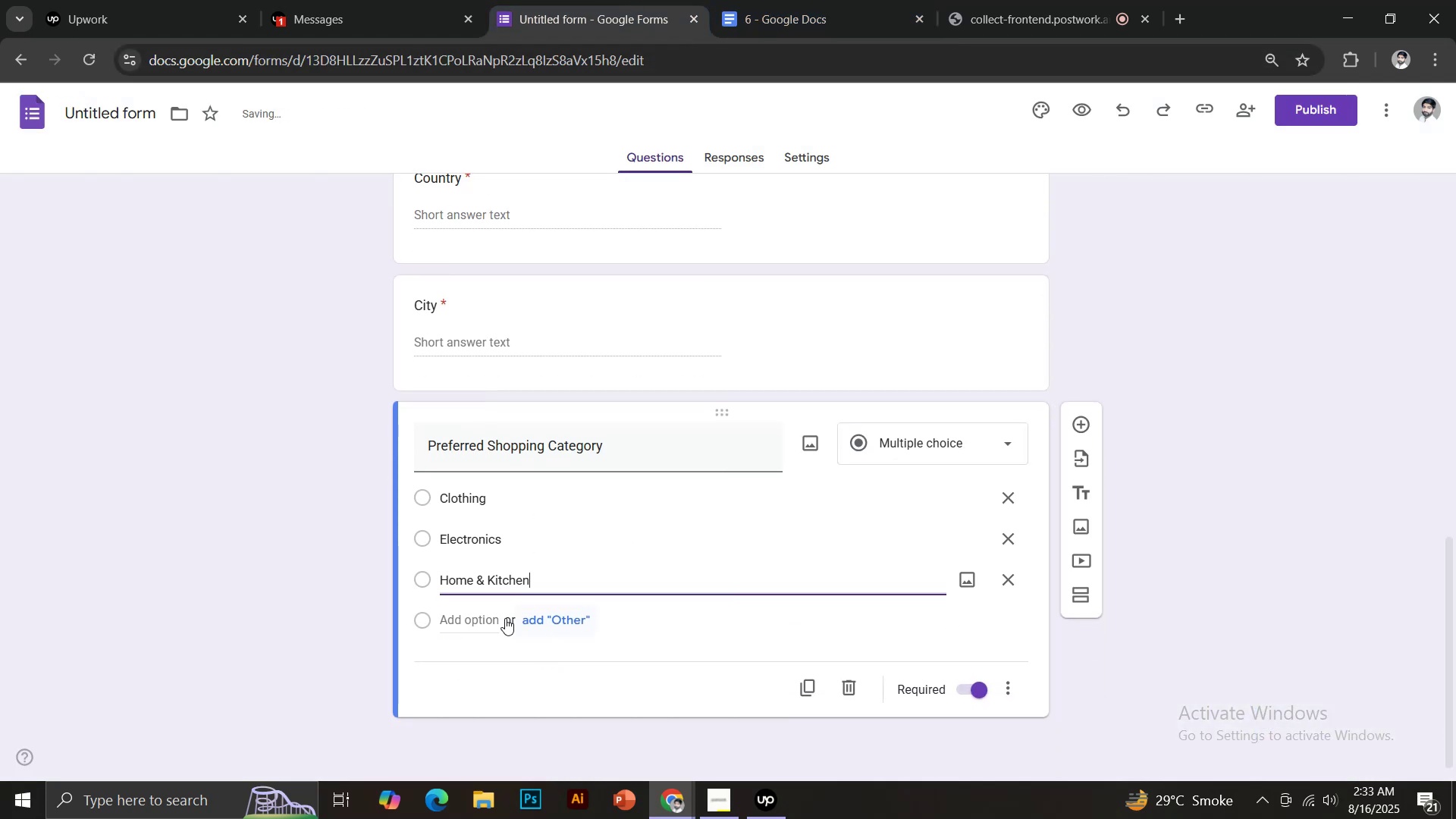 
left_click([460, 613])
 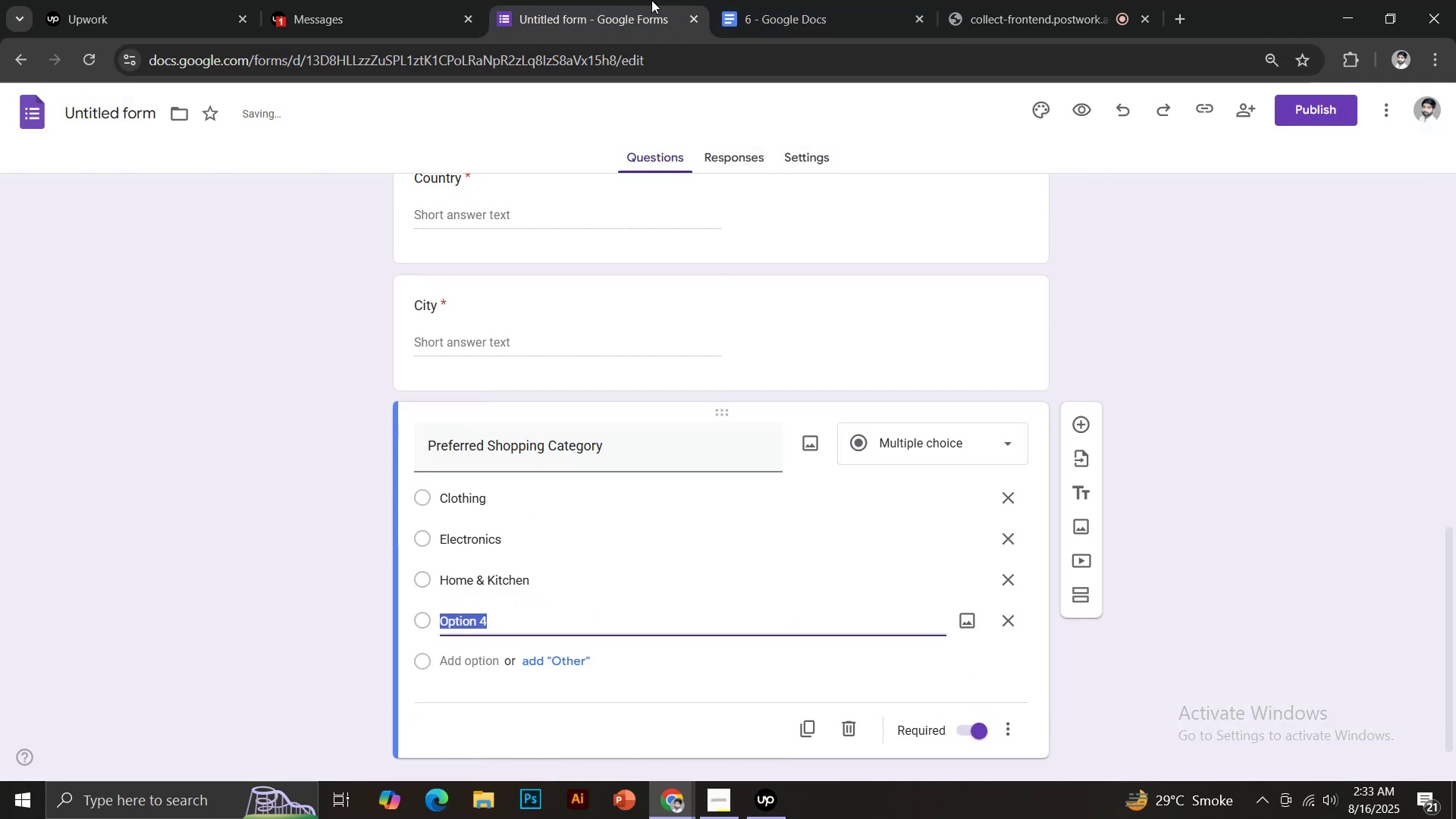 
left_click([794, 0])
 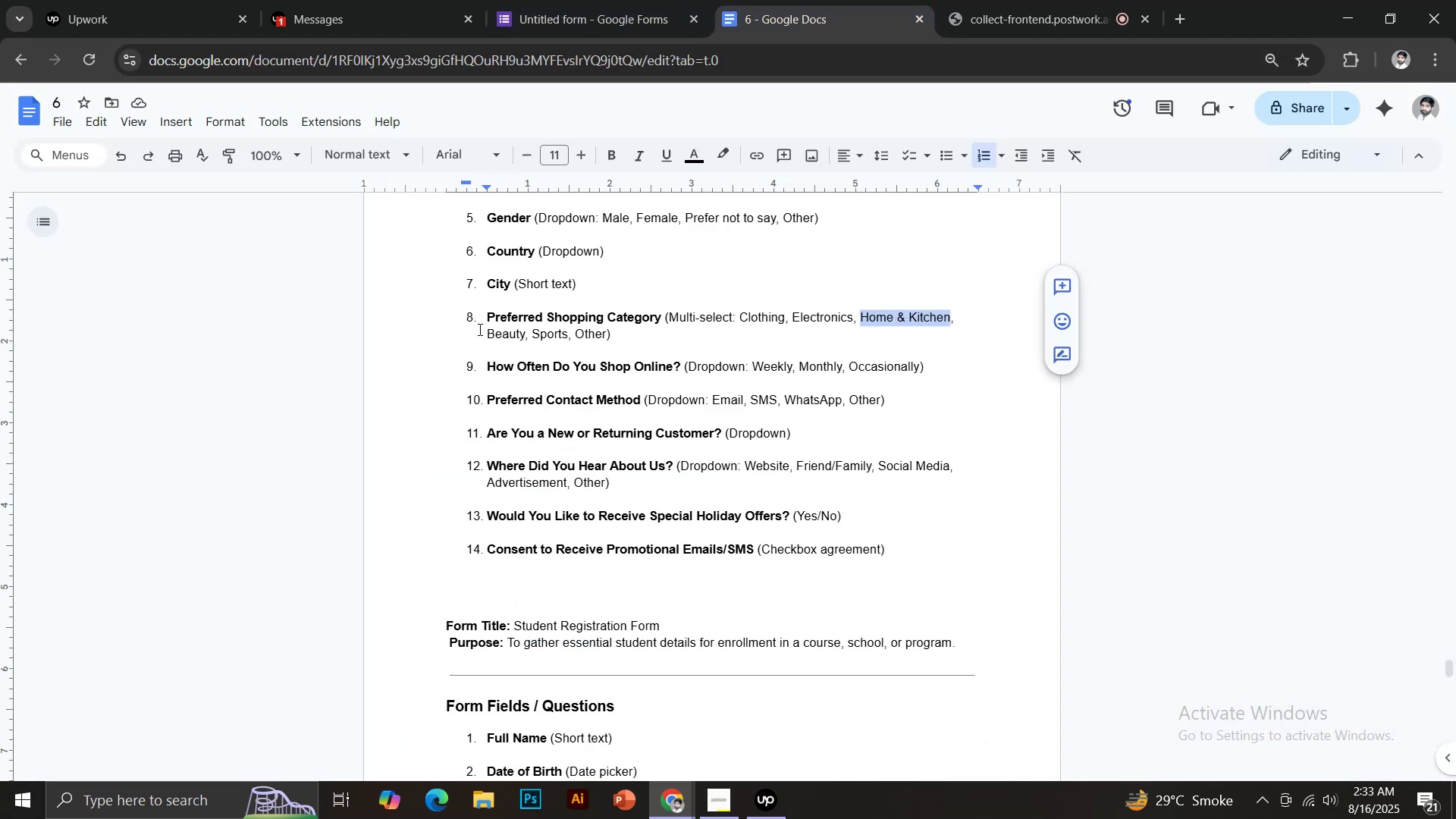 
left_click_drag(start_coordinate=[487, 331], to_coordinate=[527, 334])
 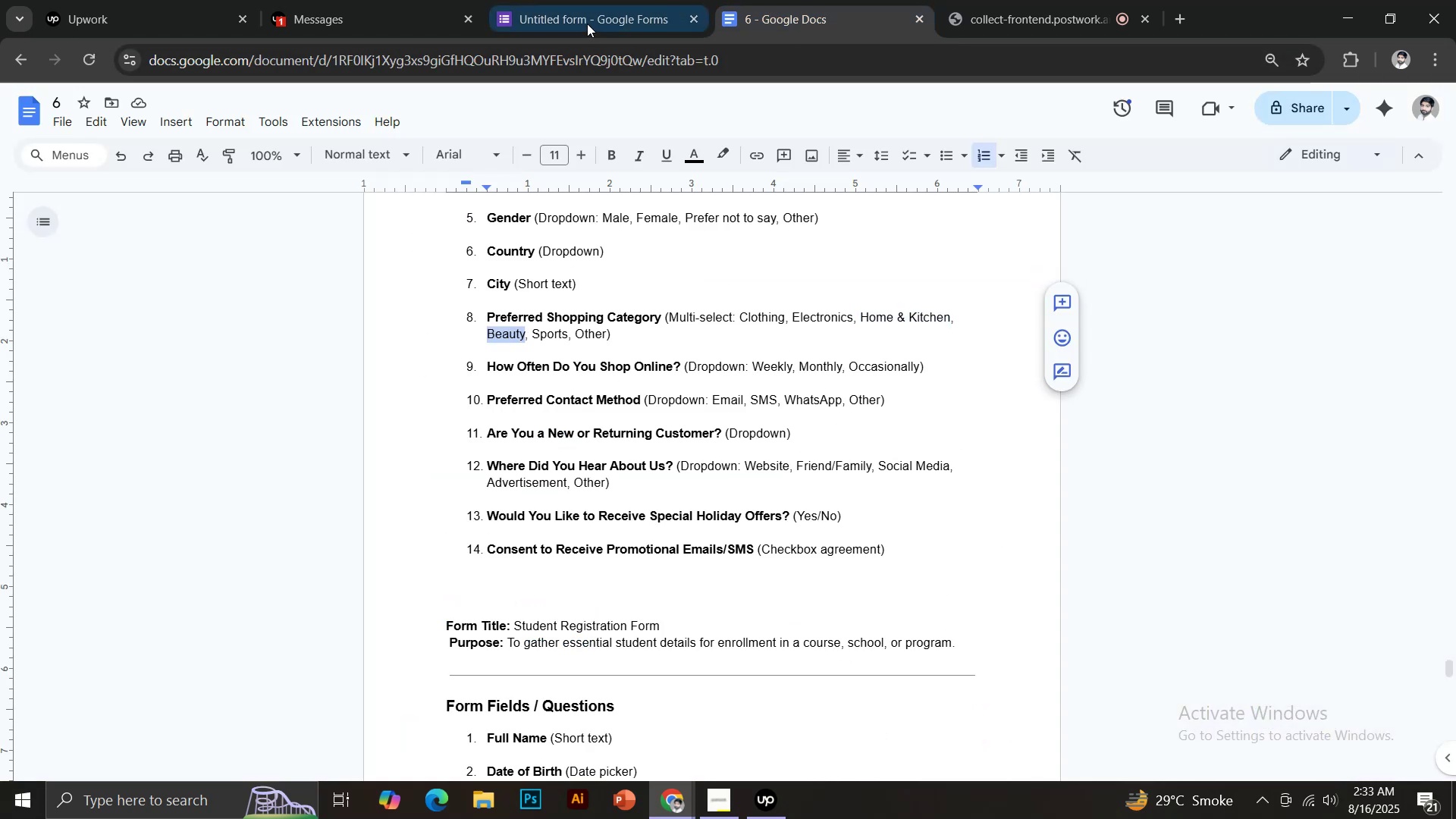 
key(Control+ControlLeft)
 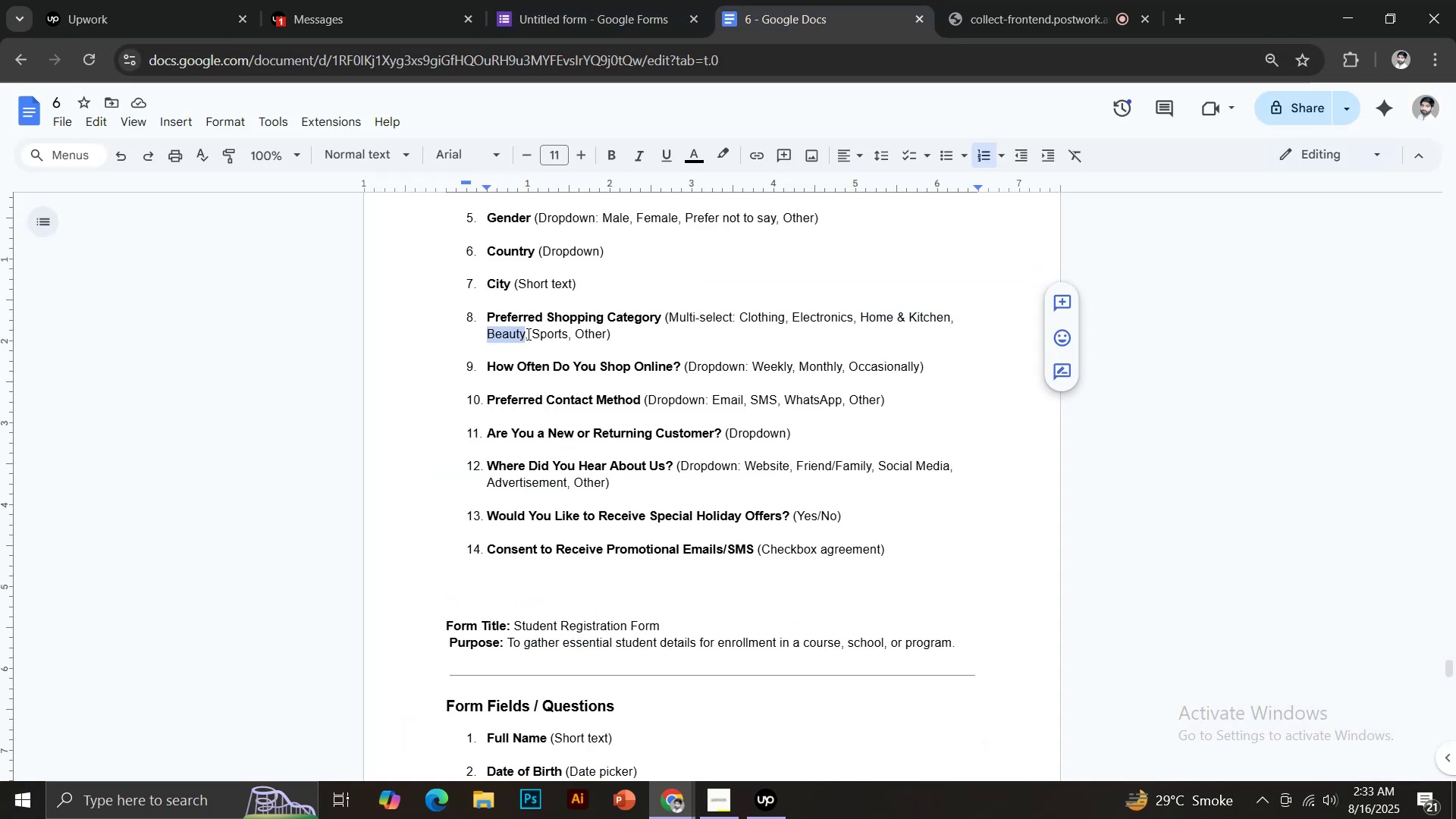 
key(Control+C)
 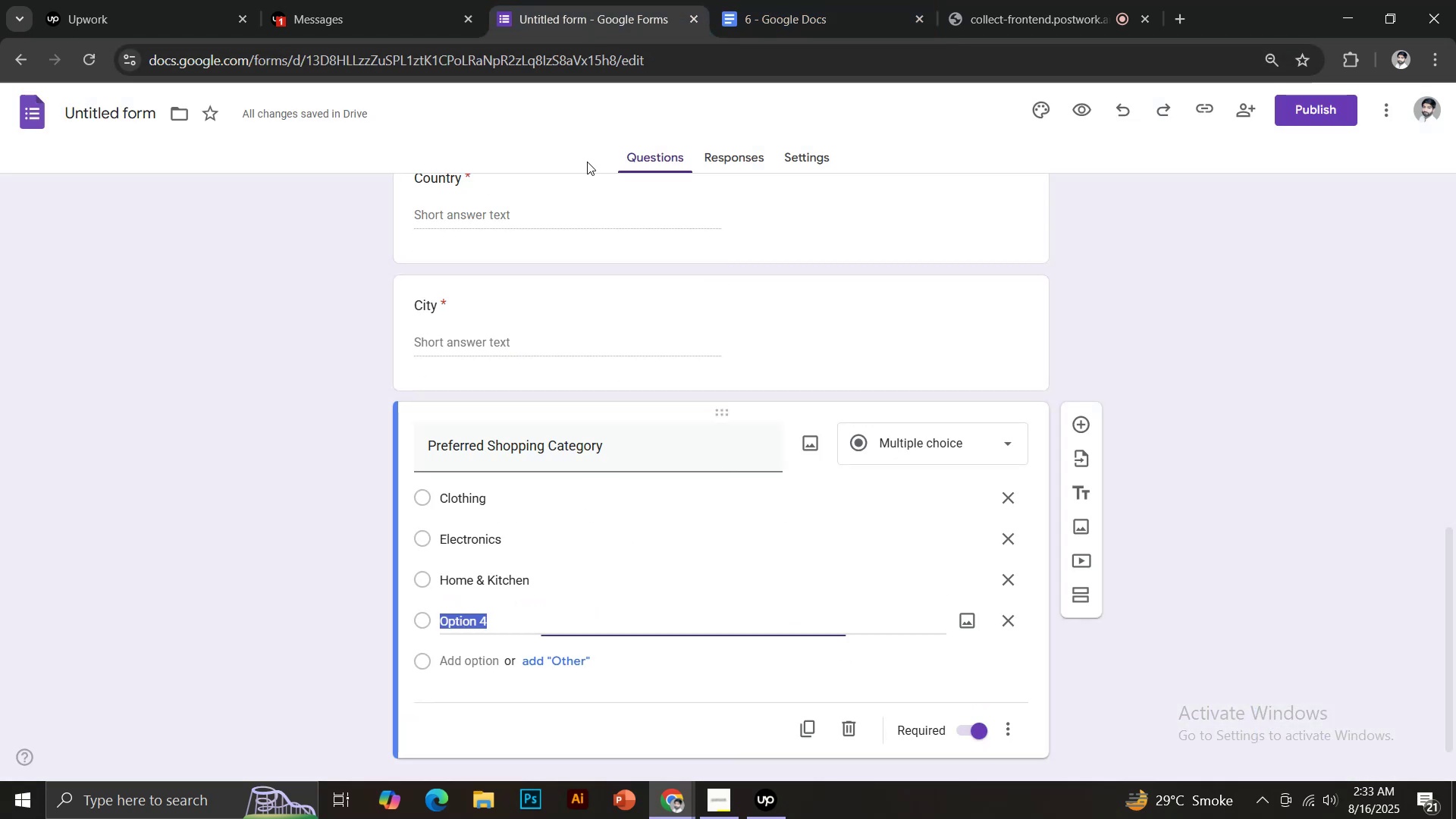 
key(Control+Shift+V)
 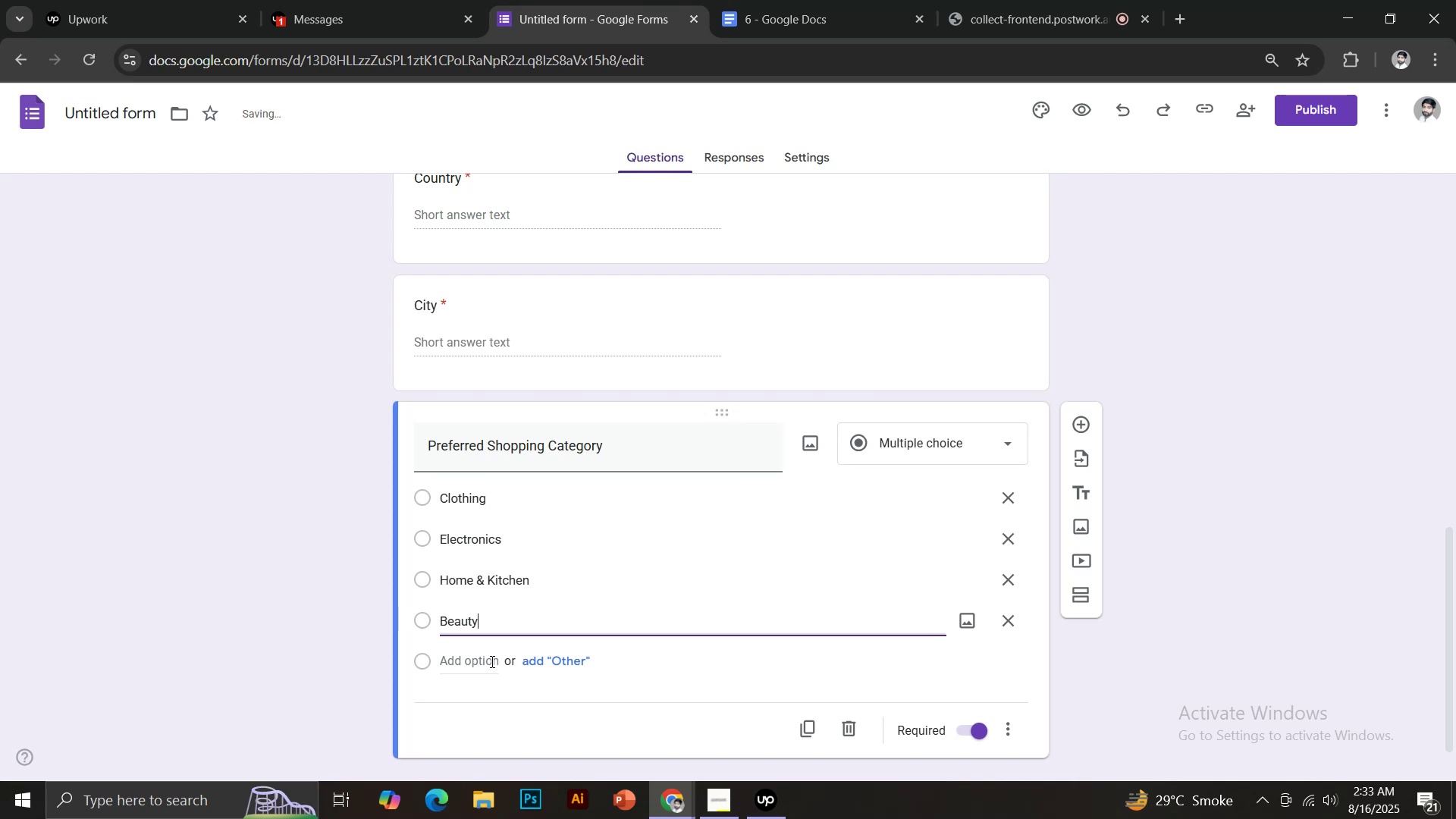 
left_click([471, 669])
 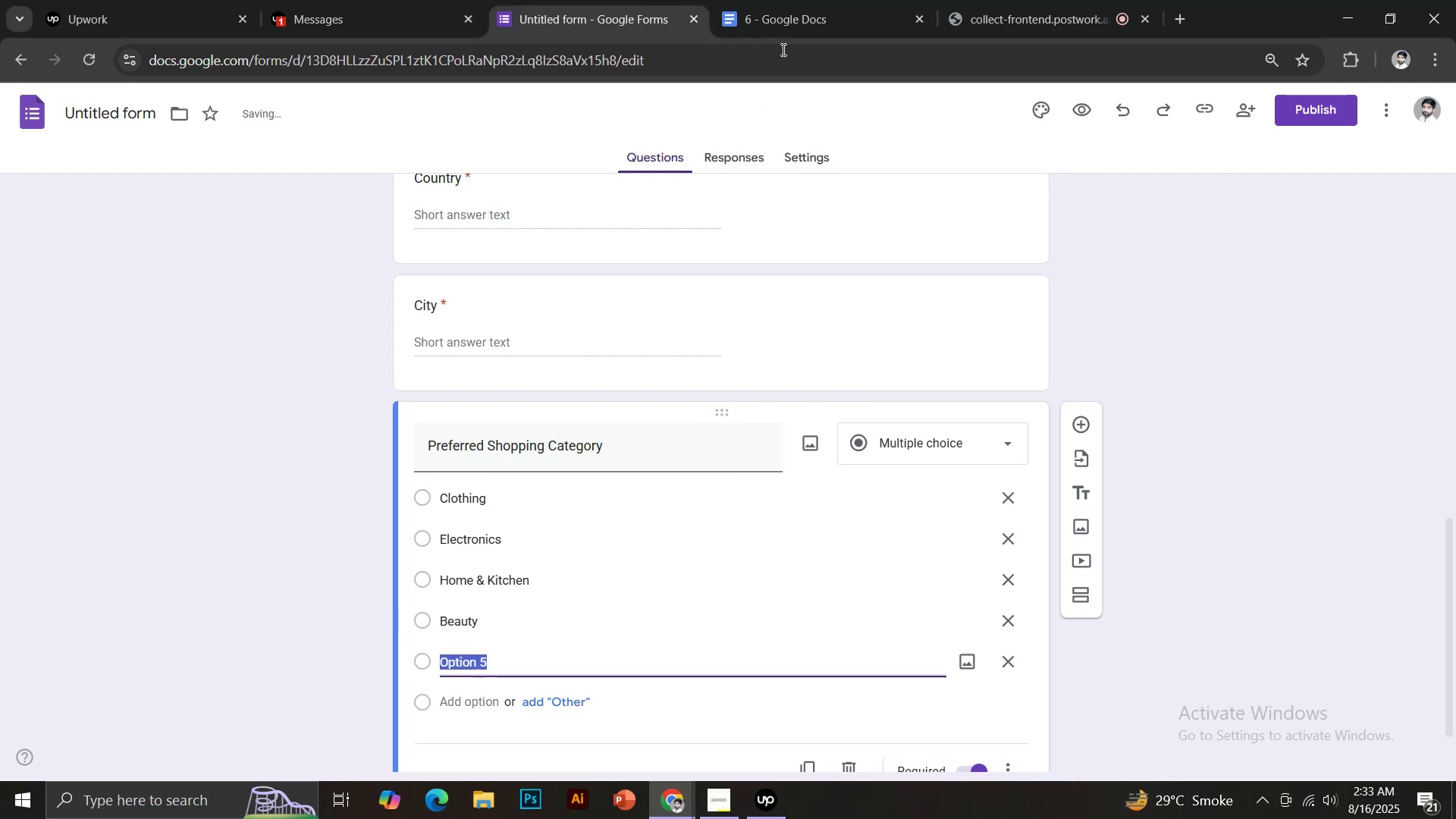 
left_click([798, 0])
 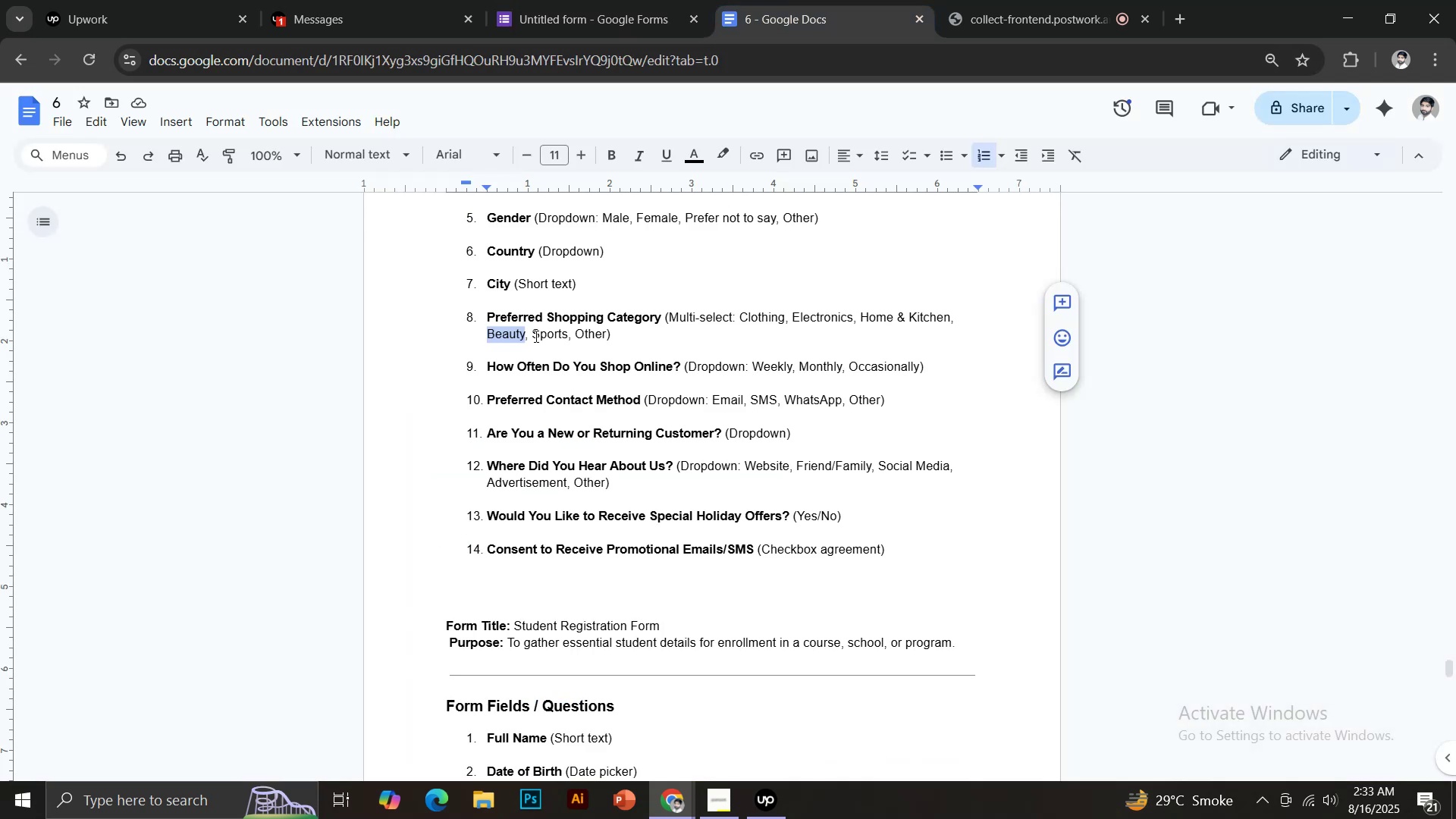 
left_click_drag(start_coordinate=[533, 334], to_coordinate=[568, 337])
 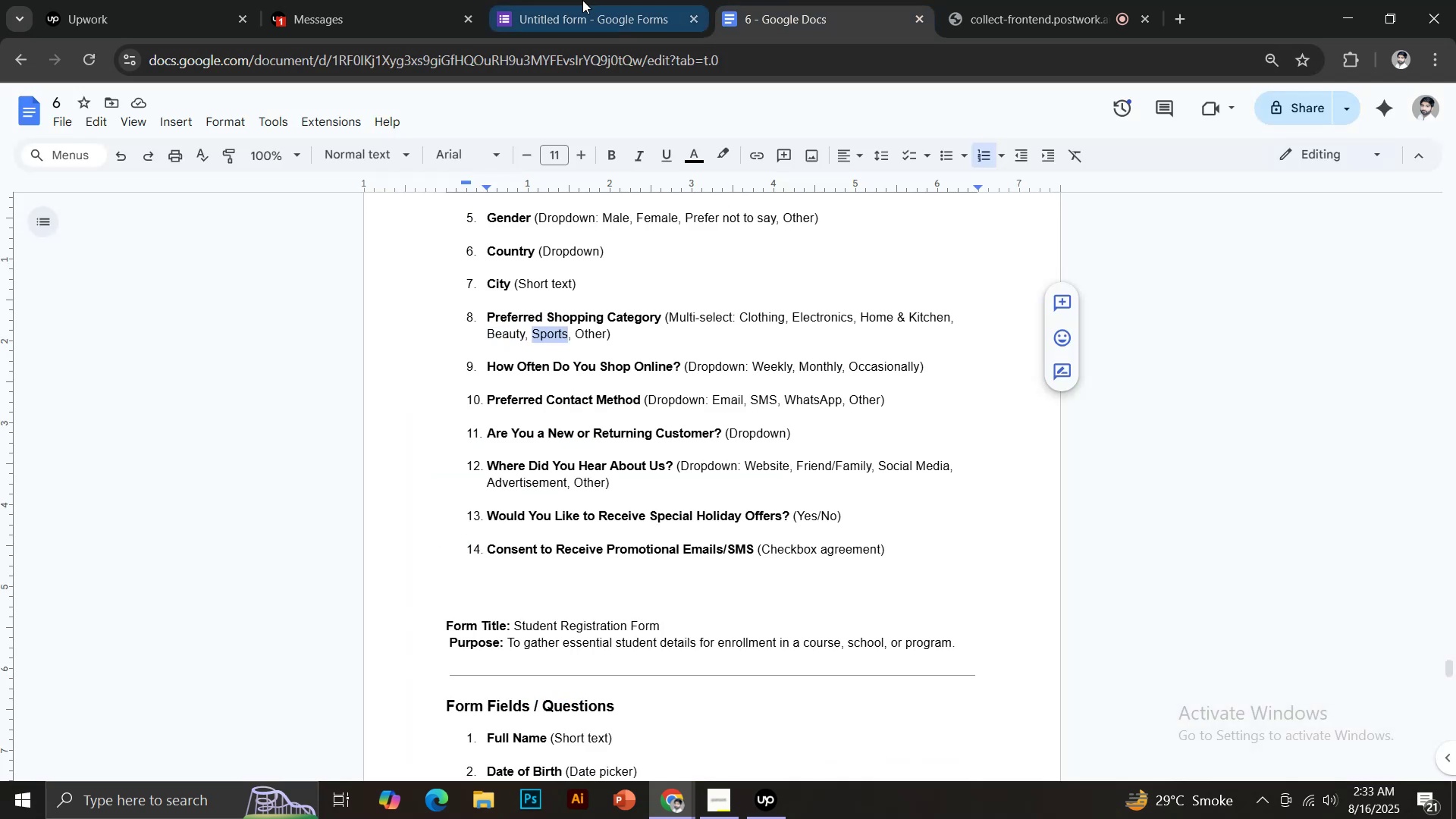 
key(Control+C)
 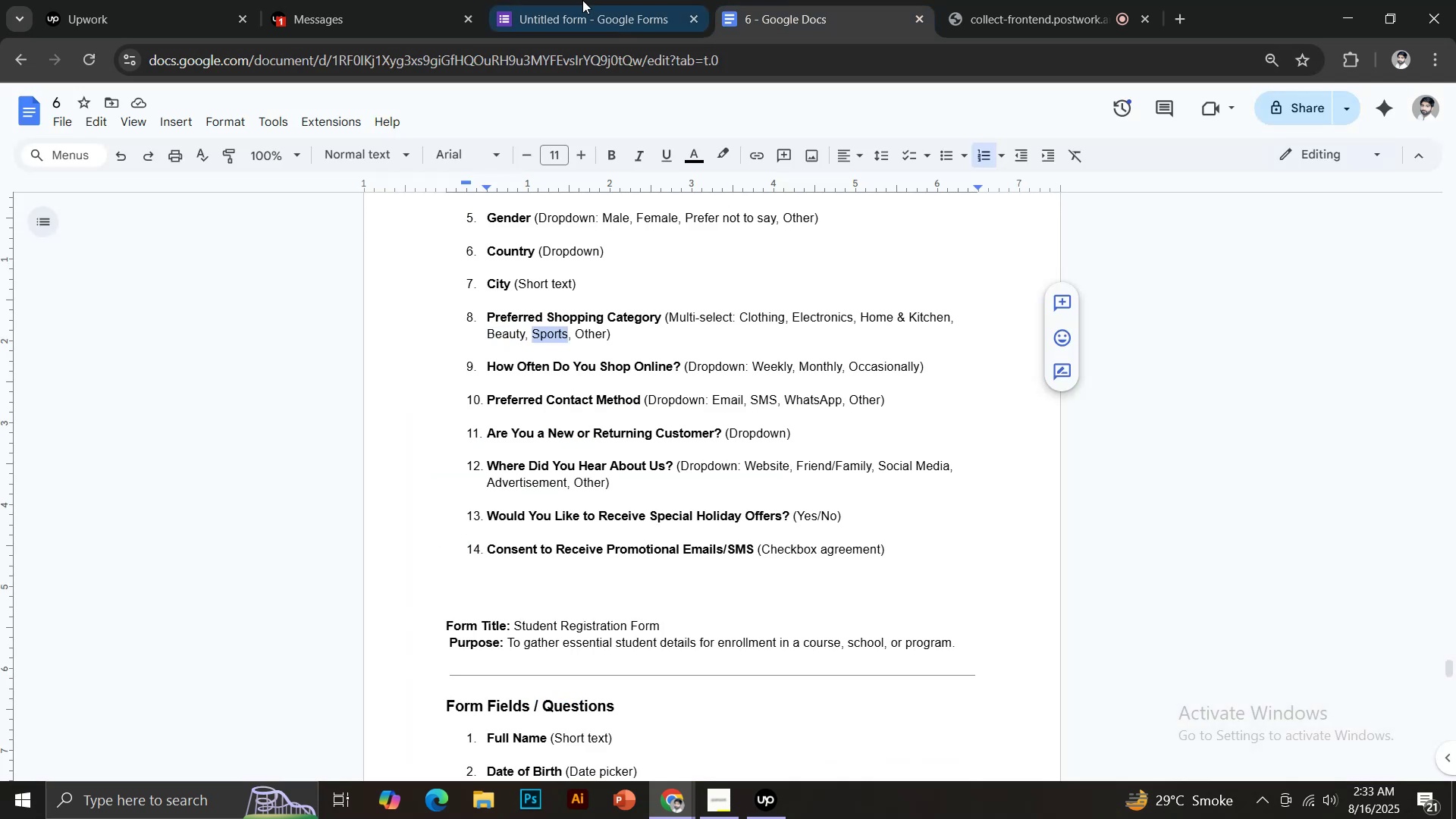 
left_click([582, 0])
 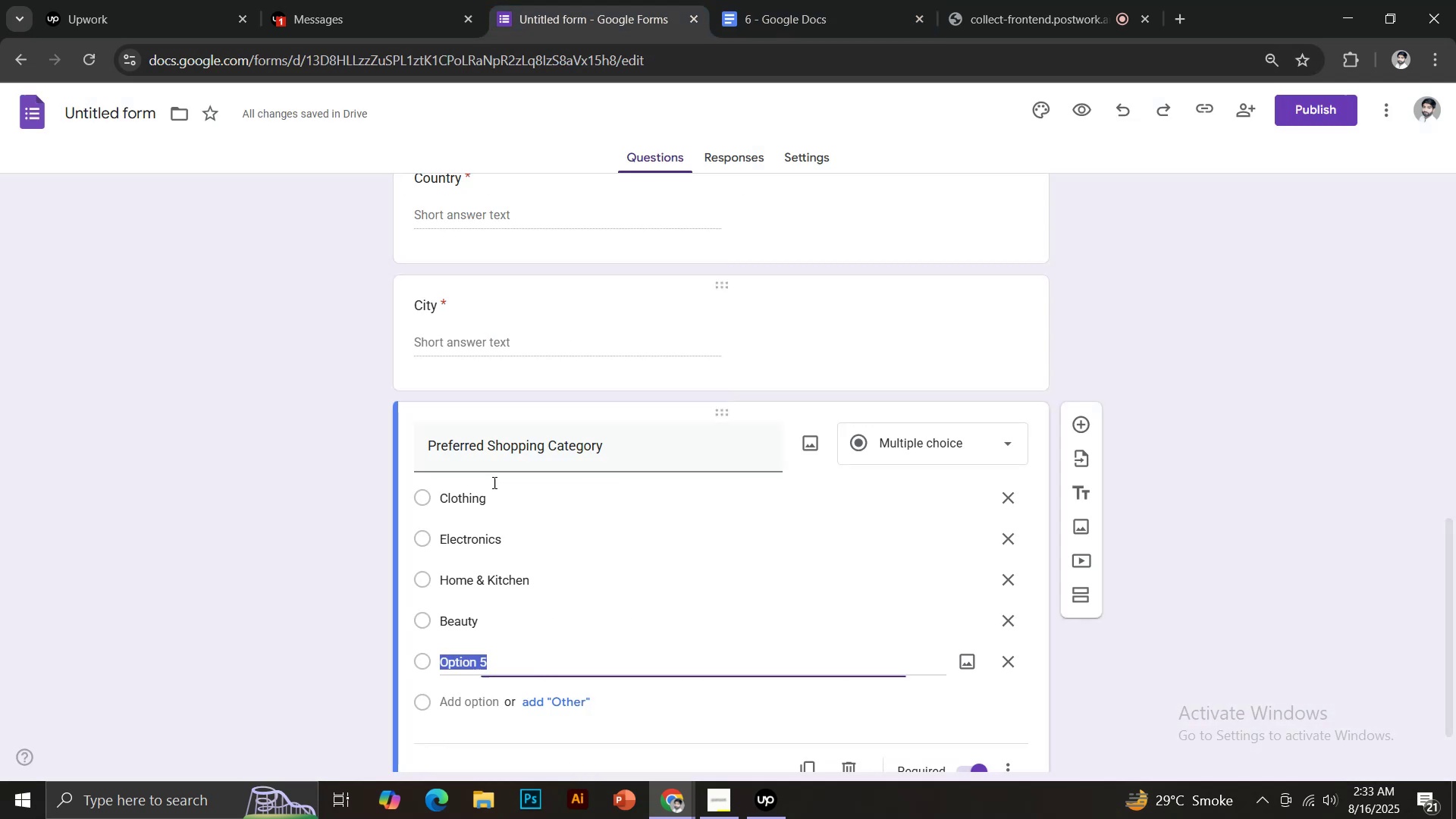 
key(Control+Shift+V)
 